 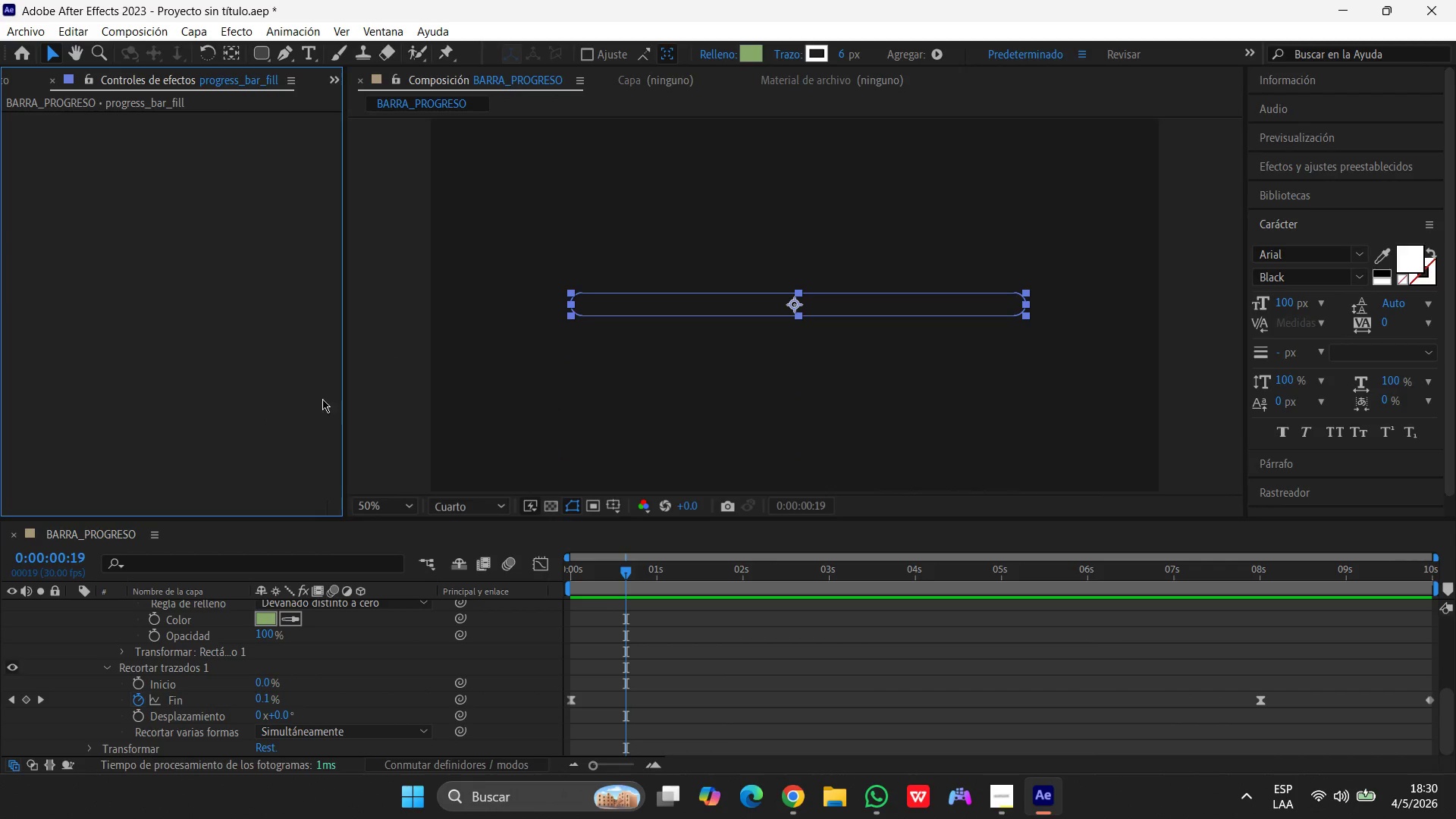 
left_click([284, 262])
 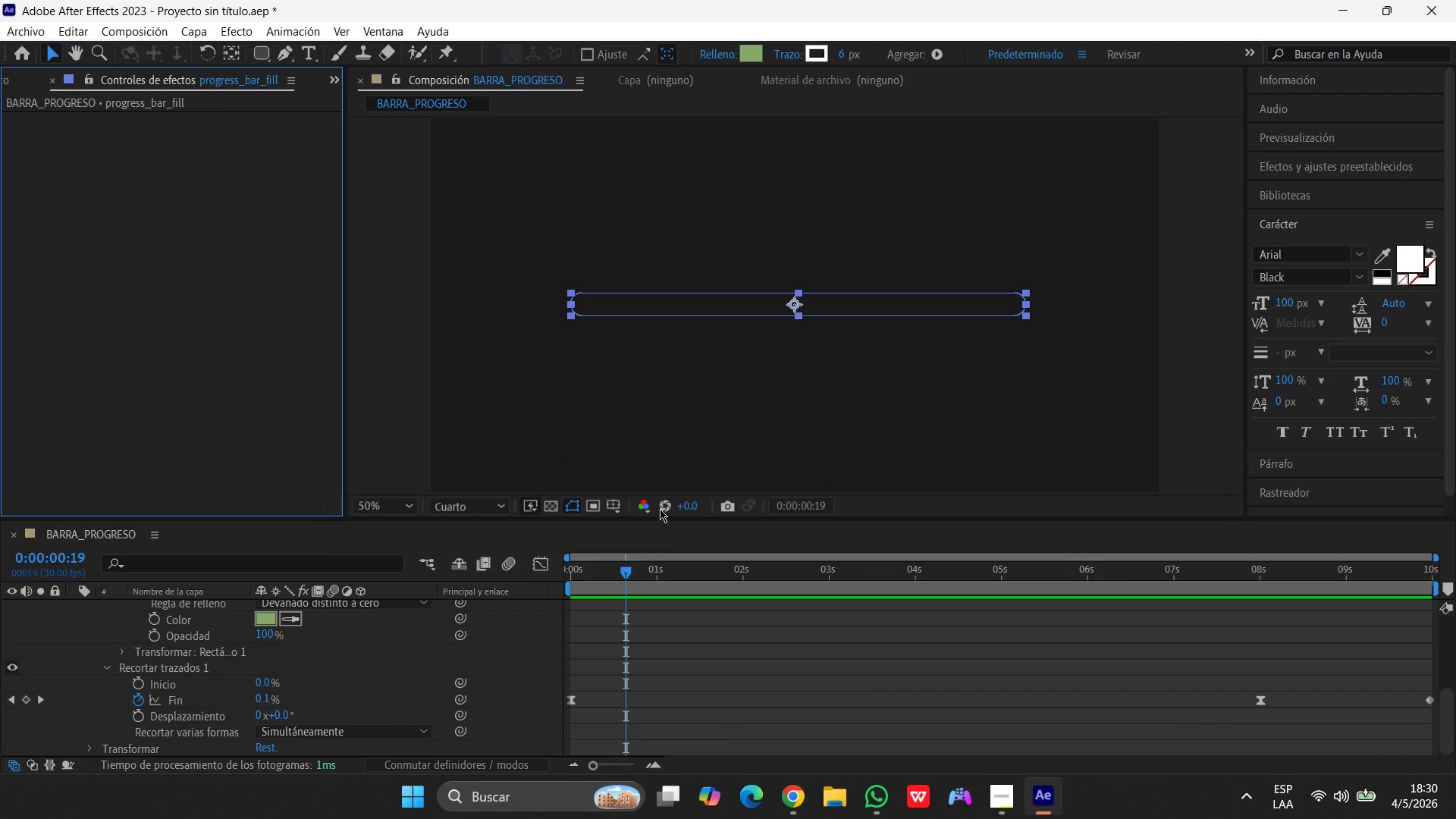 
left_click([287, 388])
 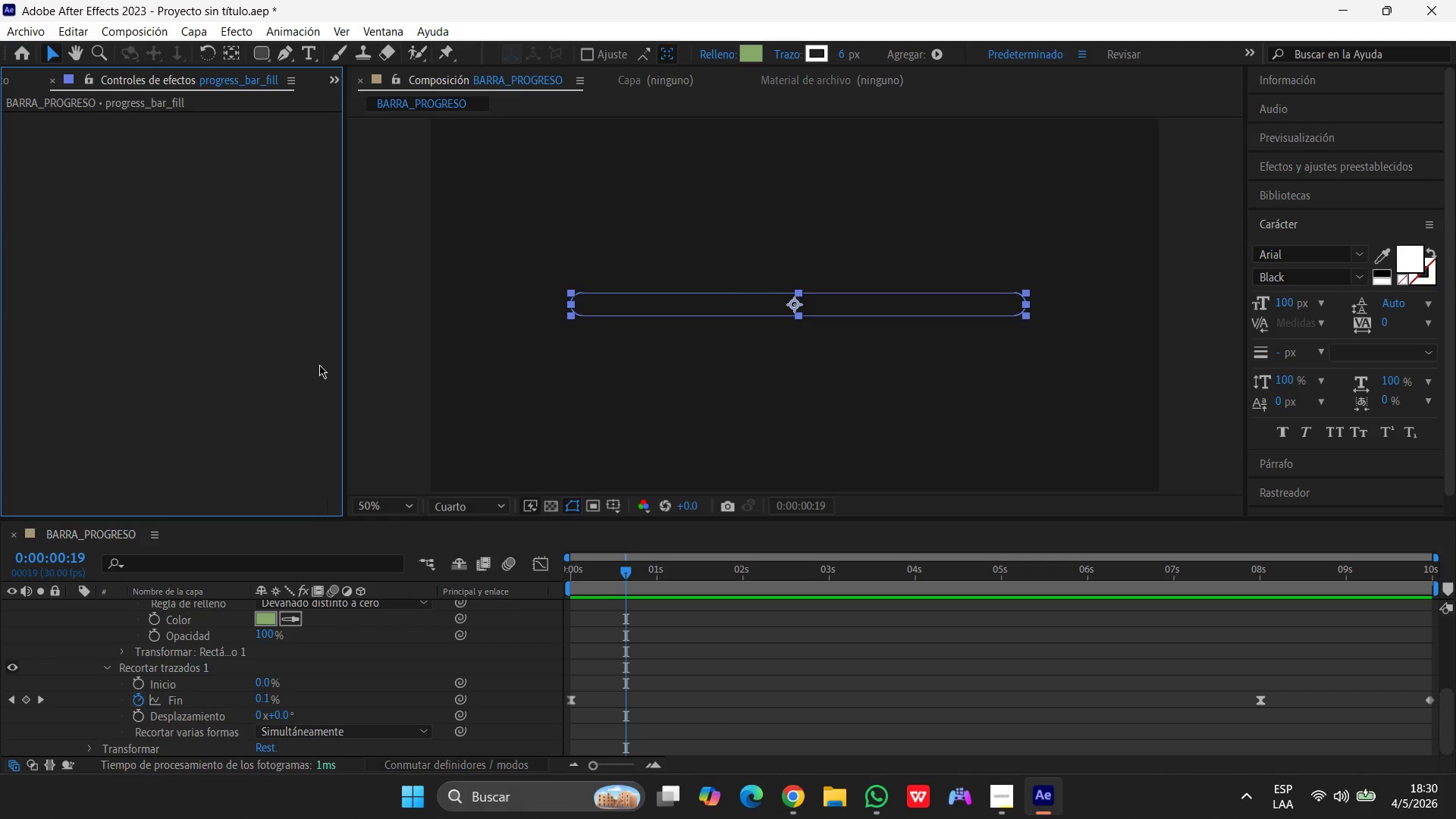 
left_click([335, 334])
 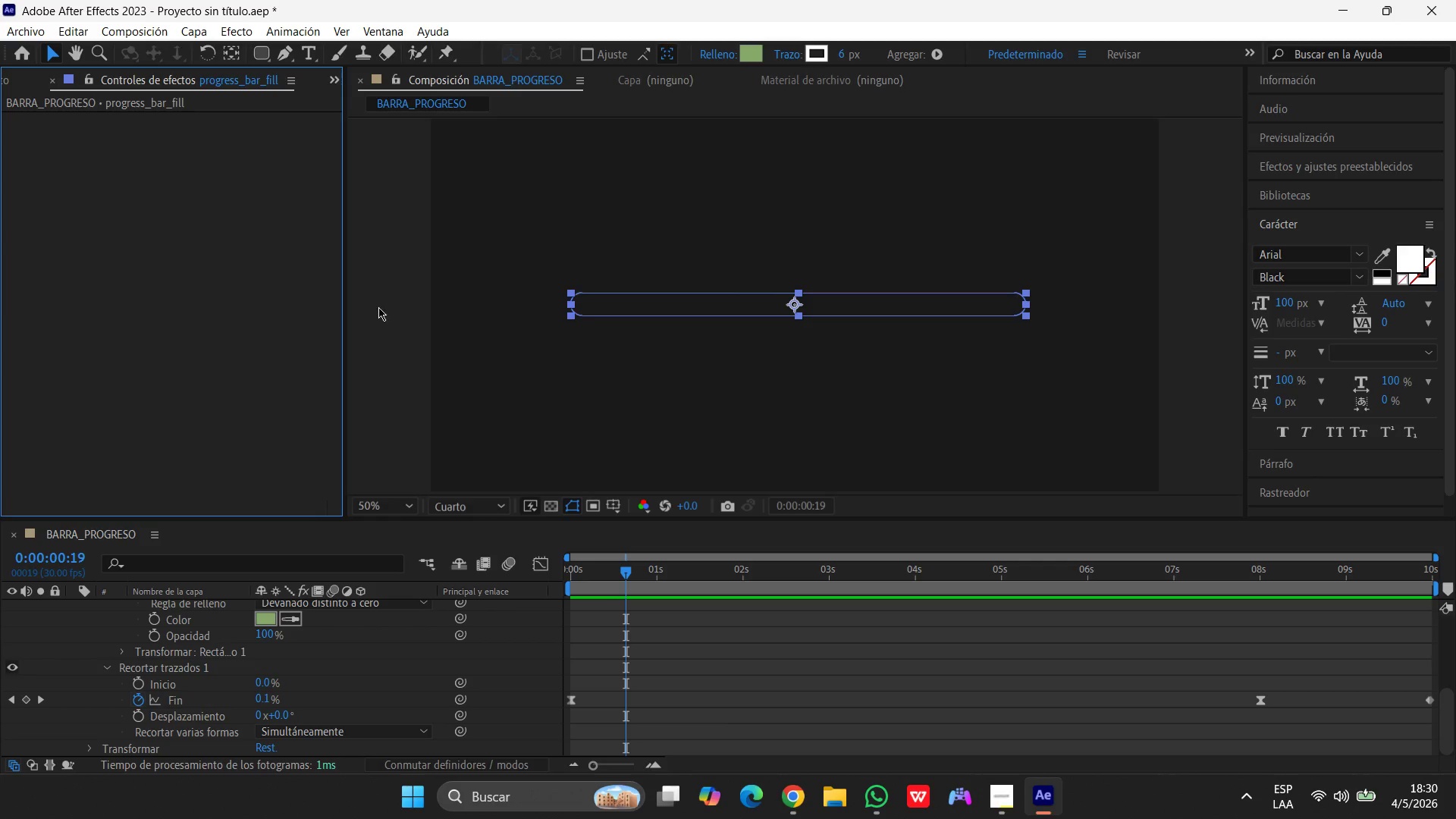 
left_click([170, 413])
 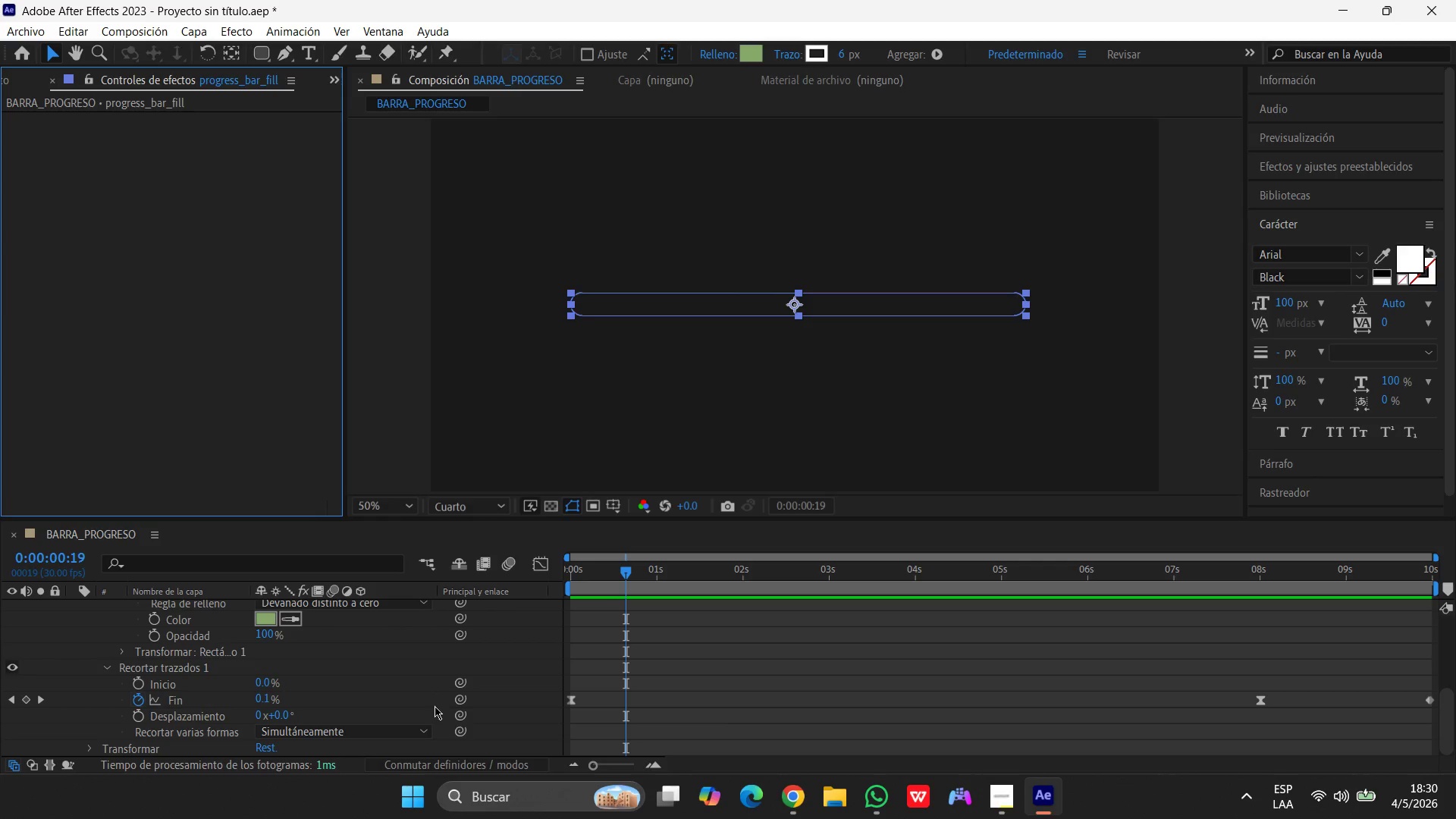 
scroll: coordinate [307, 636], scroll_direction: up, amount: 21.0
 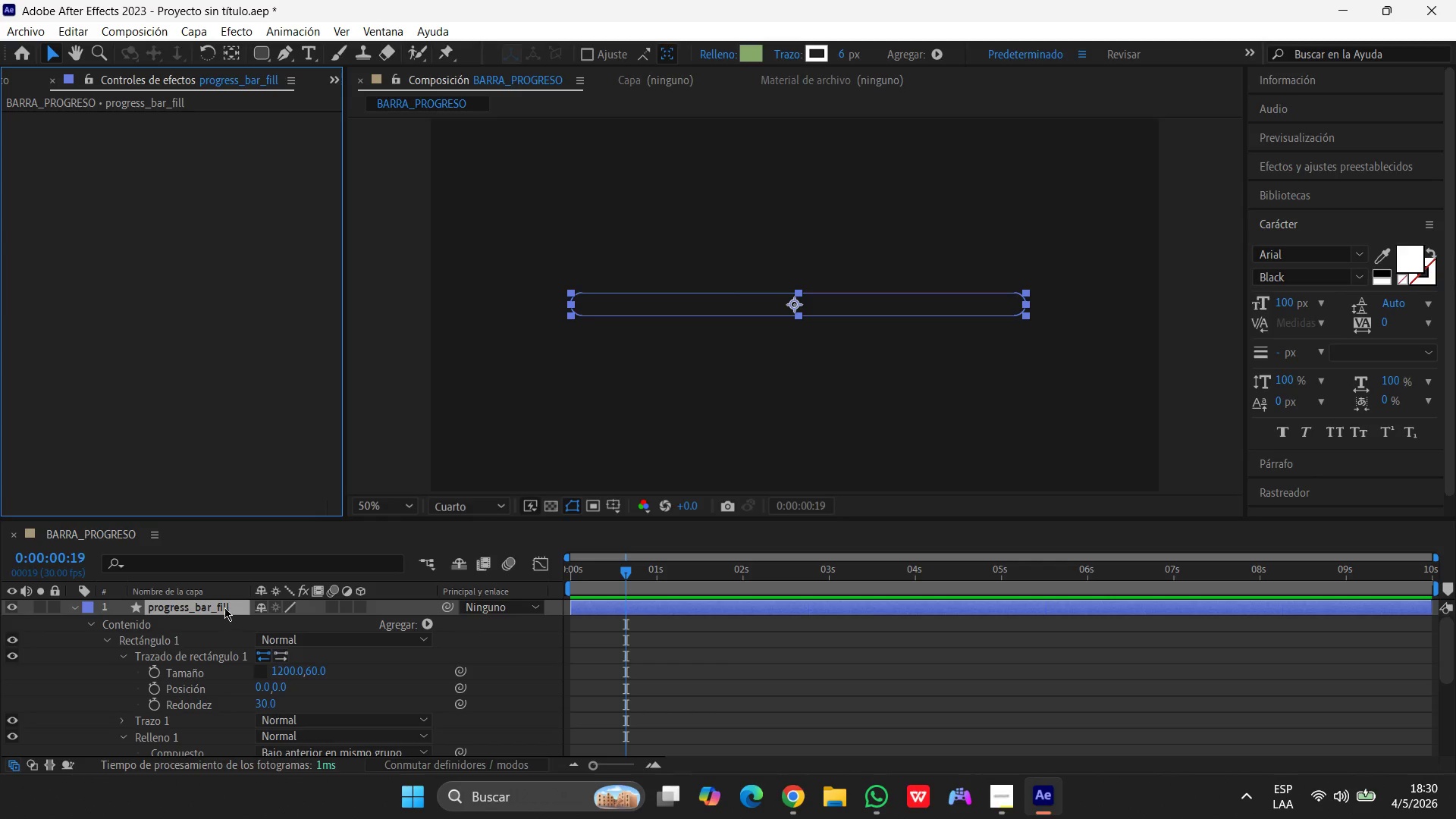 
left_click([224, 607])
 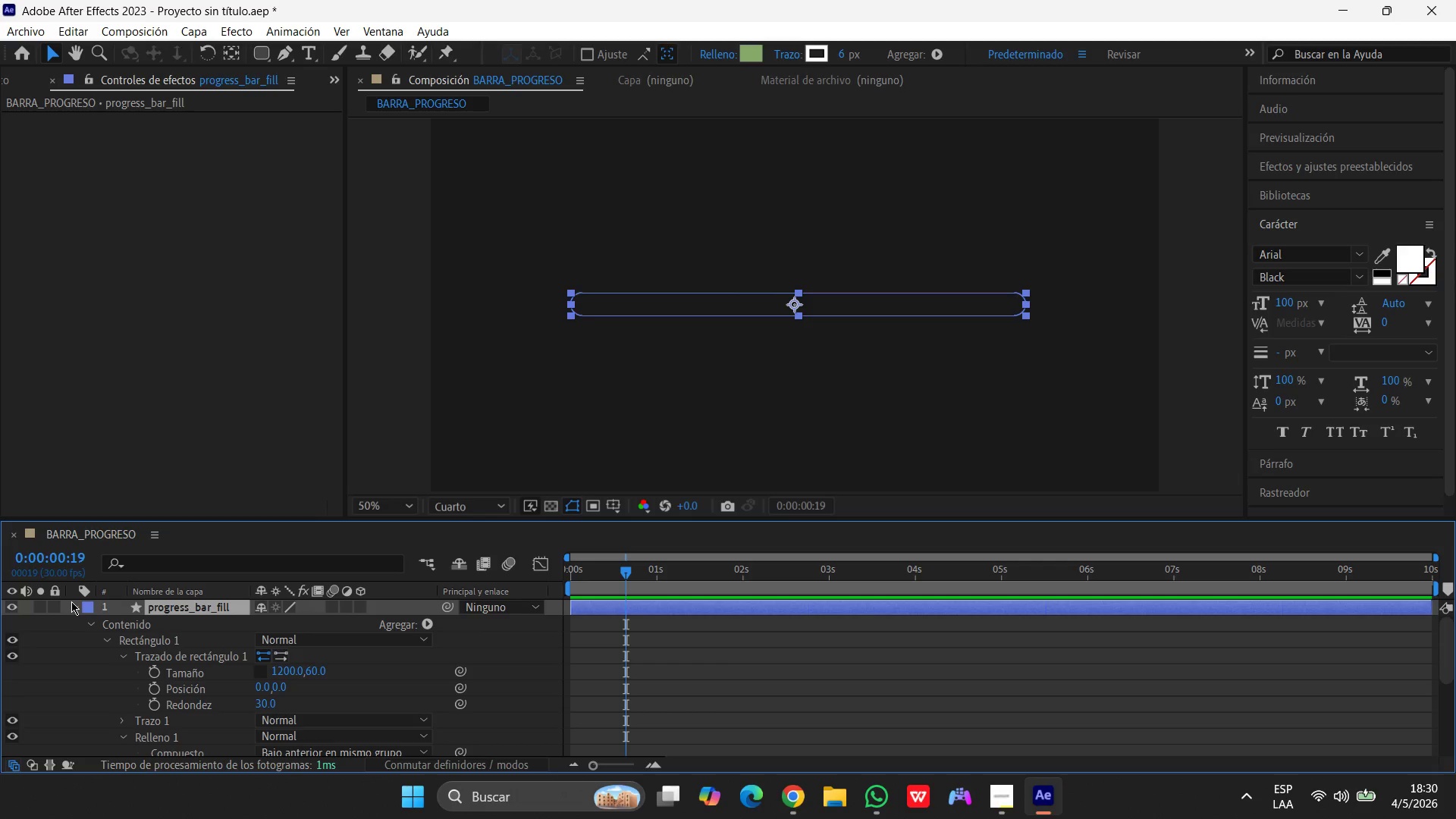 
left_click([71, 605])
 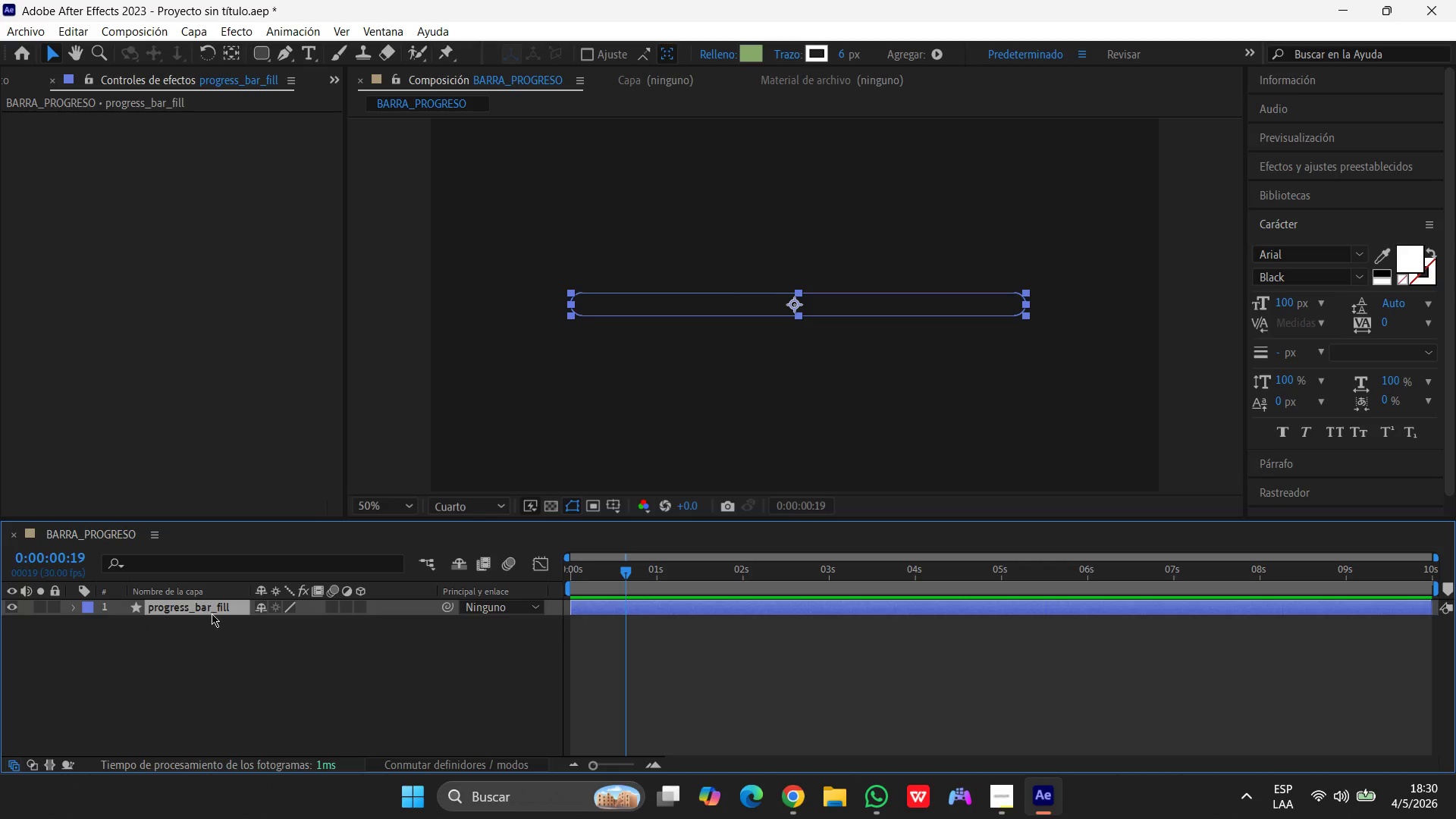 
left_click([214, 599])
 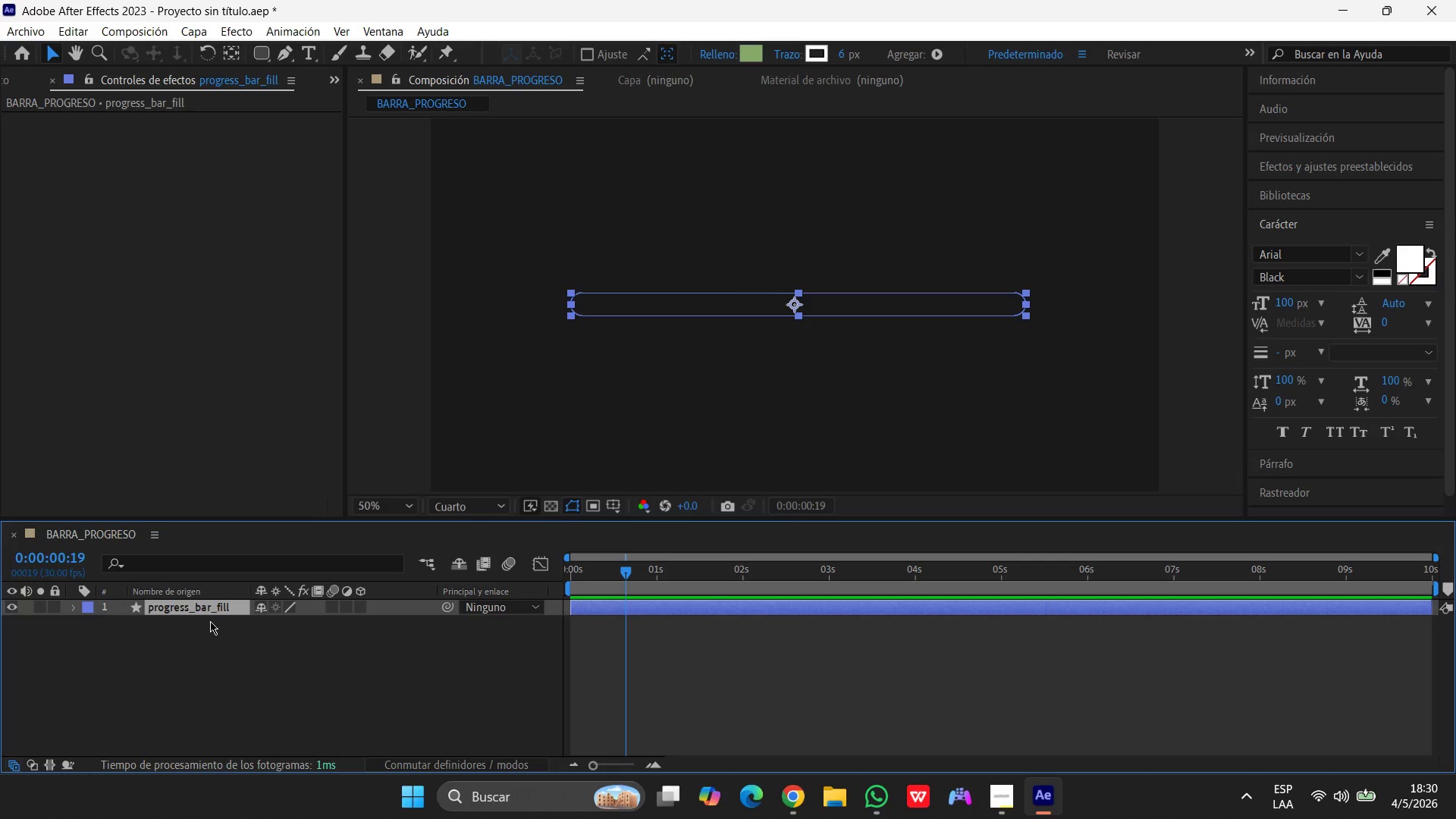 
key(Control+ControlLeft)
 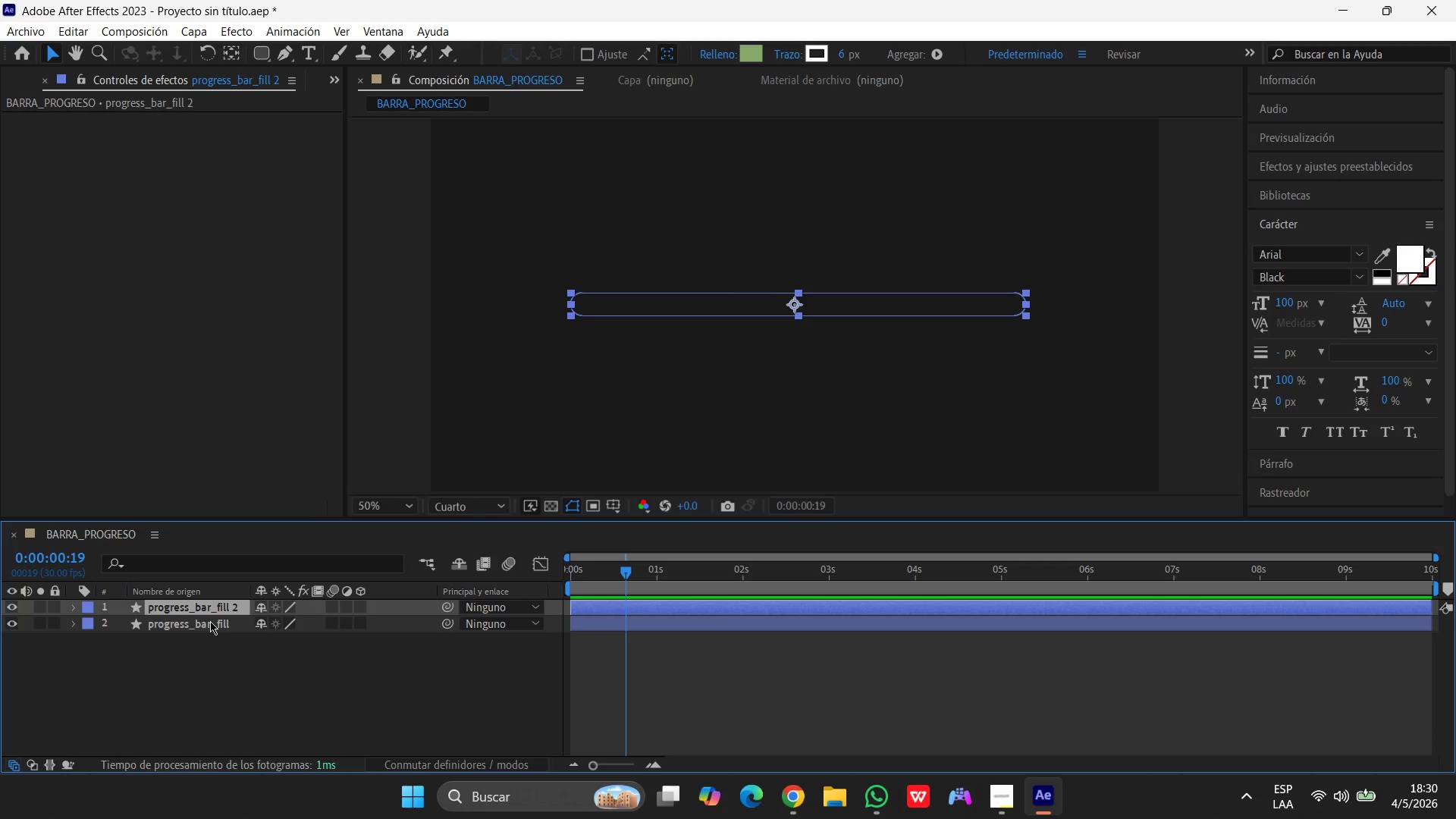 
key(Control+D)
 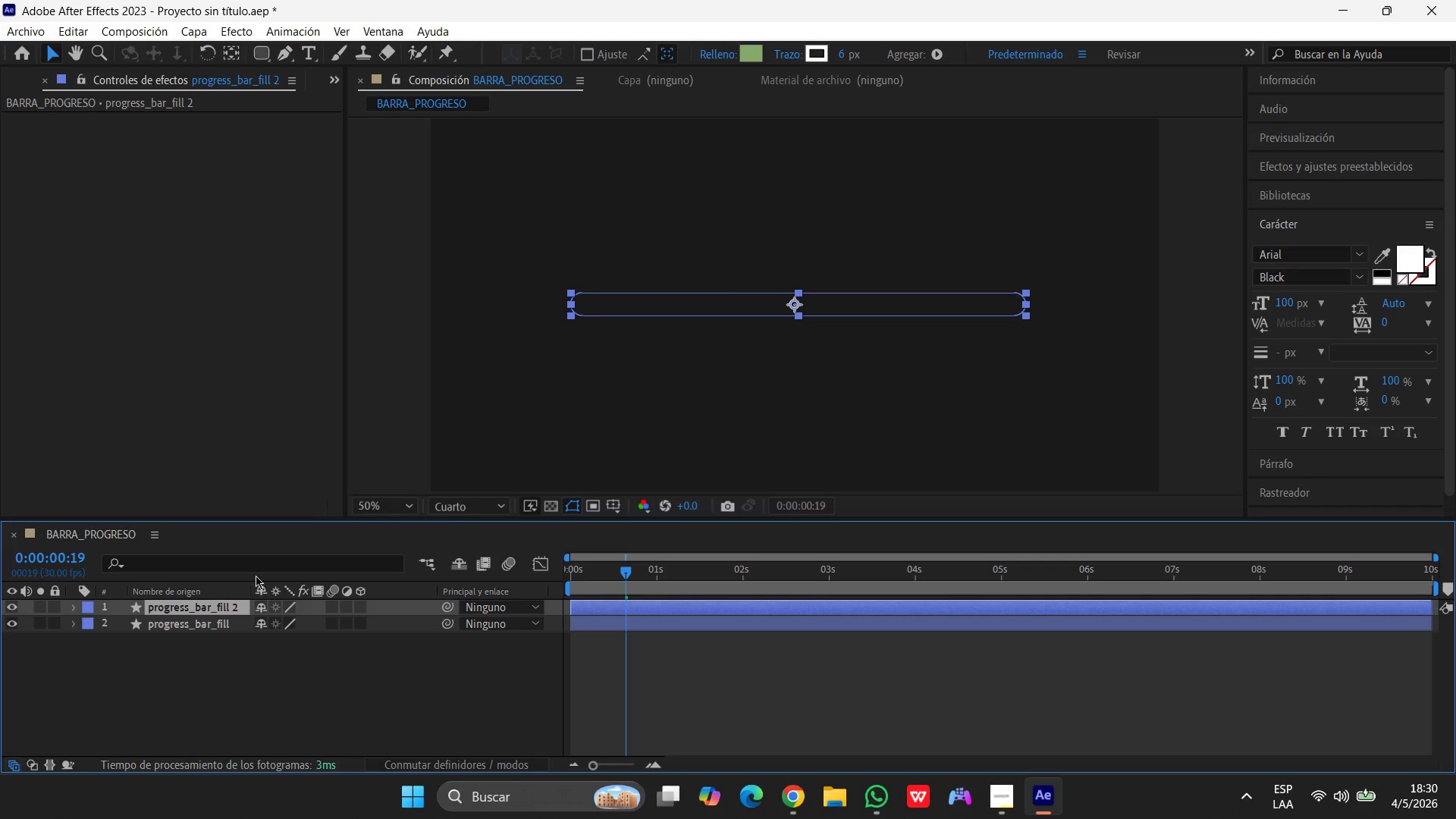 
wait(5.17)
 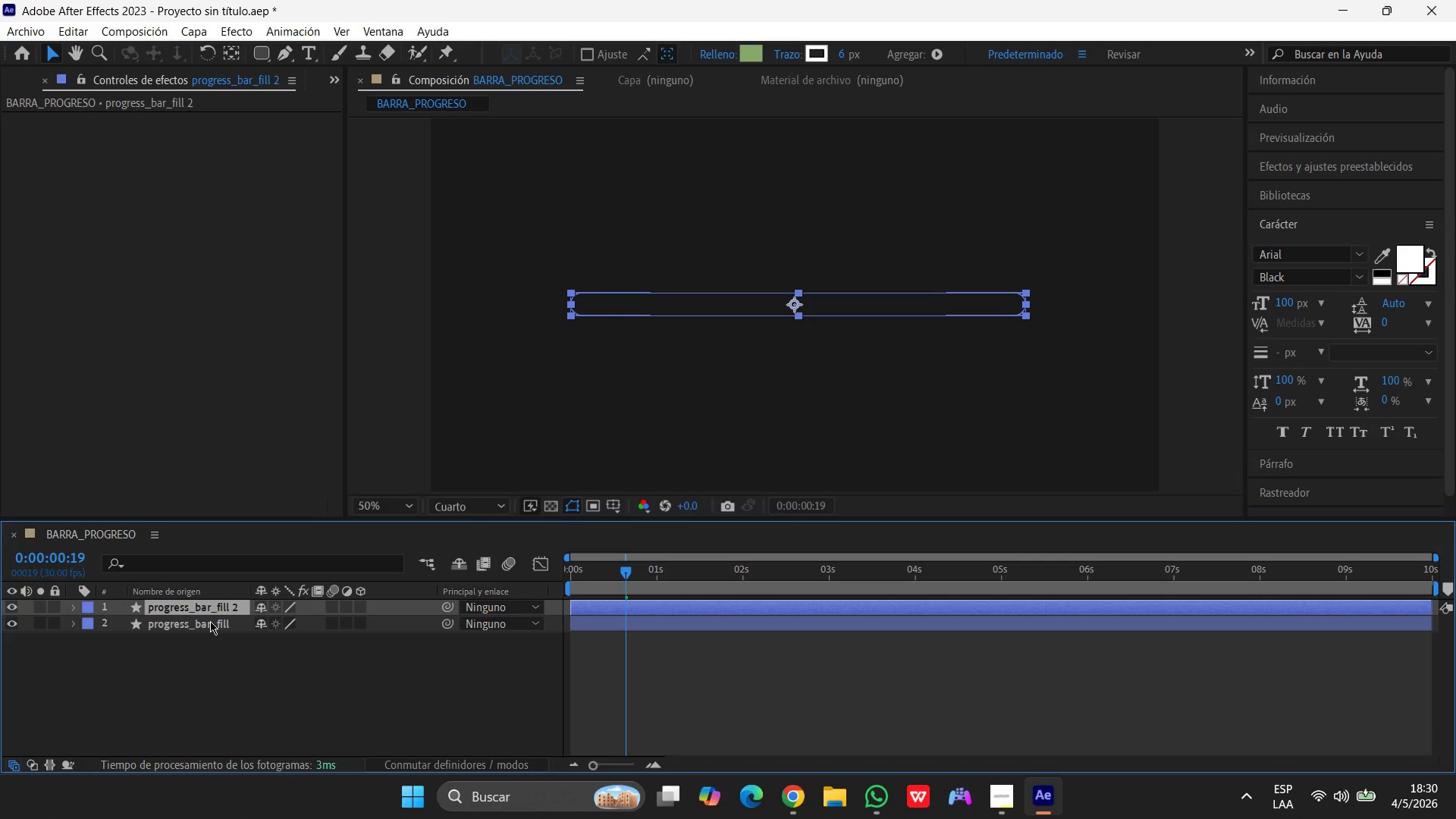 
left_click_drag(start_coordinate=[221, 621], to_coordinate=[217, 621])
 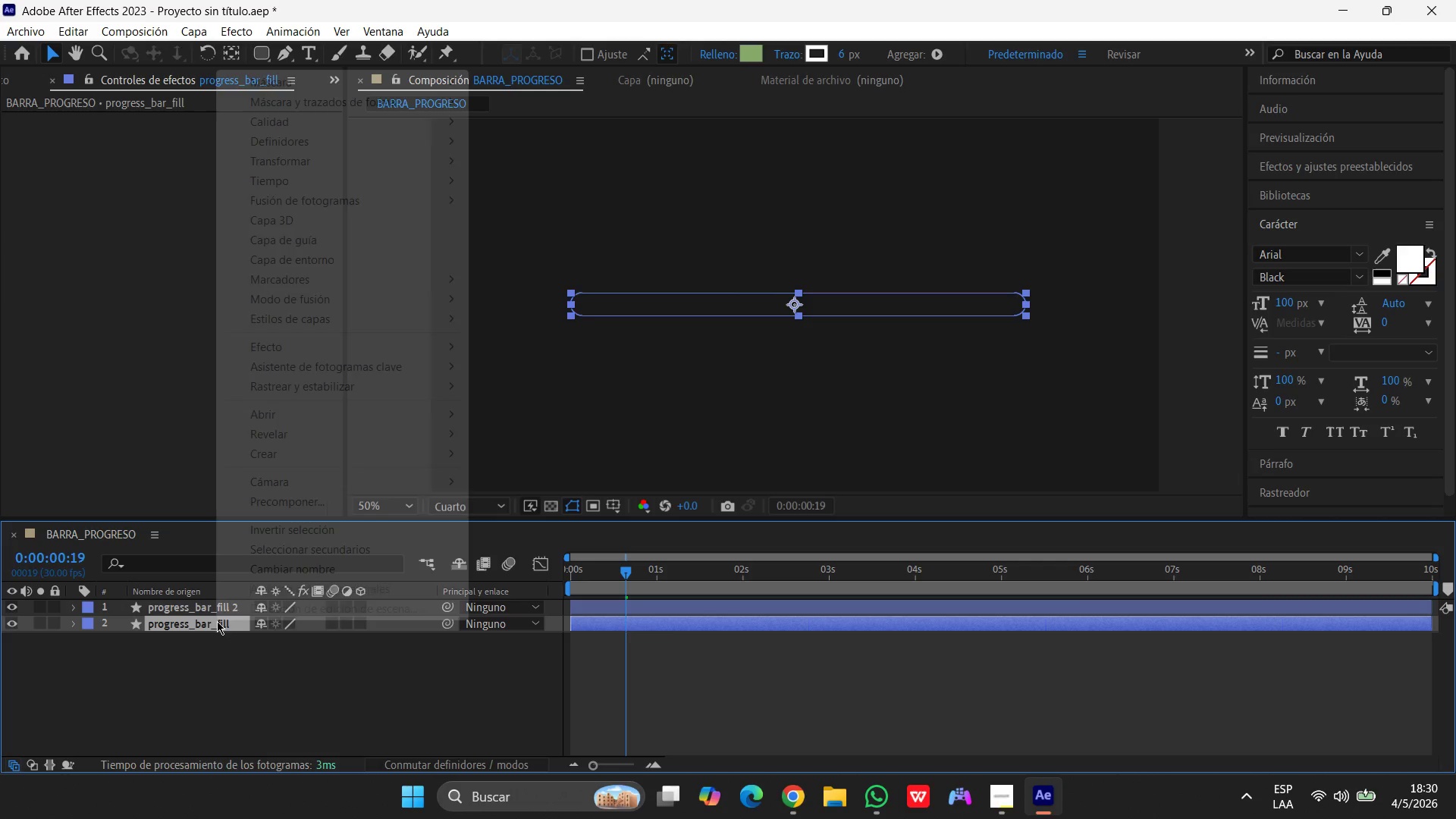 
right_click([217, 621])
 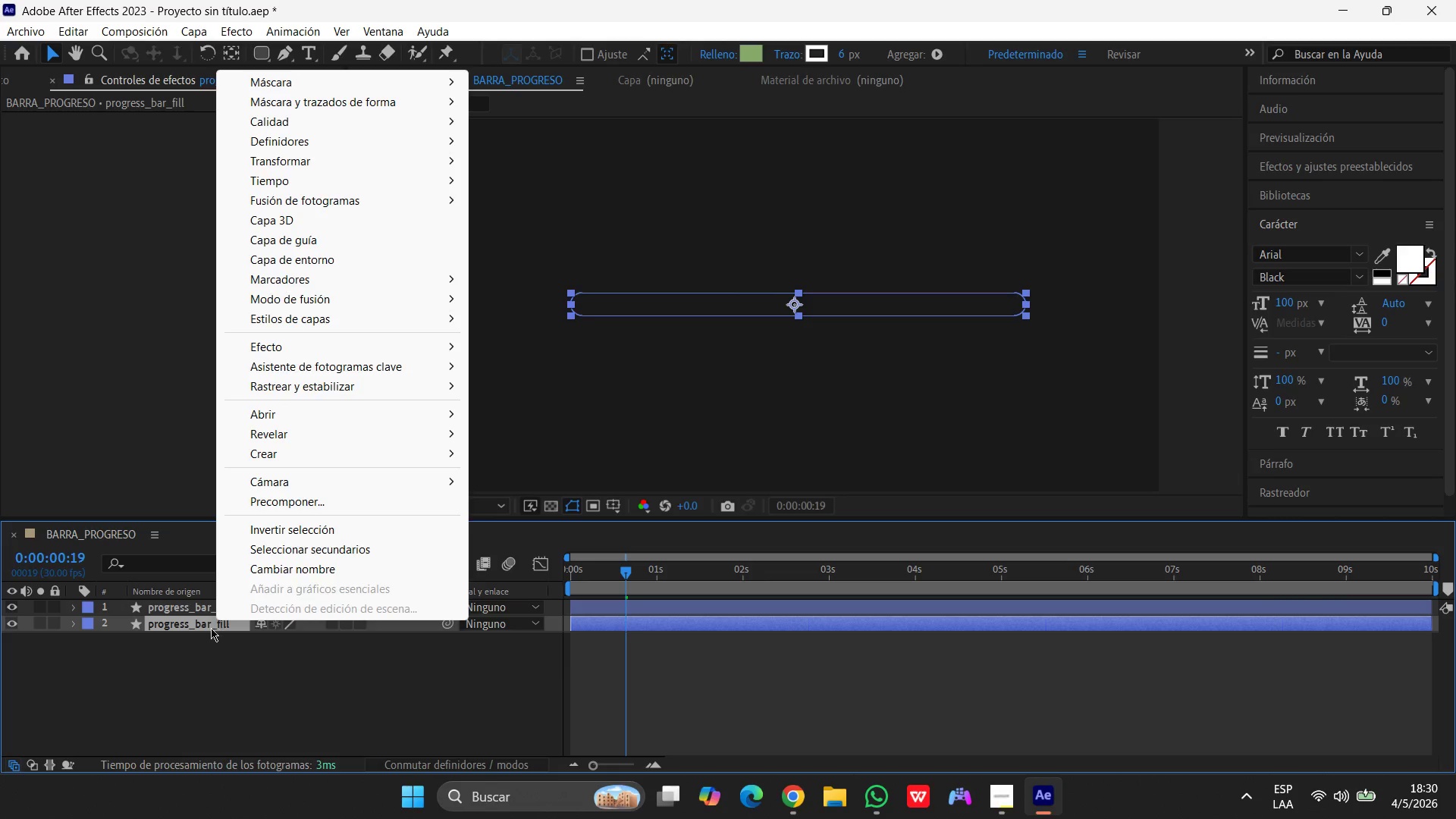 
left_click([208, 625])
 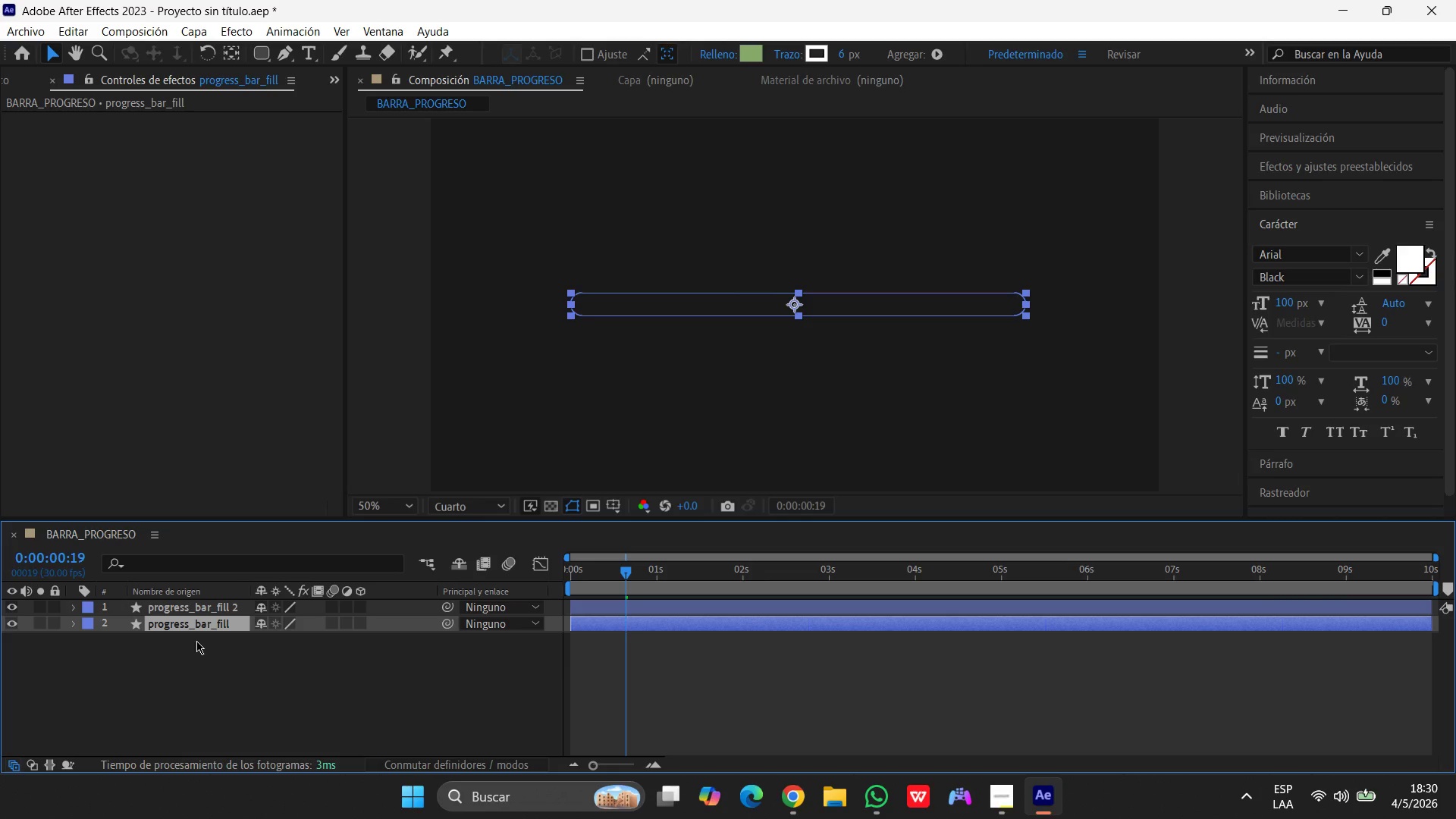 
key(Enter)
 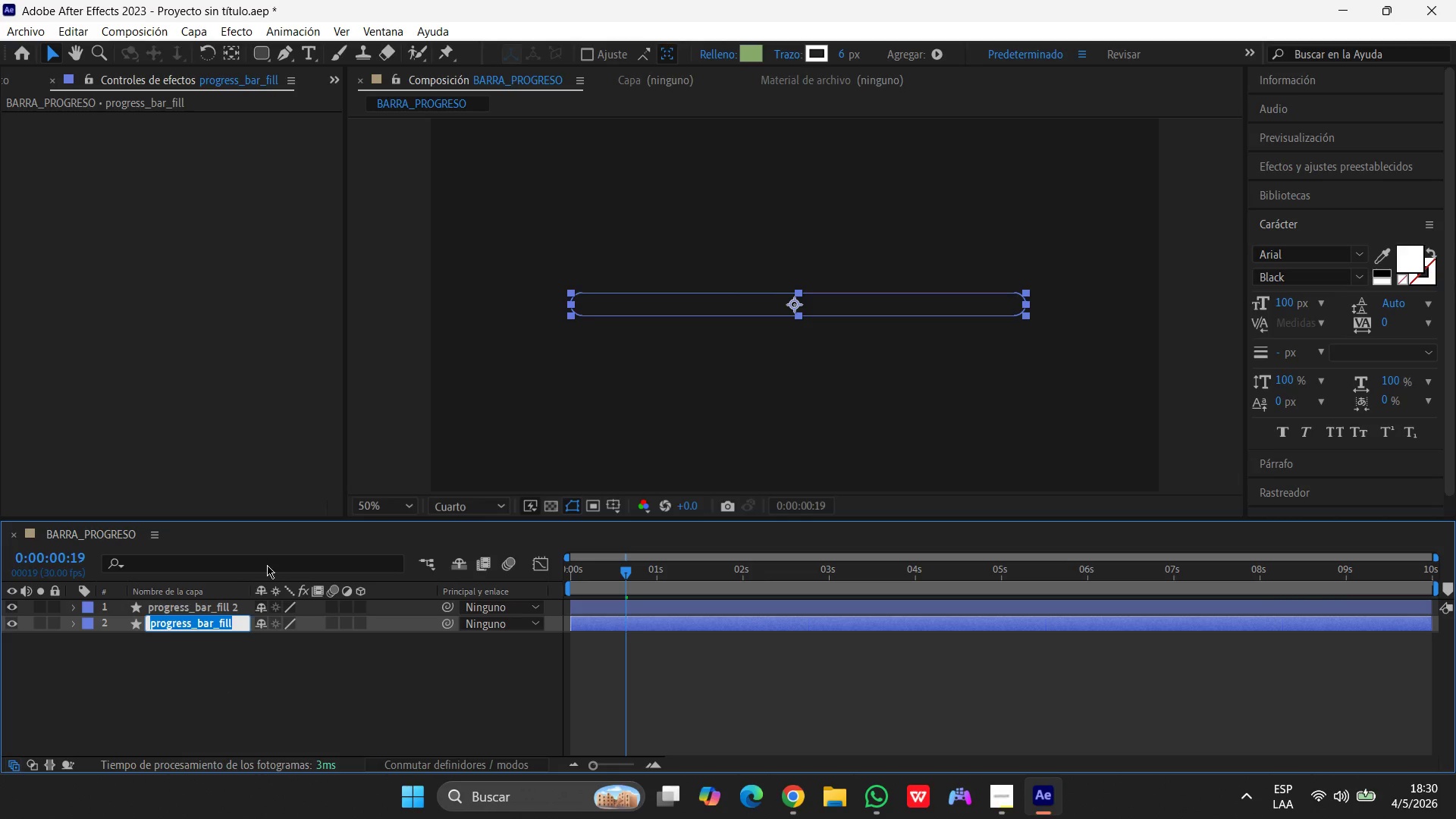 
mouse_move([253, 613])
 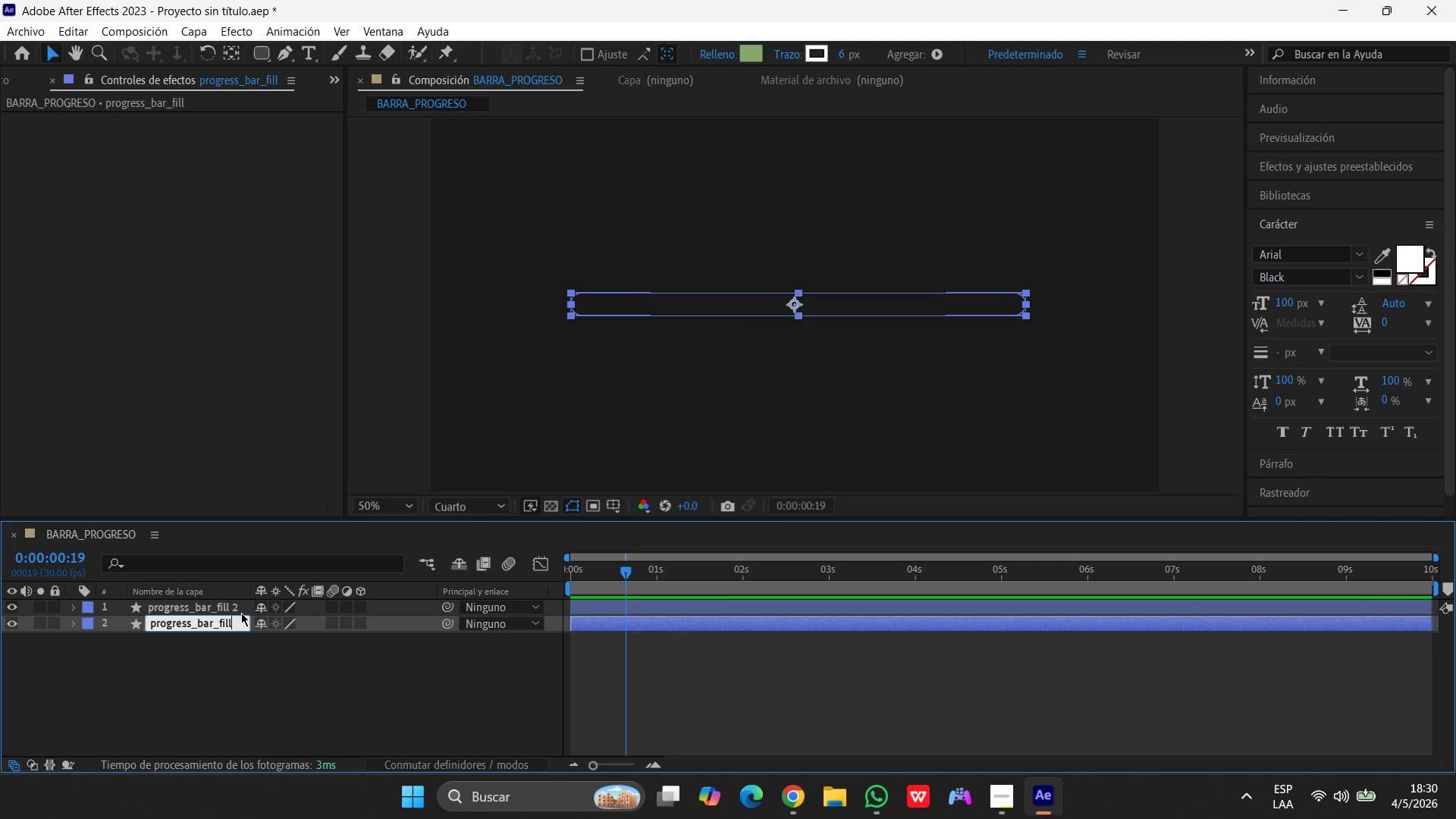 
left_click([238, 610])
 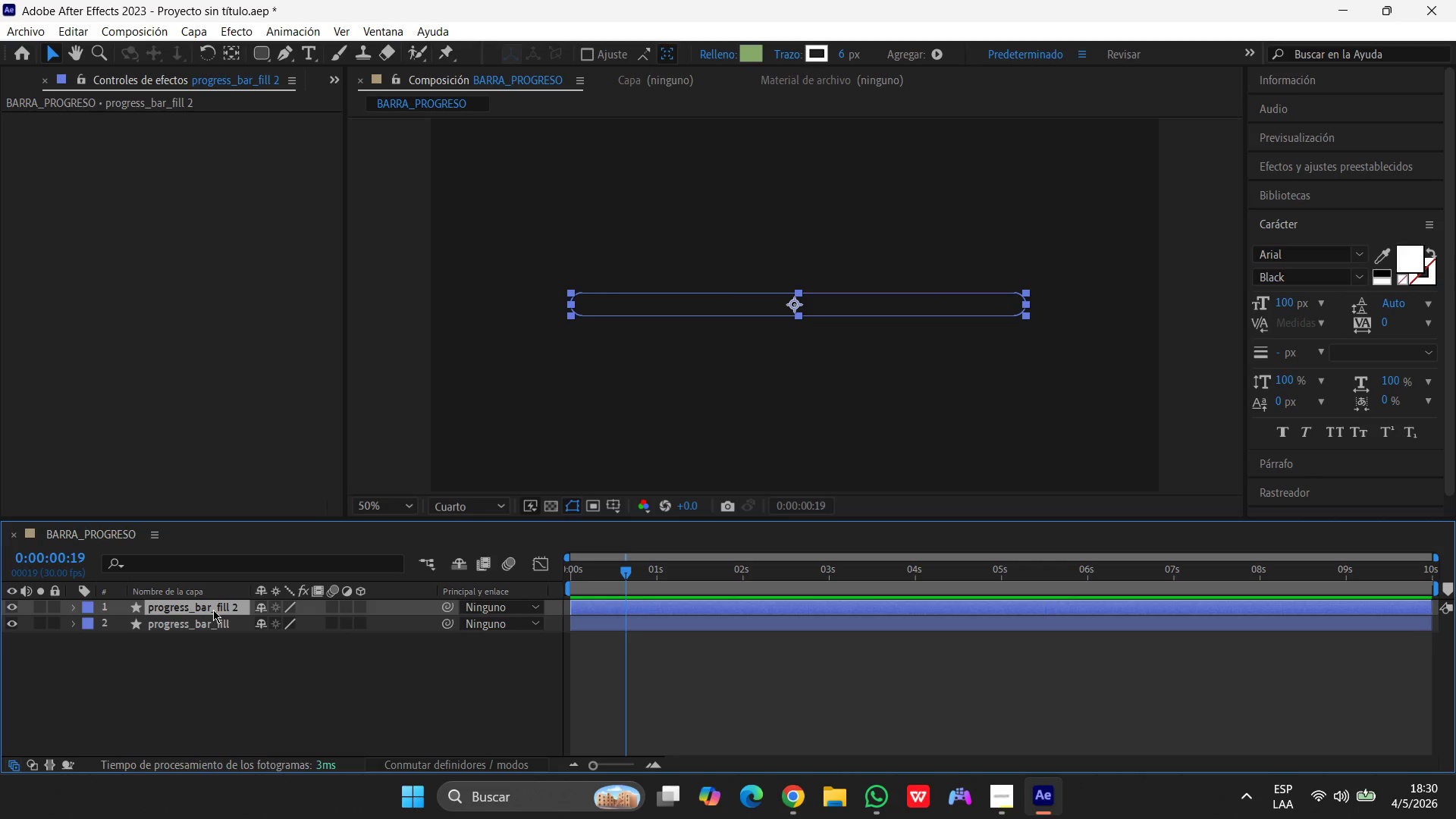 
left_click_drag(start_coordinate=[213, 610], to_coordinate=[212, 632])
 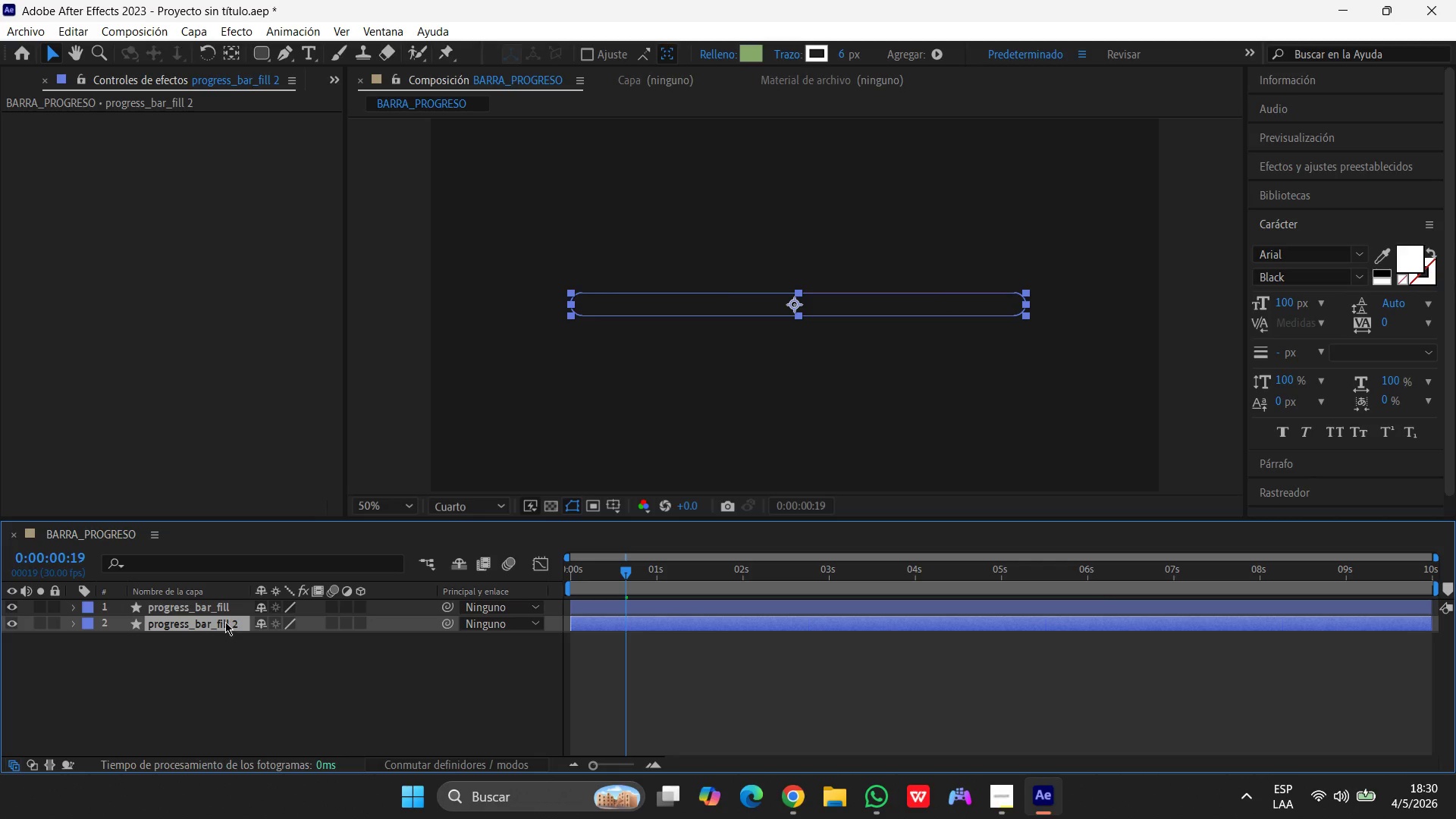 
left_click([228, 621])
 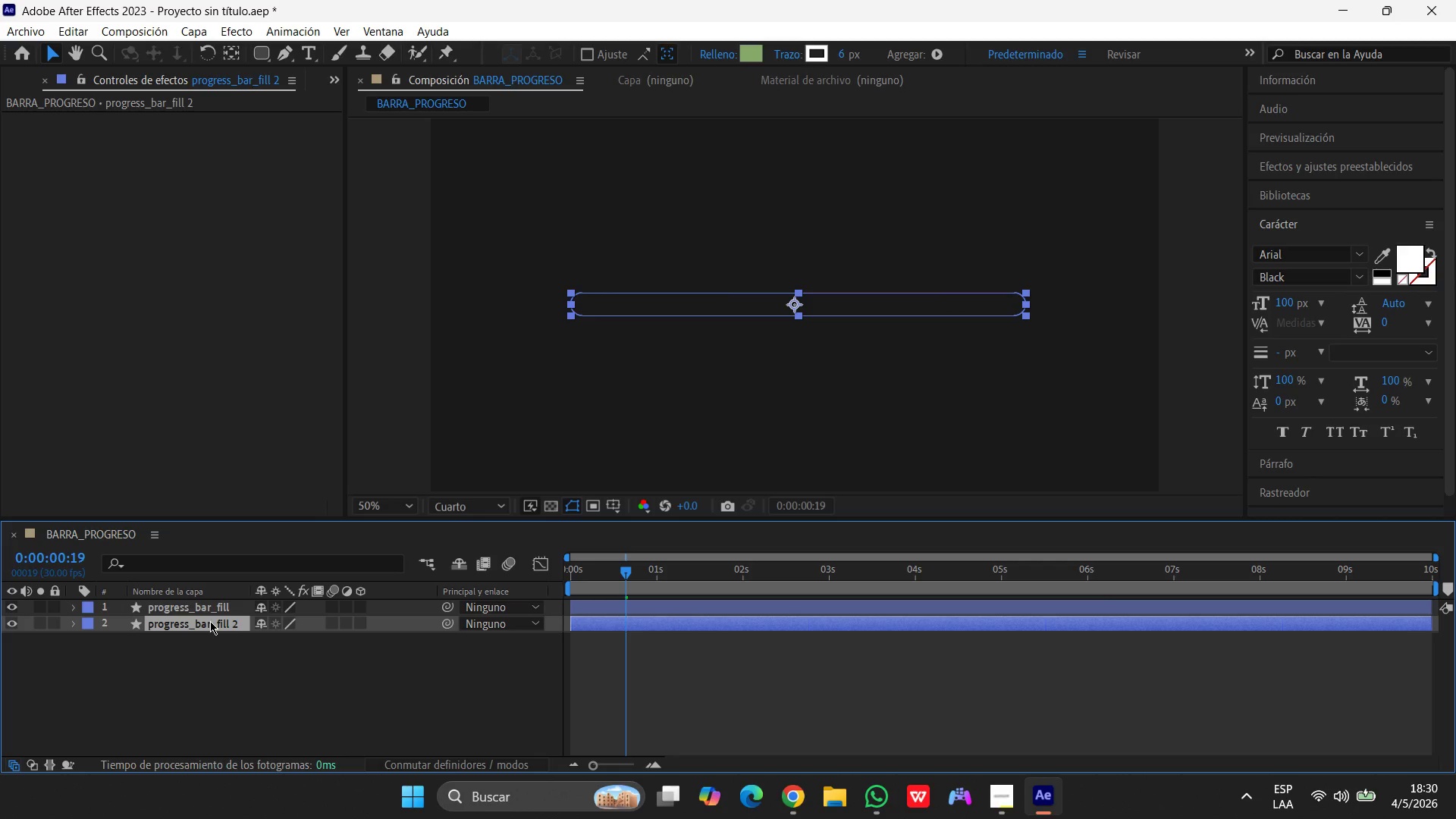 
key(Enter)
 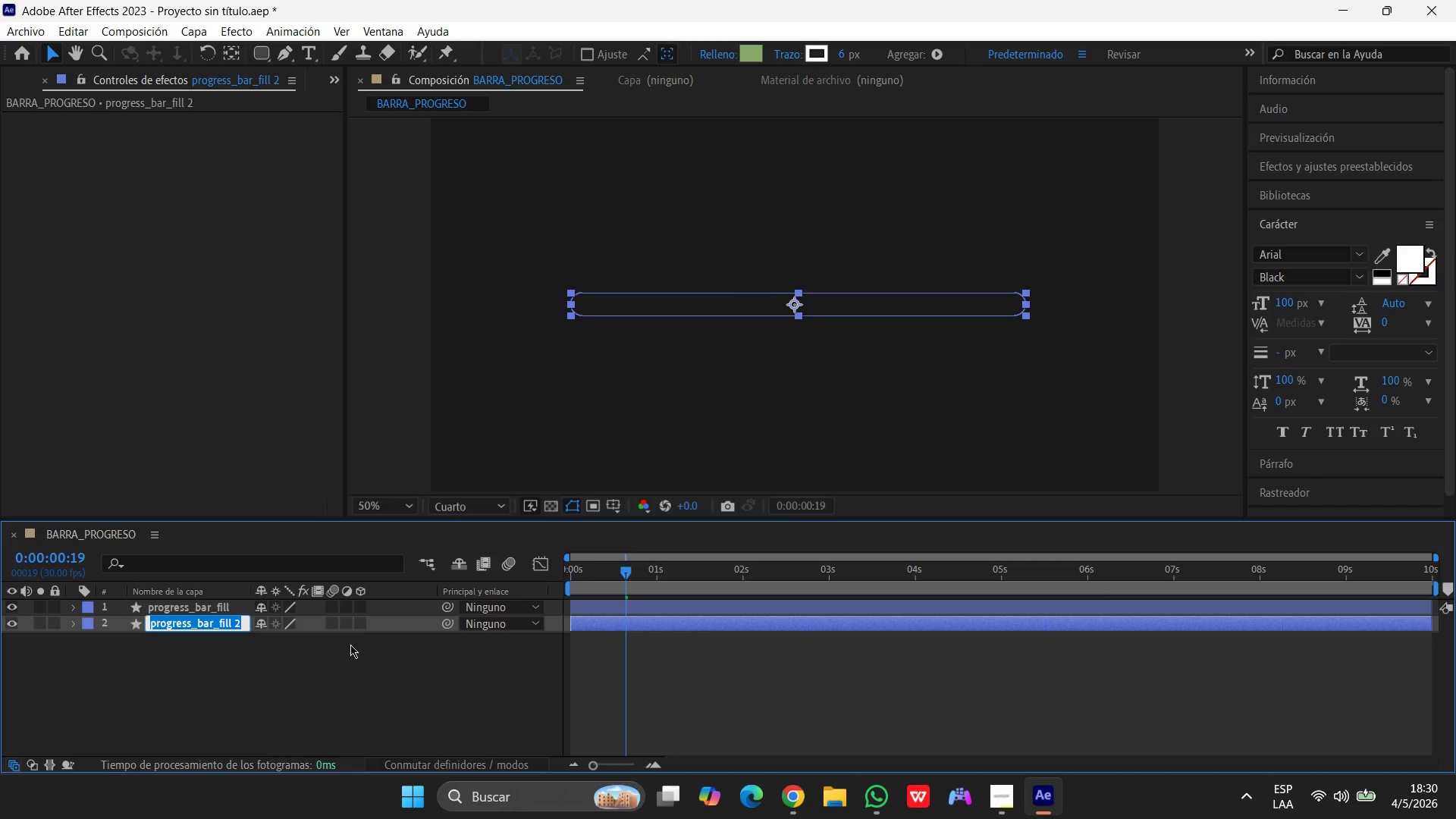 
left_click([251, 622])
 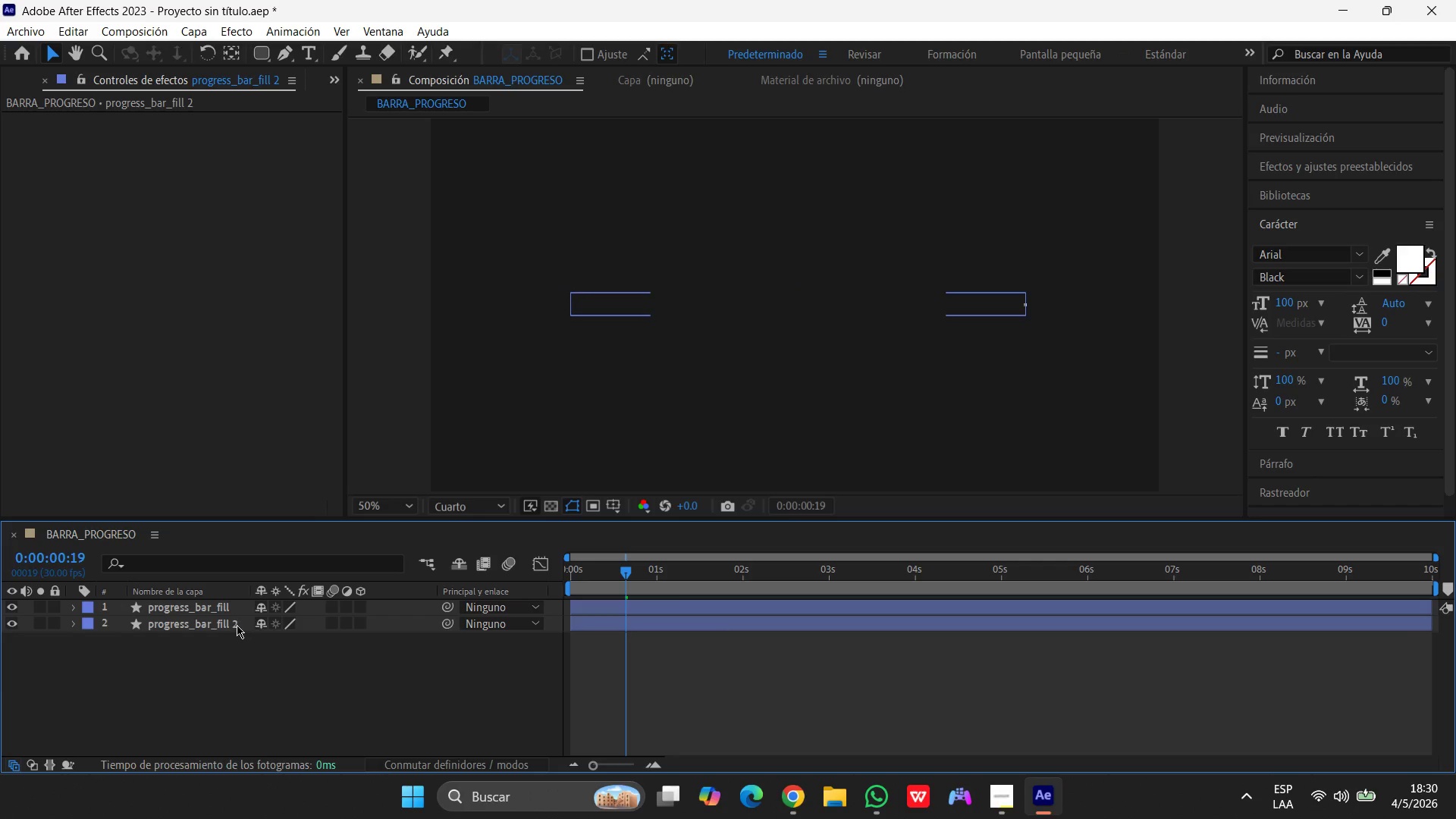 
left_click([237, 625])
 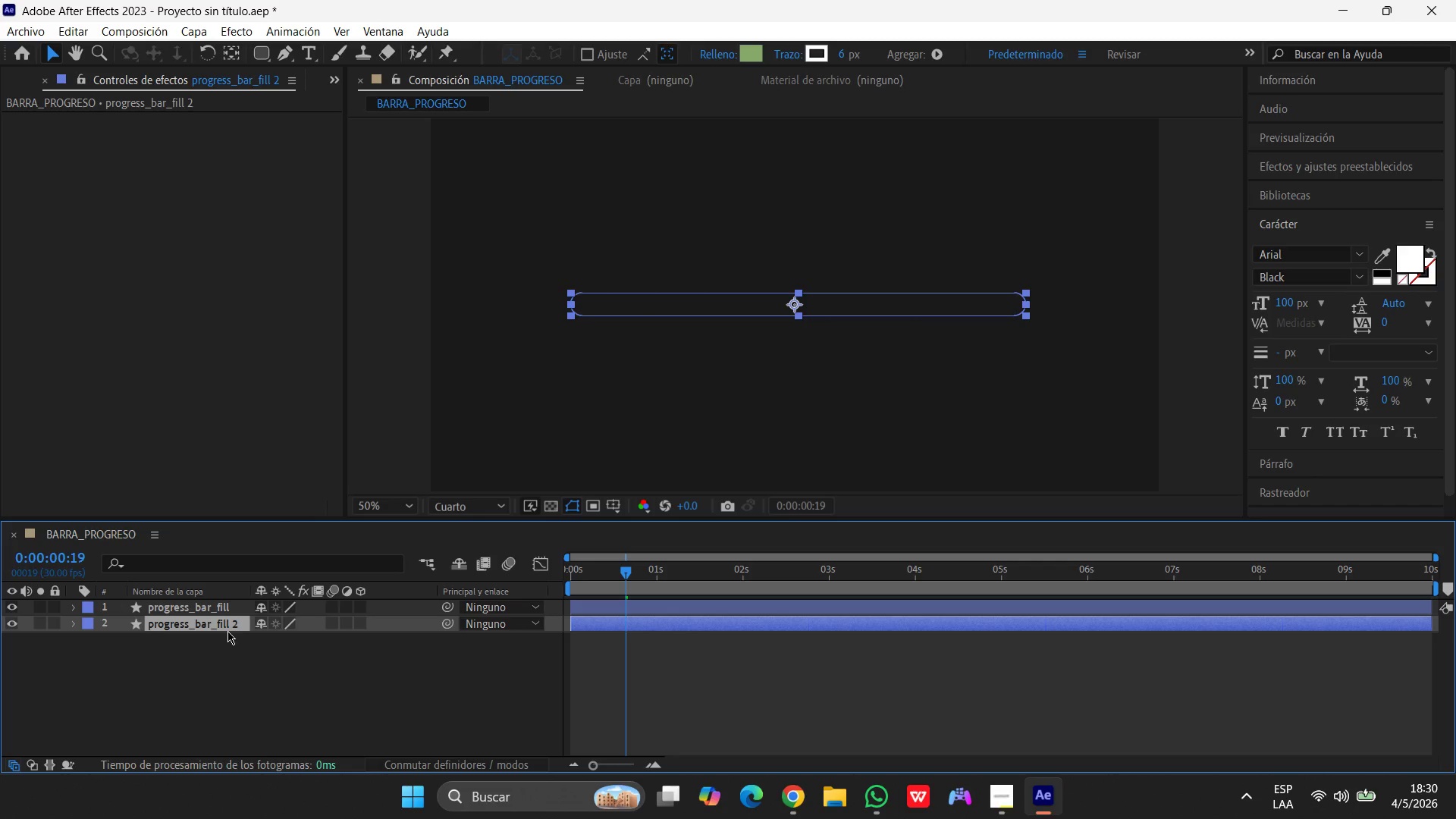 
key(Enter)
 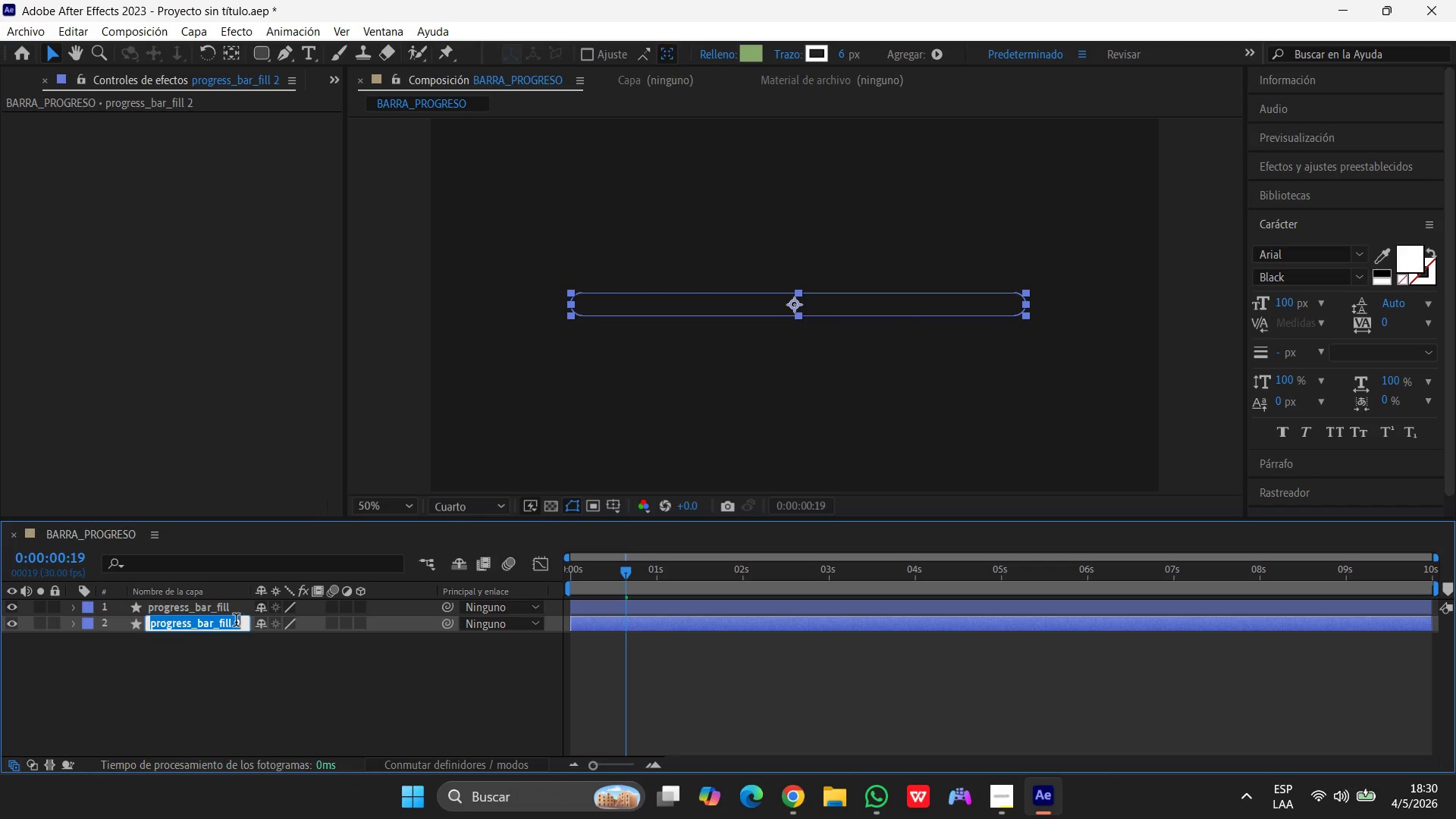 
left_click([248, 625])
 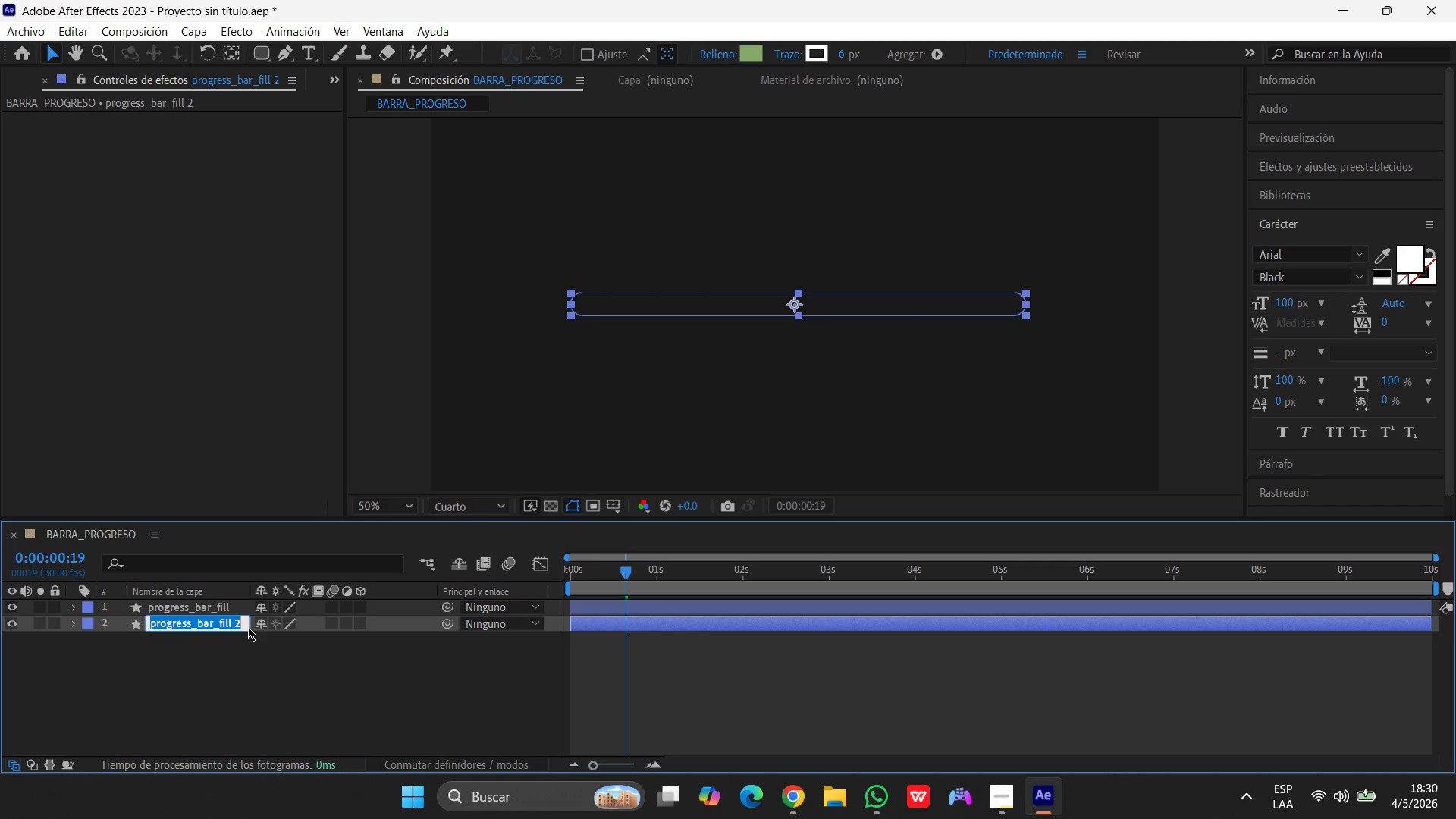 
key(Backspace)
 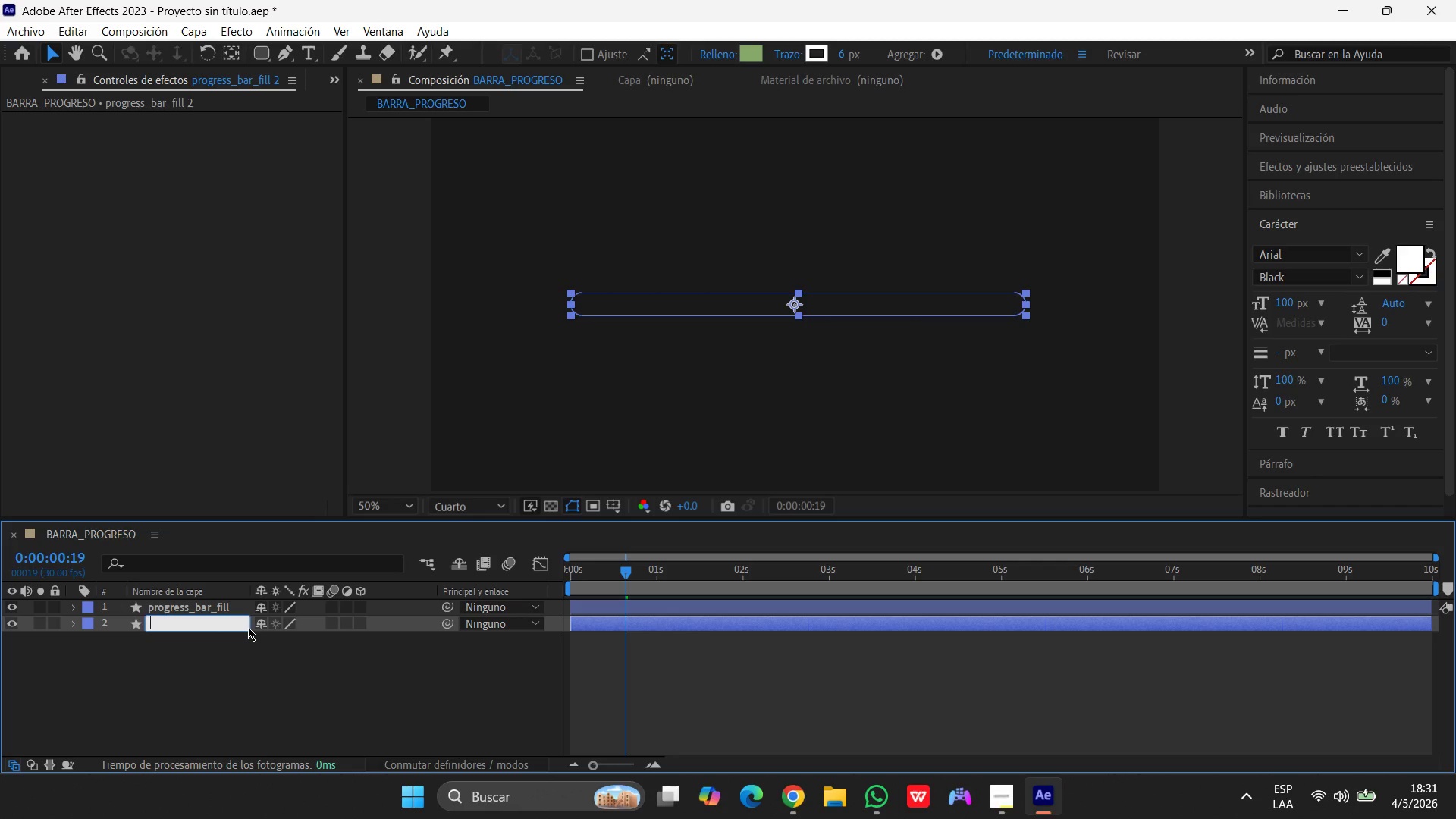 
key(Control+Z)
 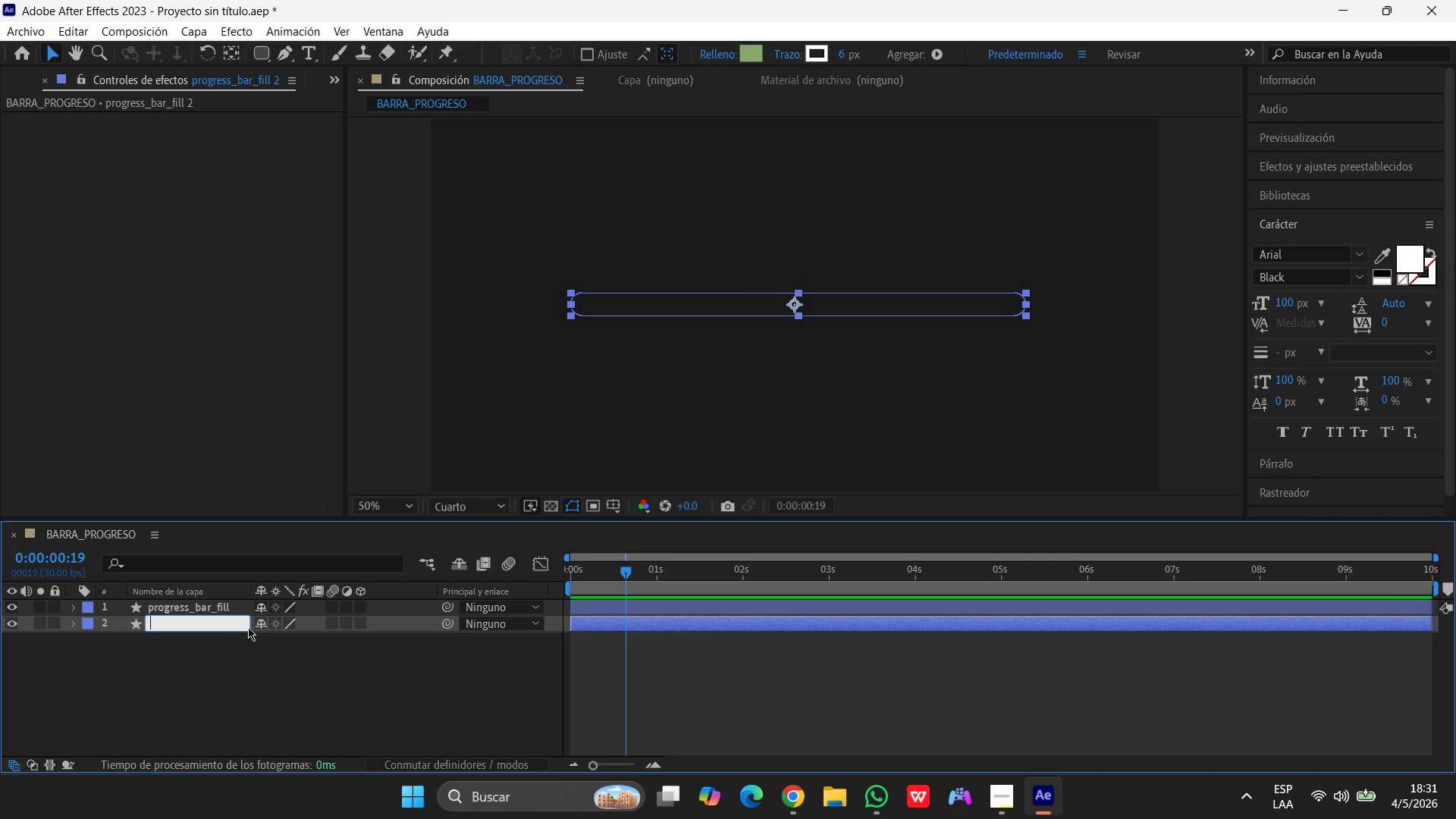 
type(progree)
key(Backspace)
type(ss_bar1)
key(Backspace)
type(_track)
 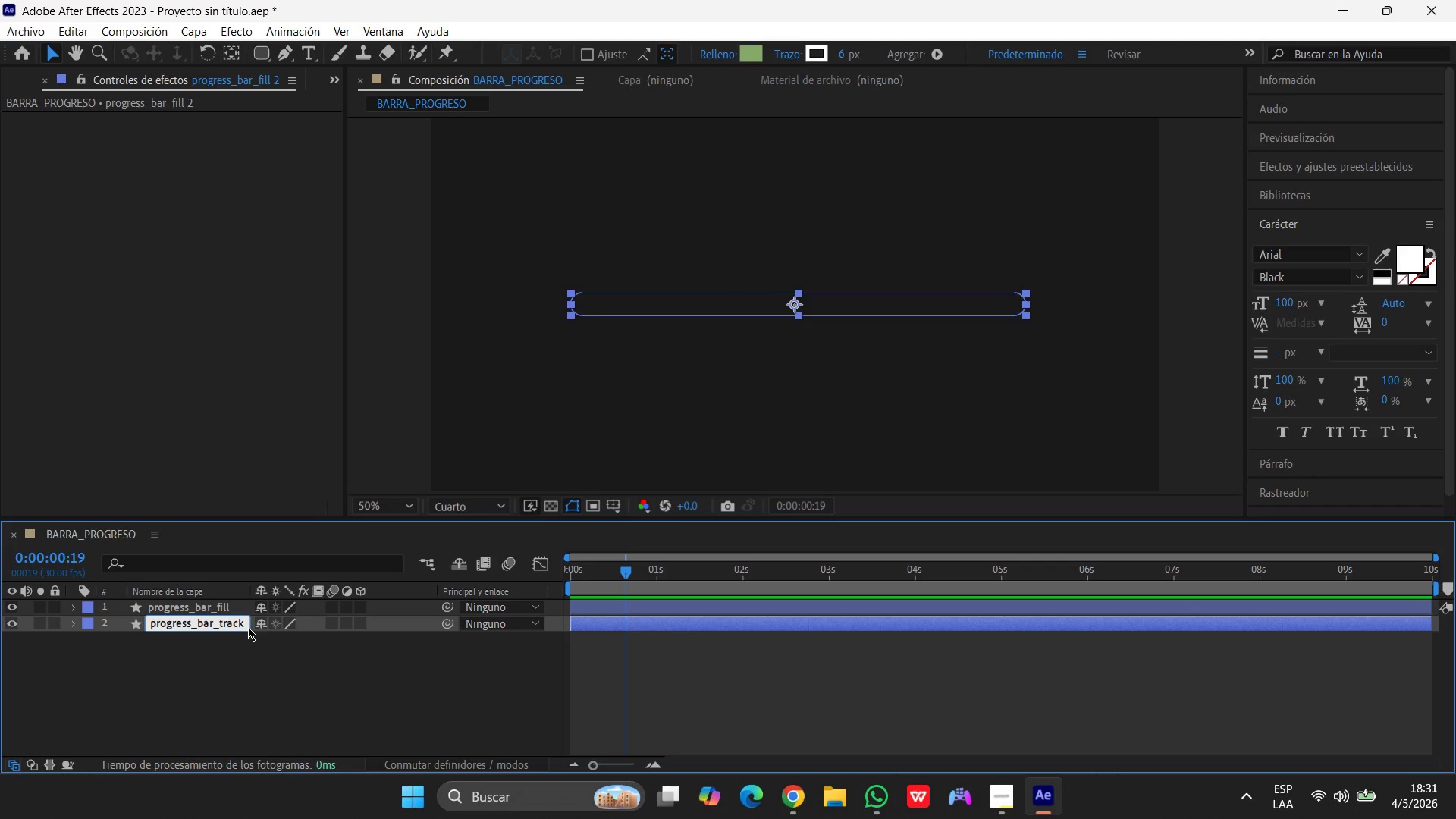 
wait(9.19)
 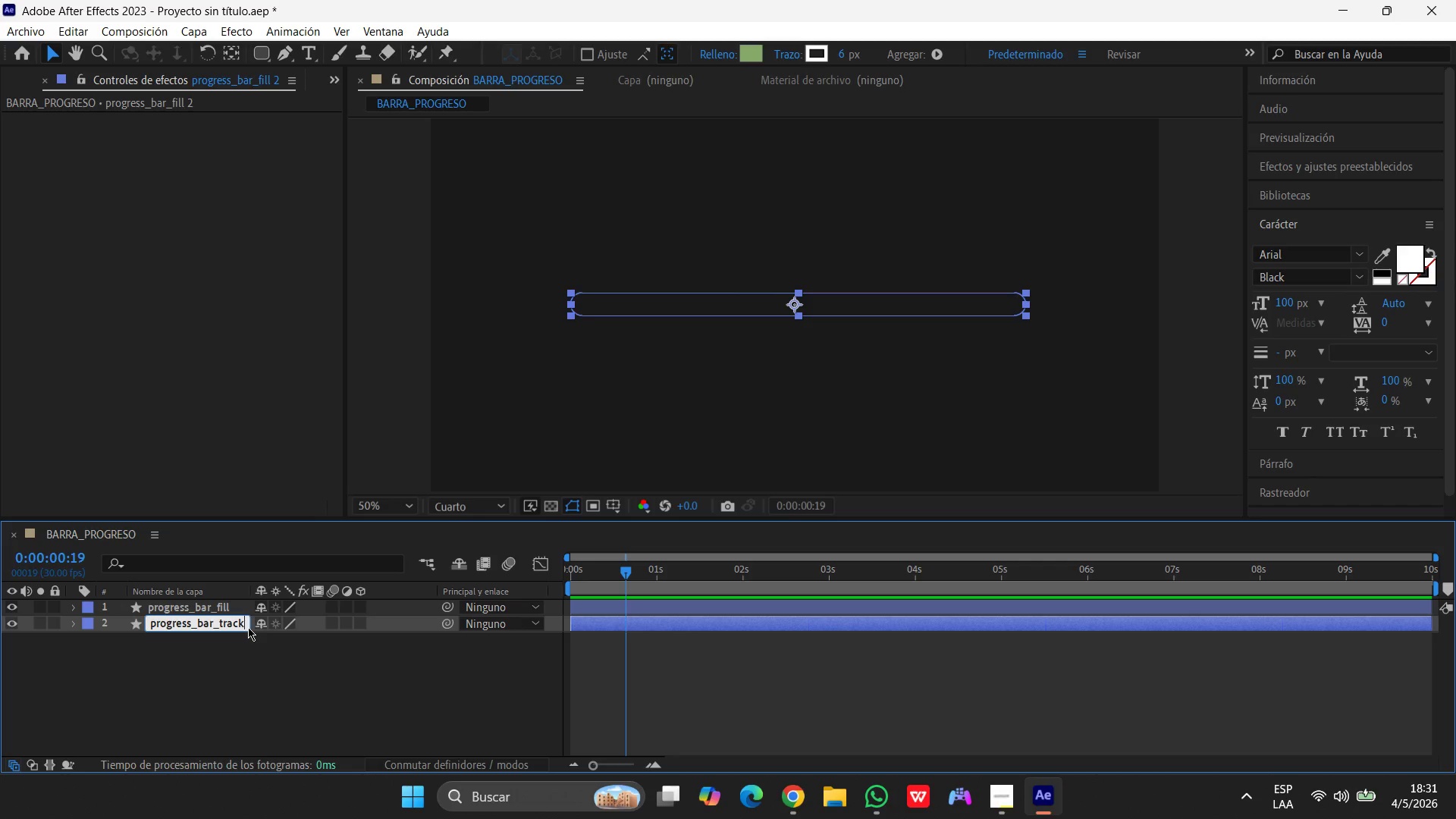 
left_click([231, 714])
 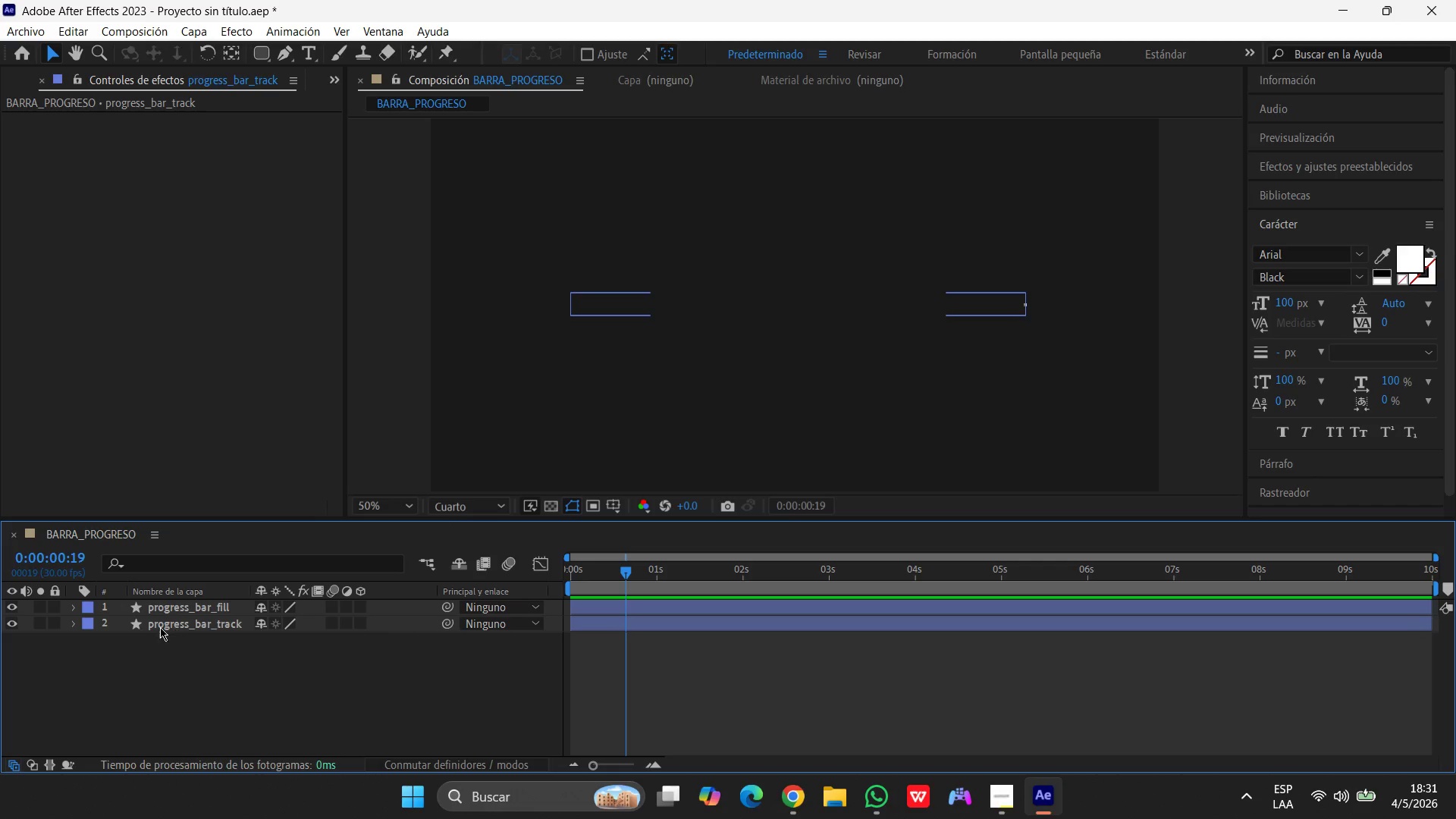 
wait(6.11)
 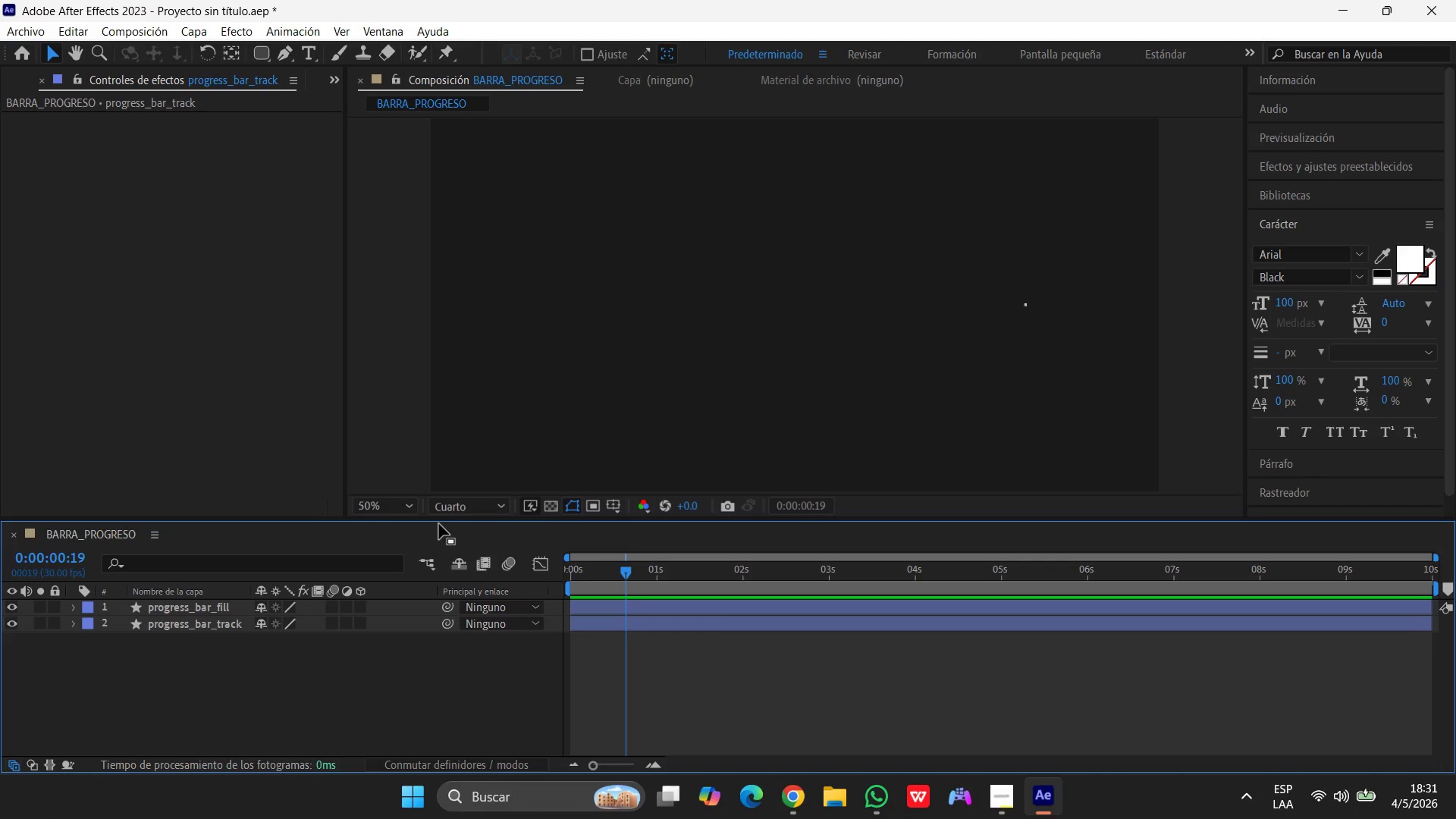 
left_click([71, 621])
 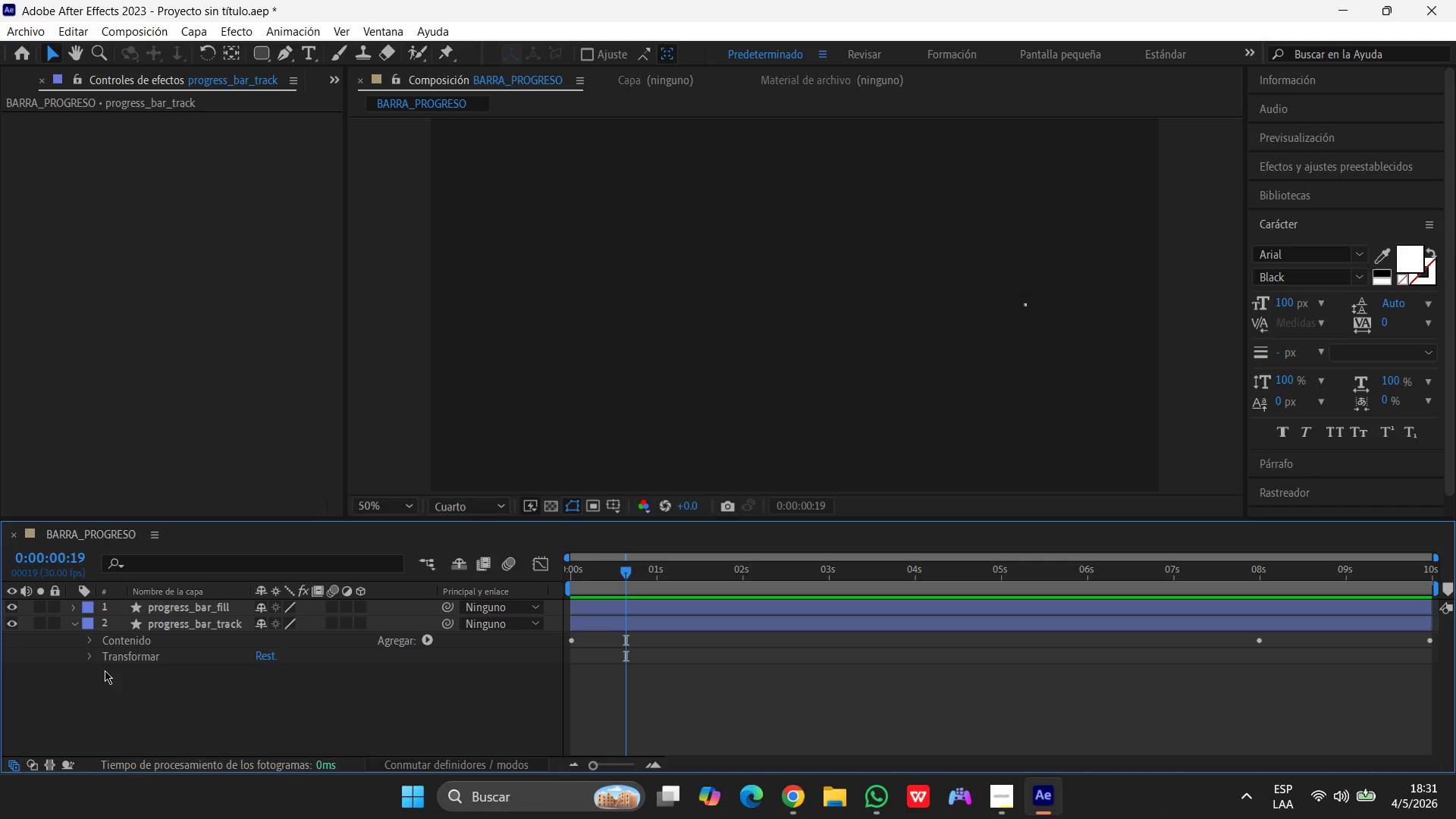 
left_click([88, 641])
 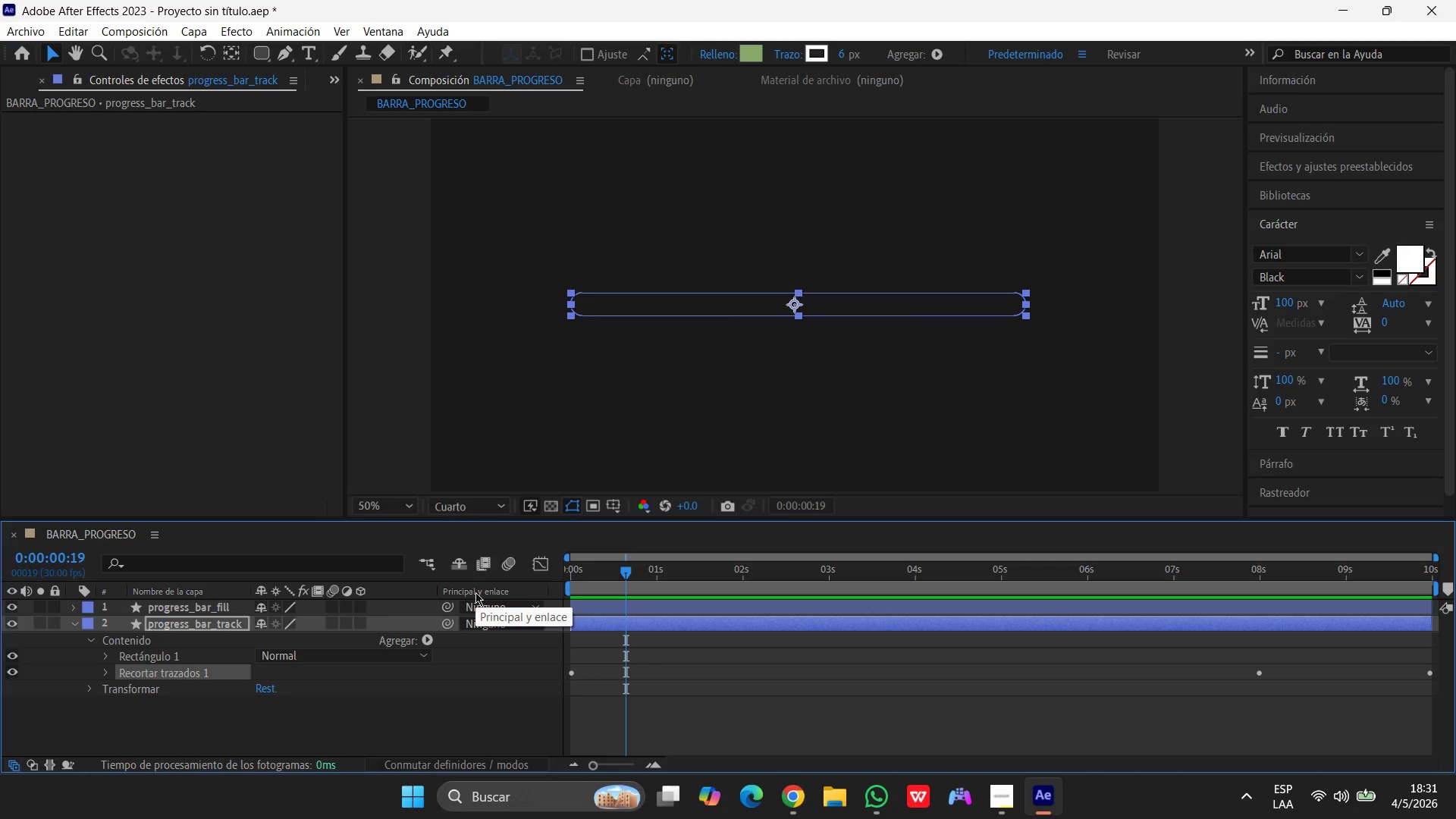 
key(Delete)
 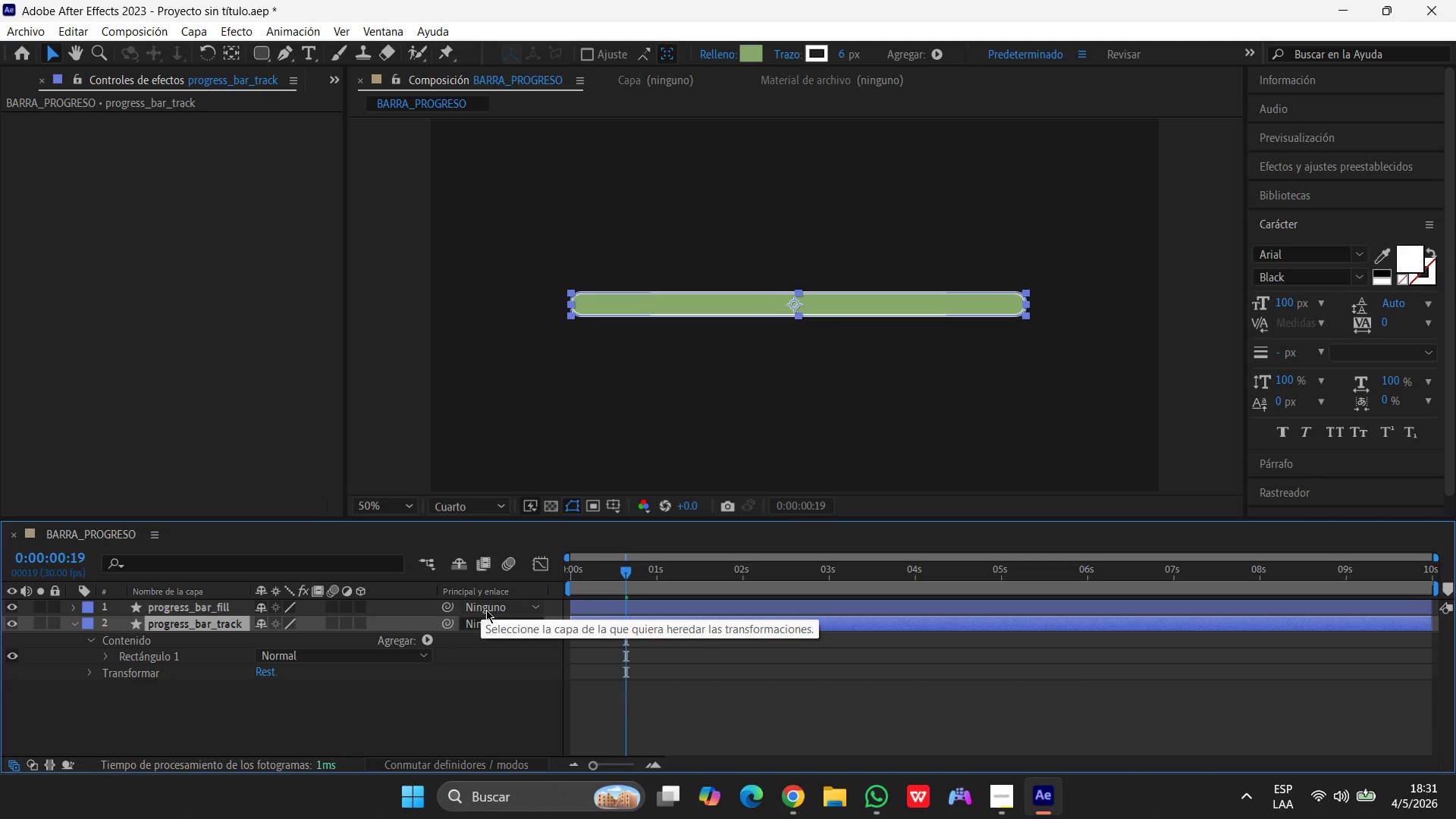 
wait(5.39)
 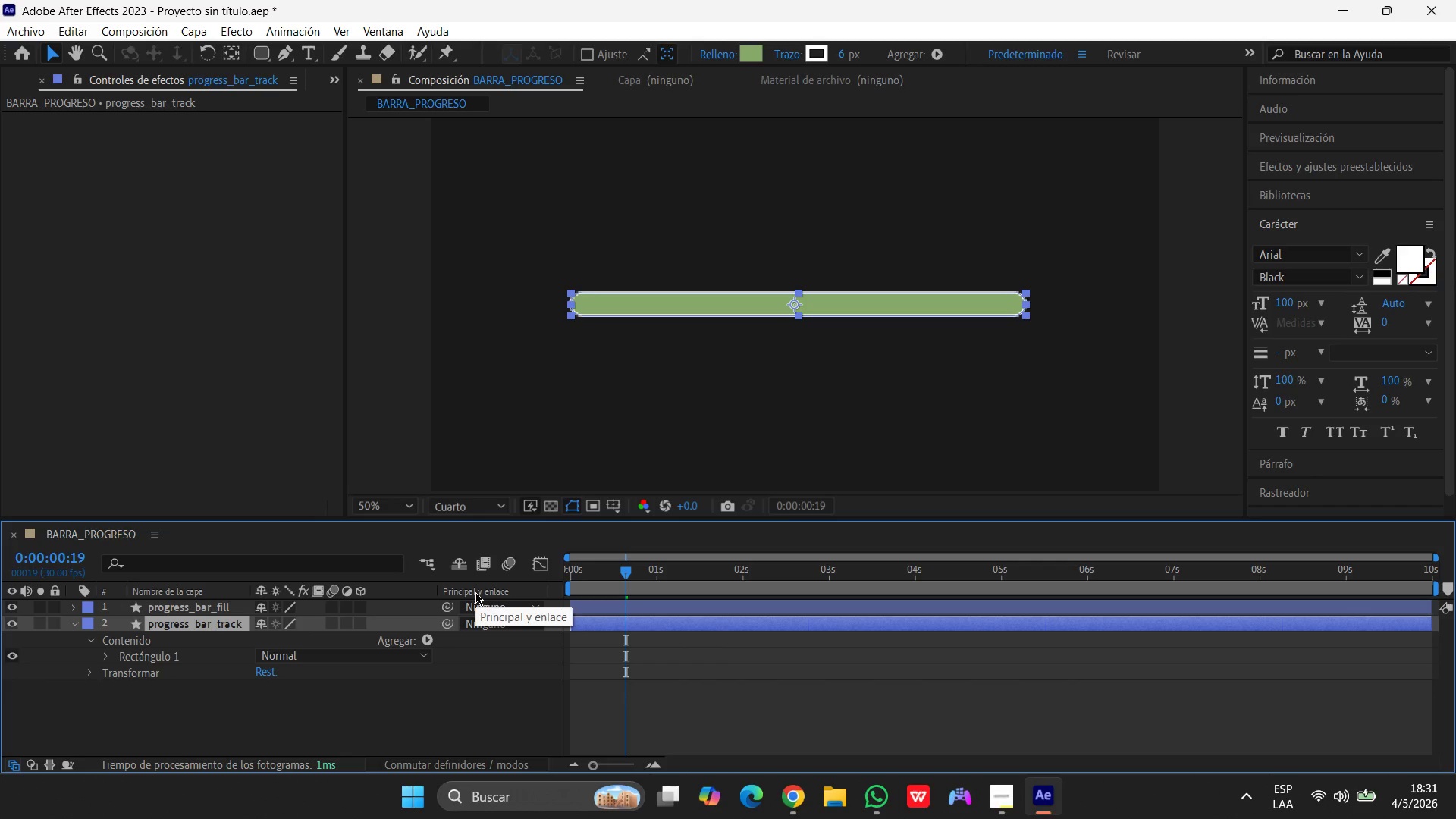 
left_click([98, 659])
 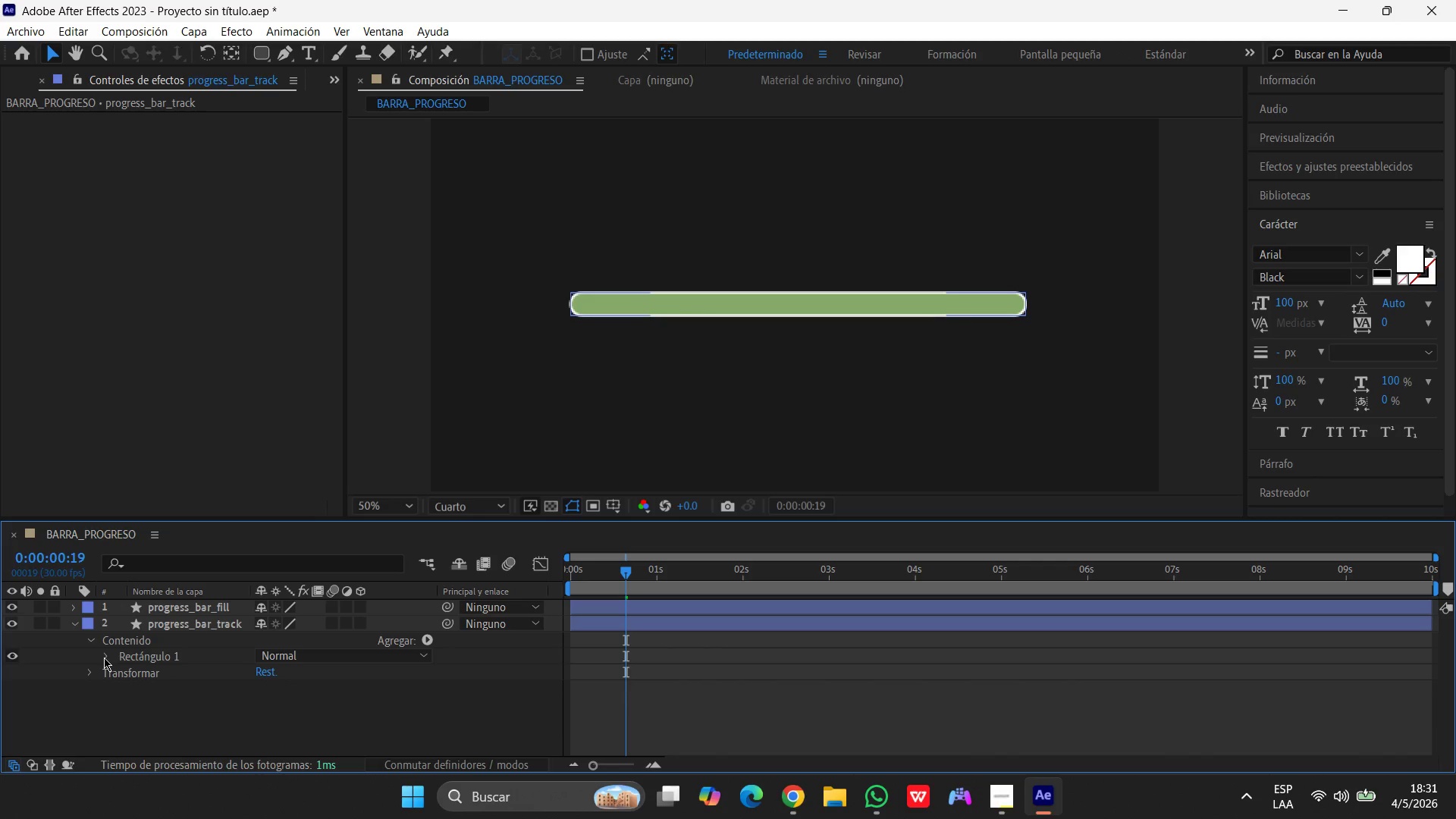 
left_click([104, 657])
 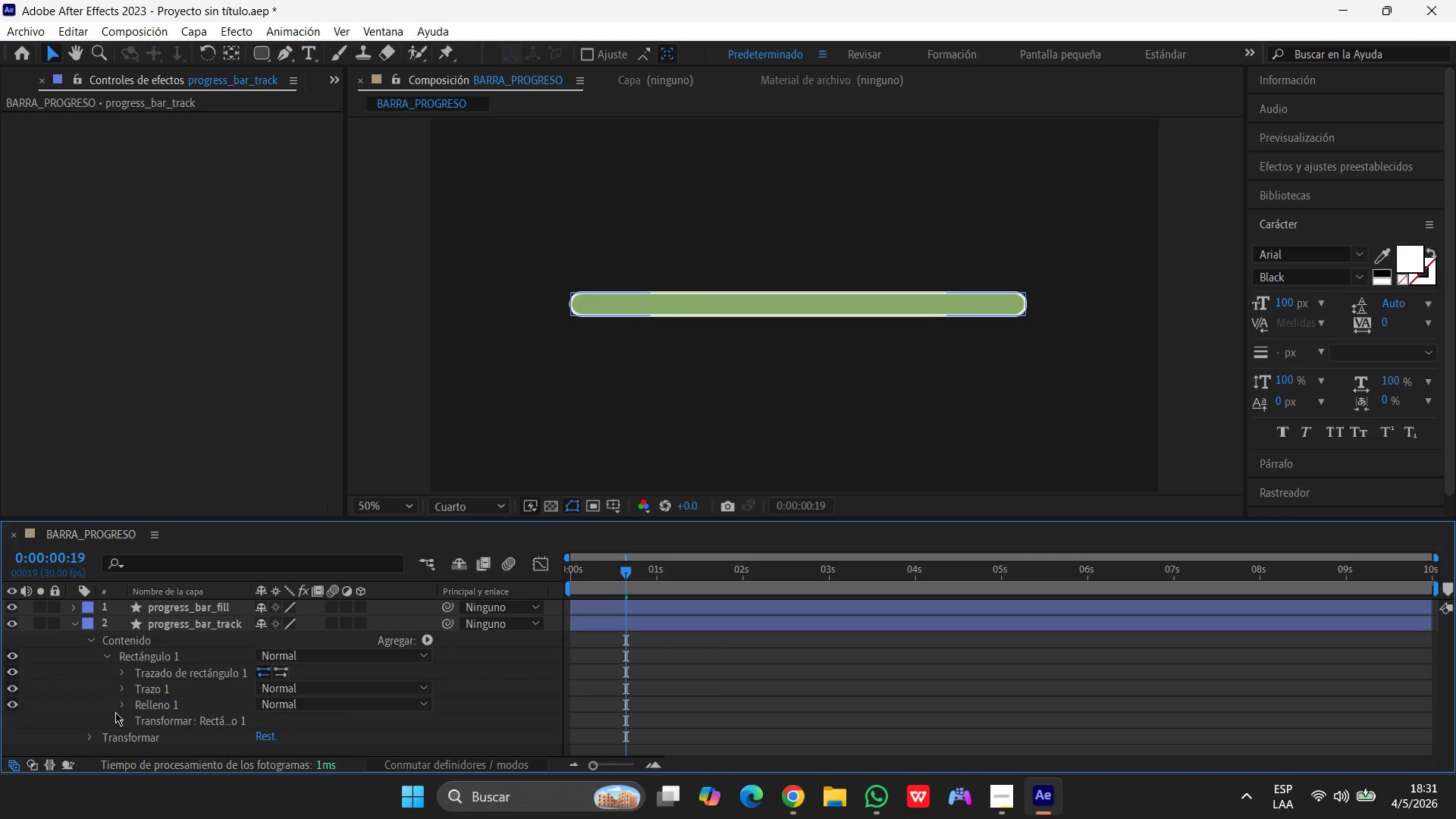 
left_click([118, 709])
 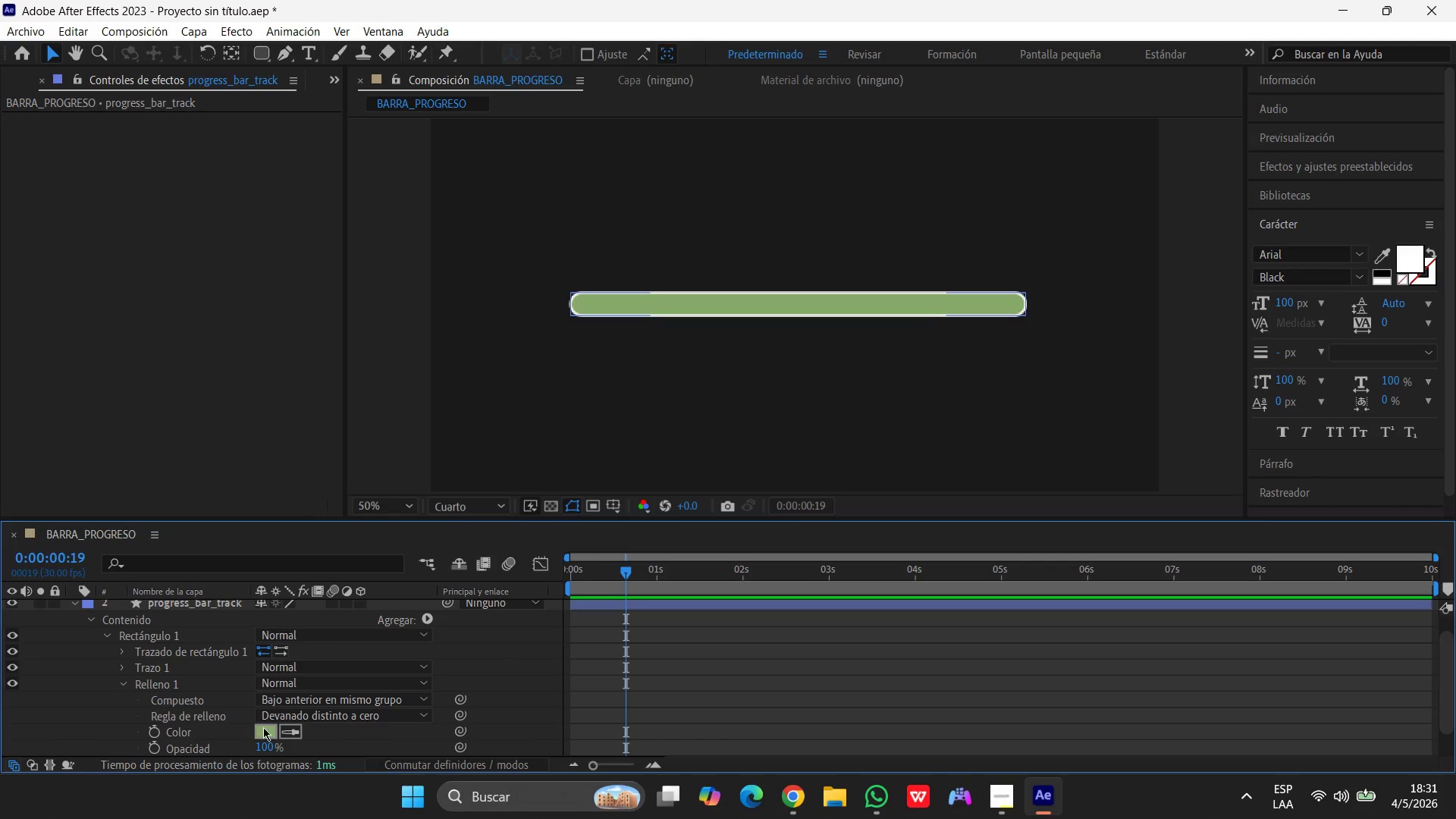 
left_click([271, 732])
 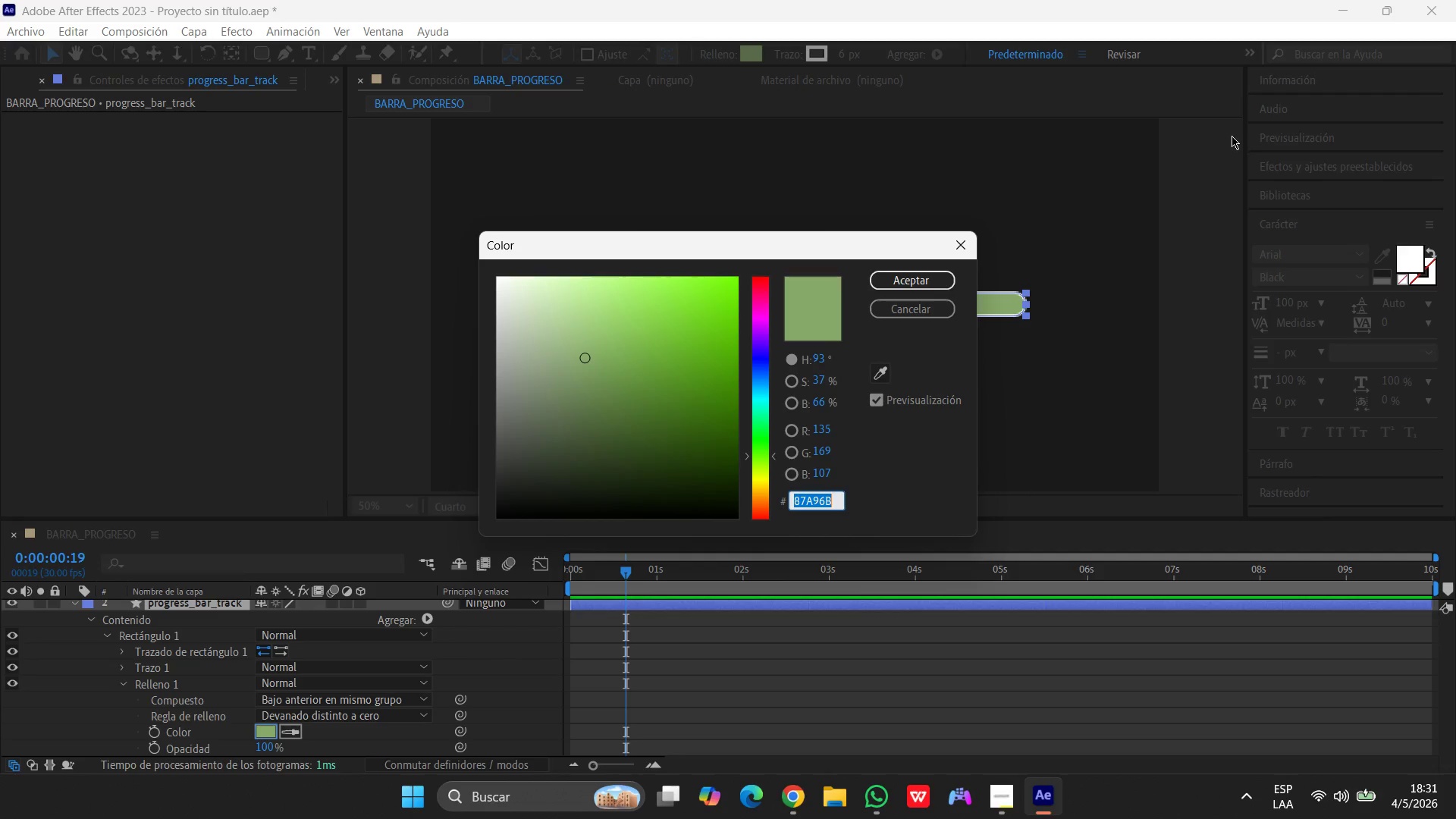 
type(f5)
 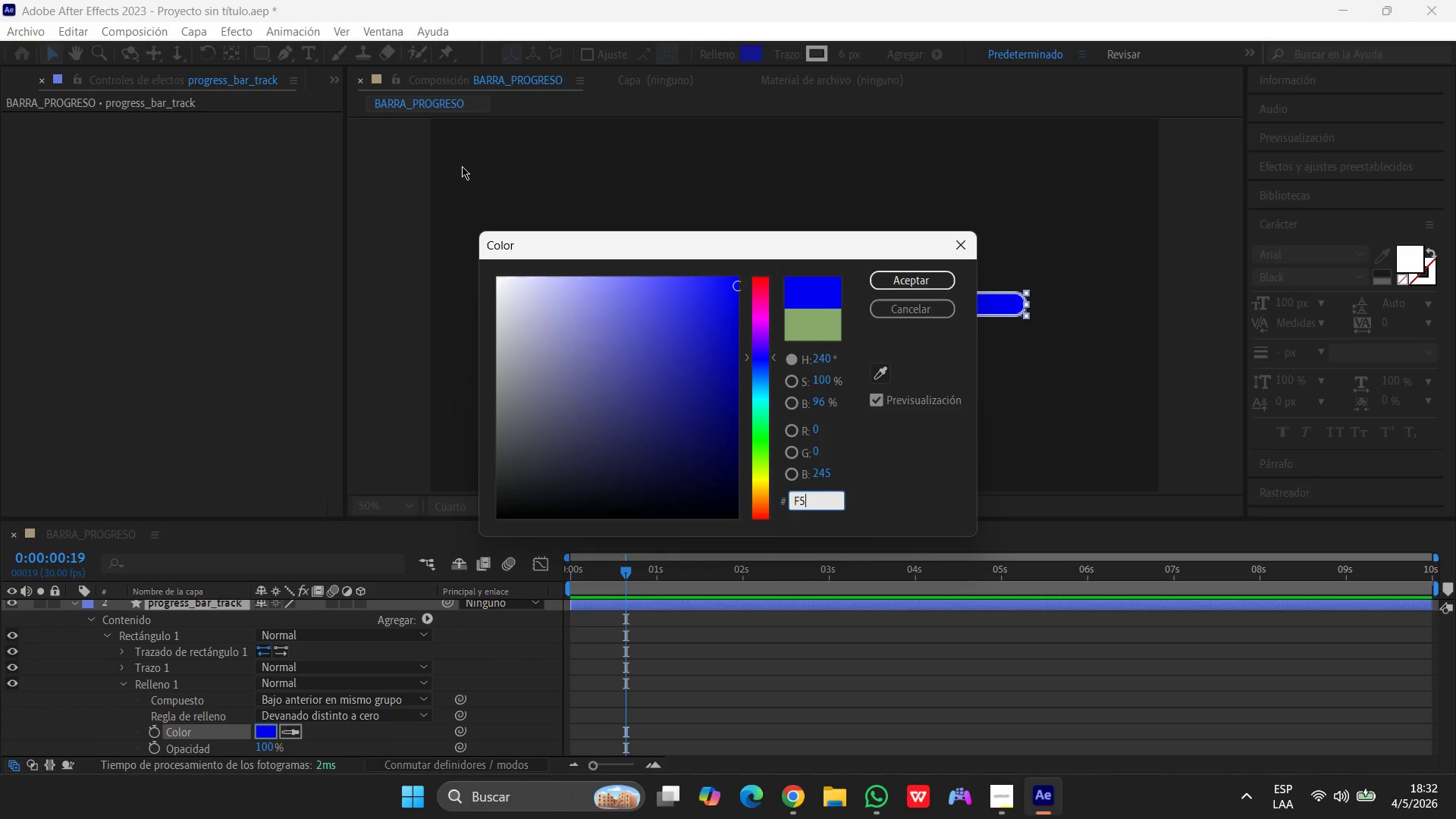 
wait(11.97)
 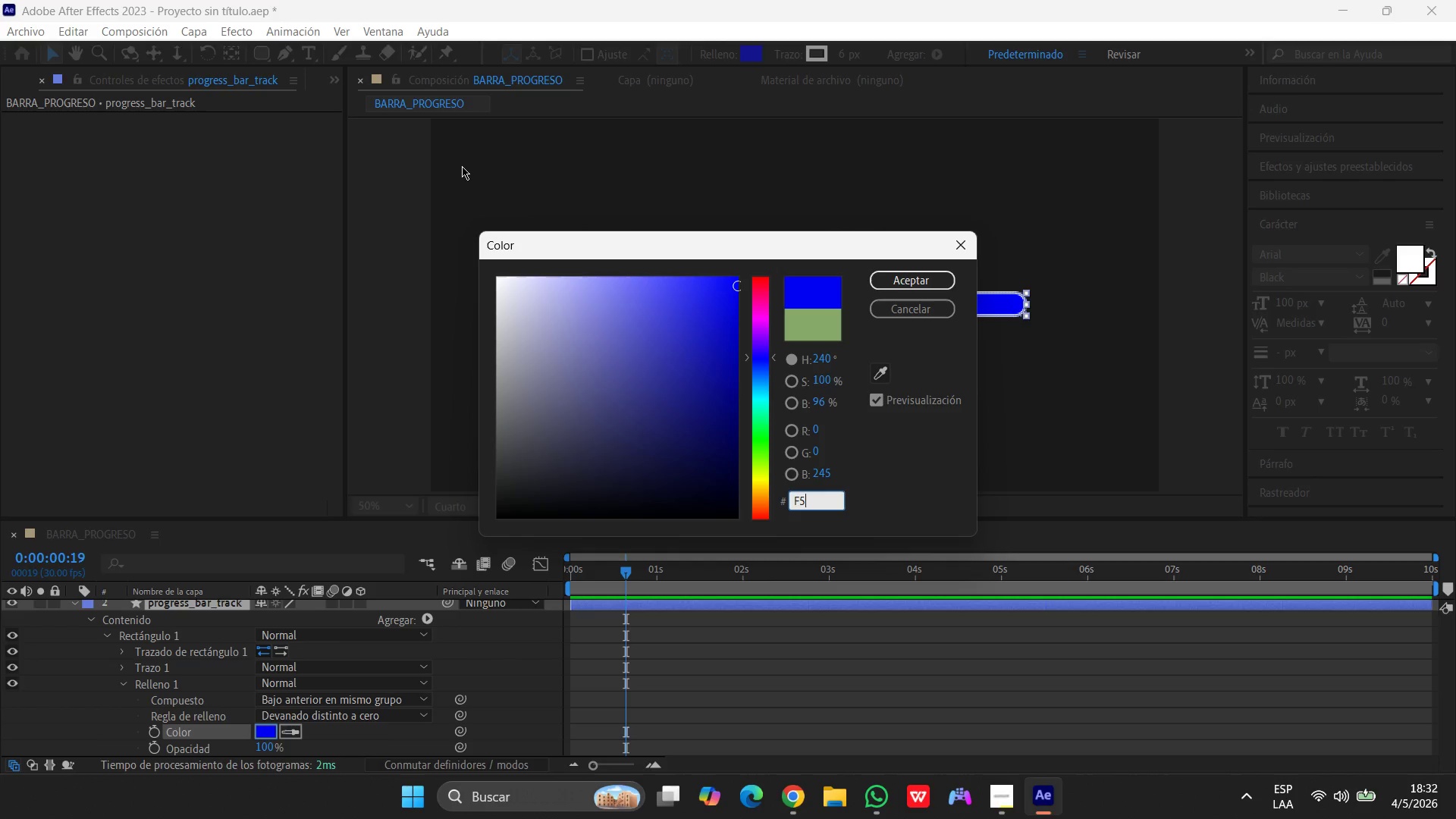 
type(f5dc)
 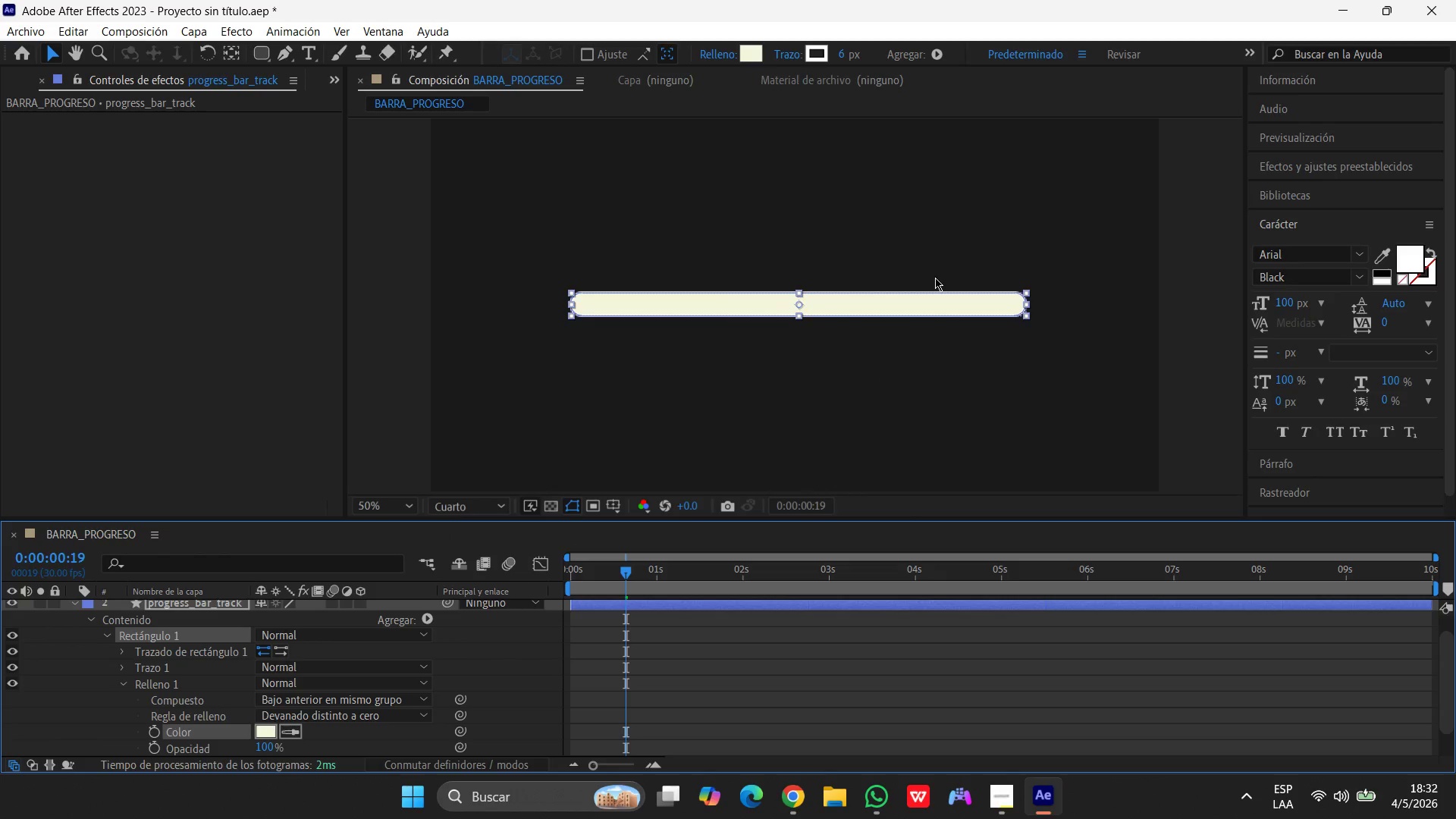 
wait(11.08)
 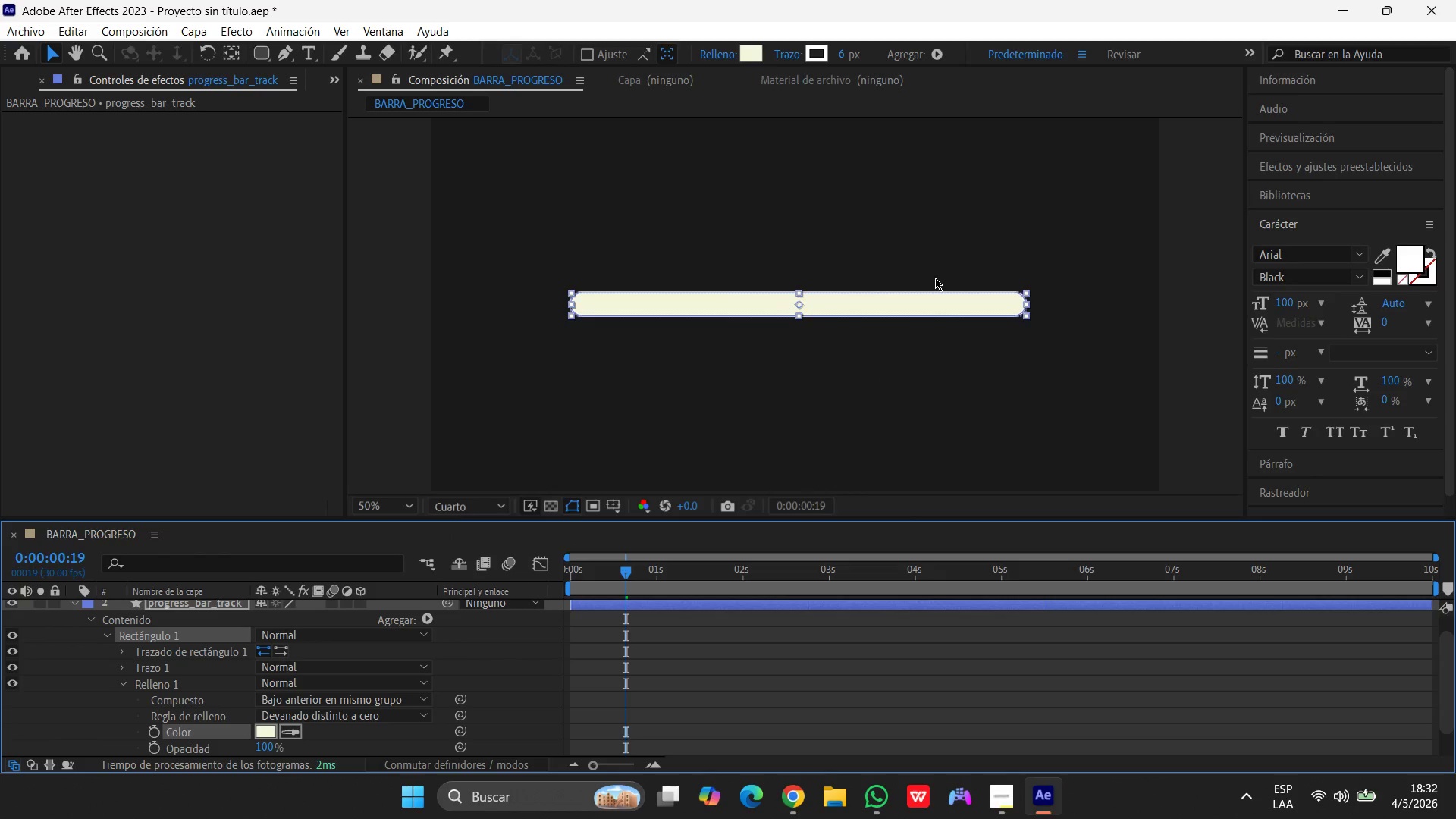 
scroll: coordinate [221, 667], scroll_direction: down, amount: 3.0
 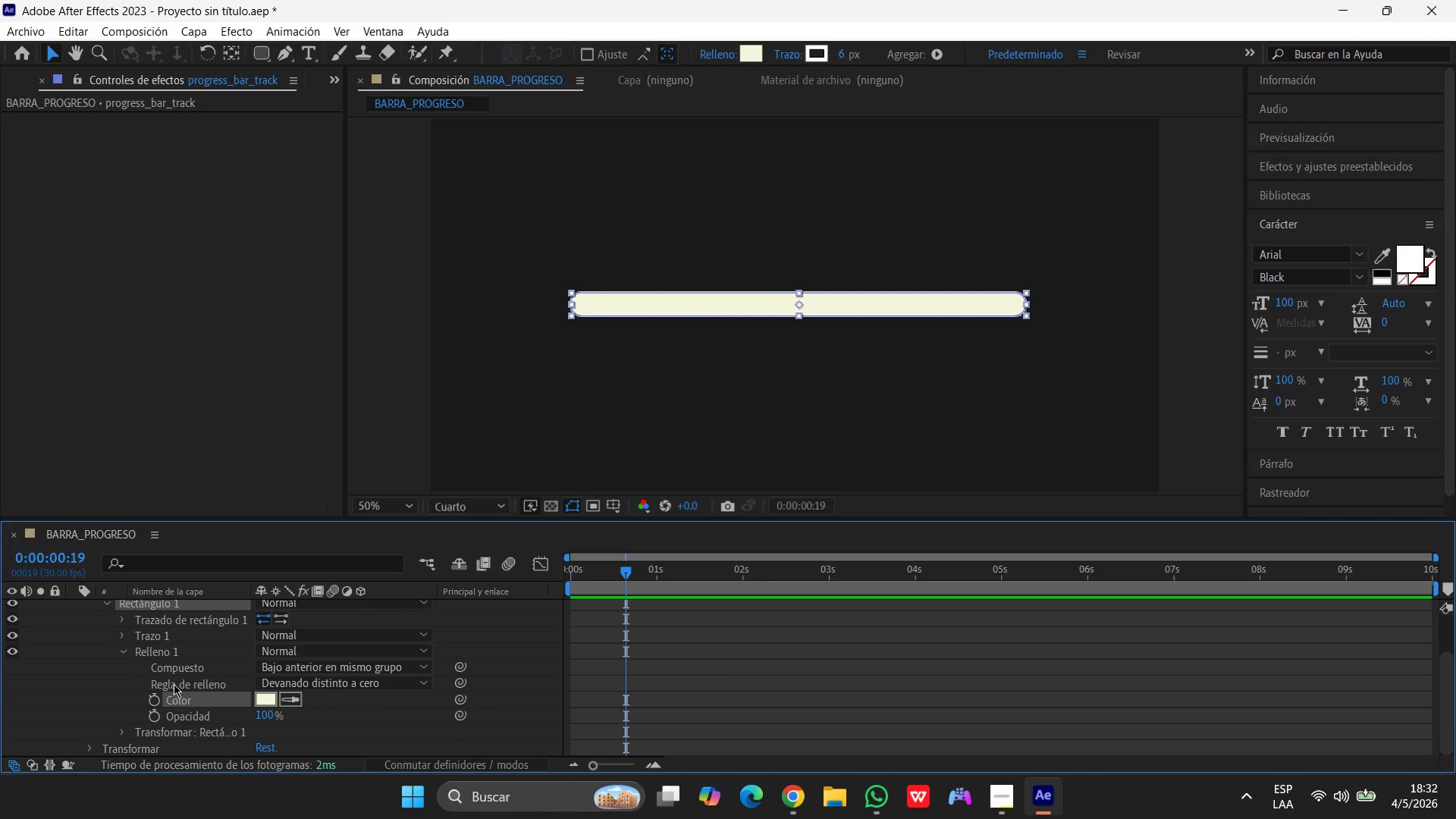 
left_click([187, 716])
 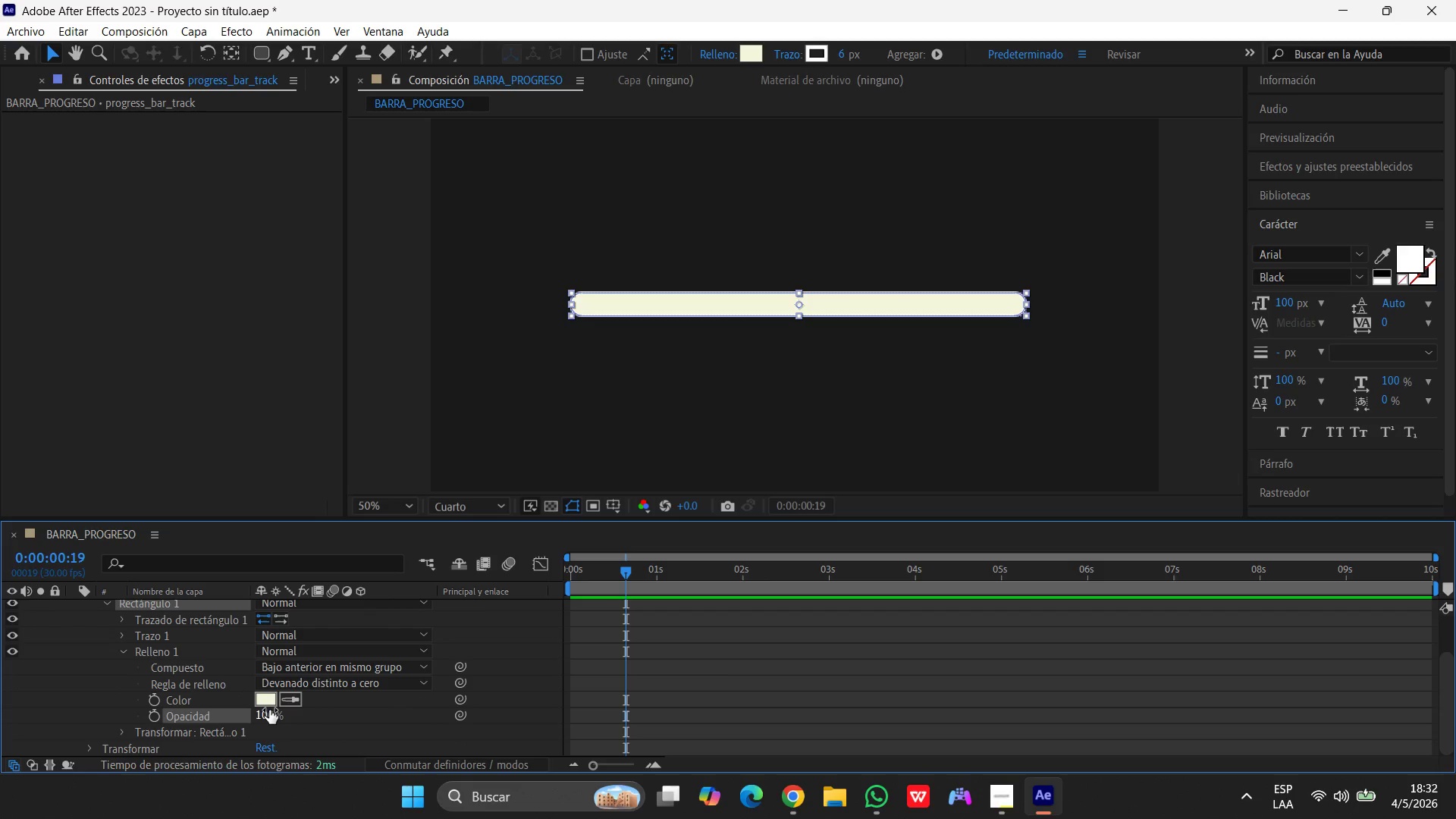 
left_click([265, 710])
 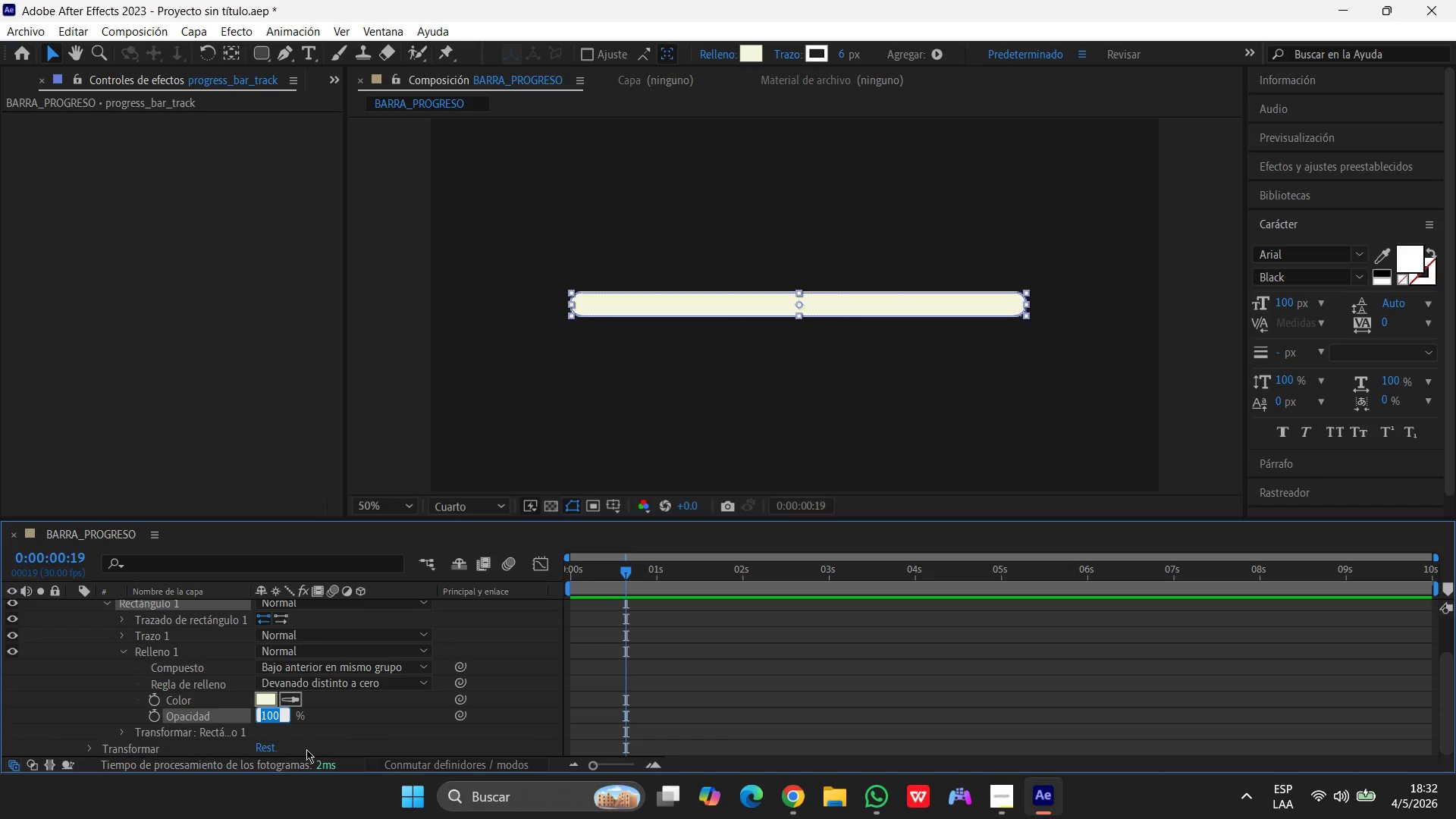 
key(Numpad3)
 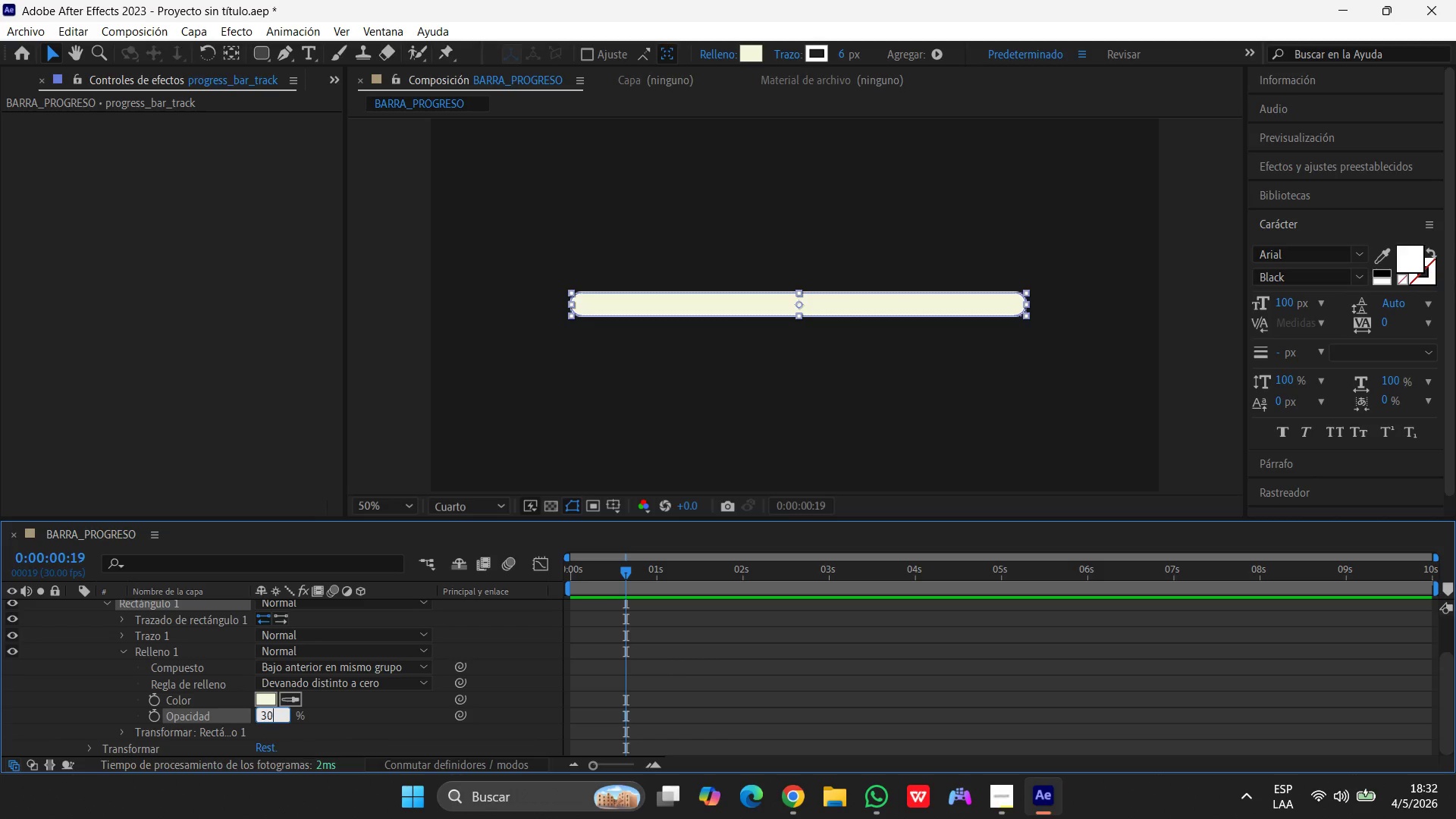 
key(Numpad0)
 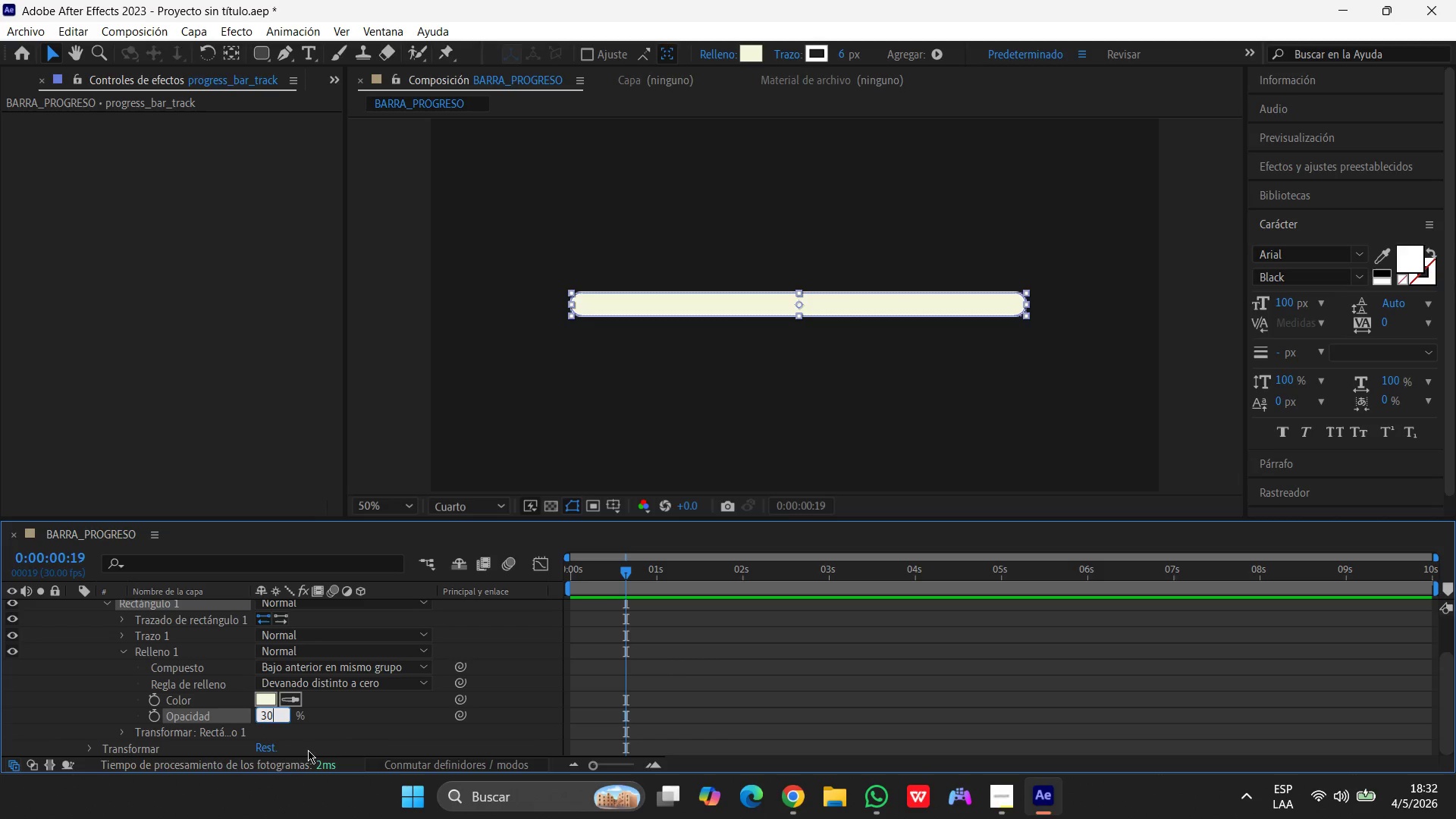 
key(Enter)
 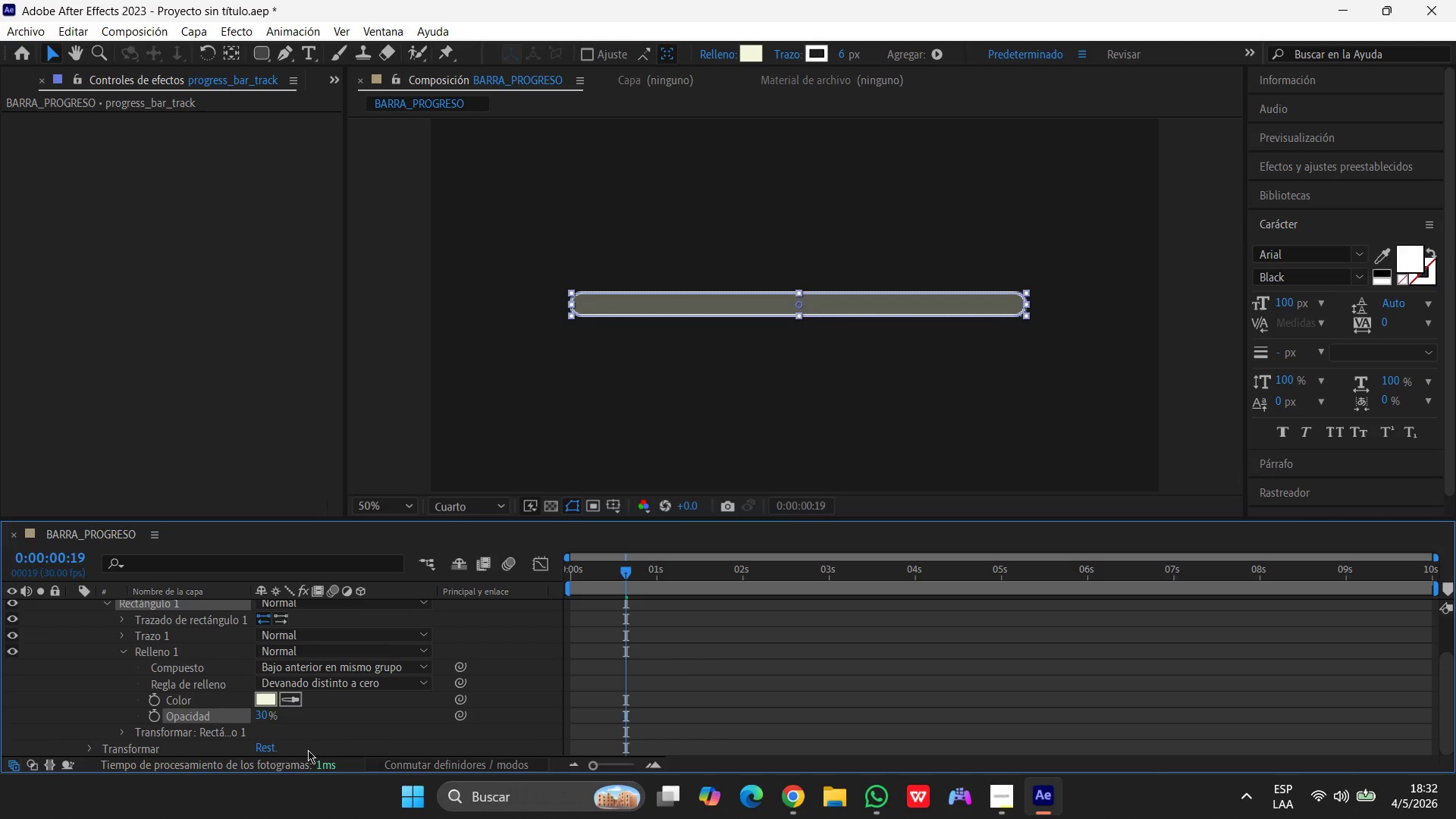 
wait(8.03)
 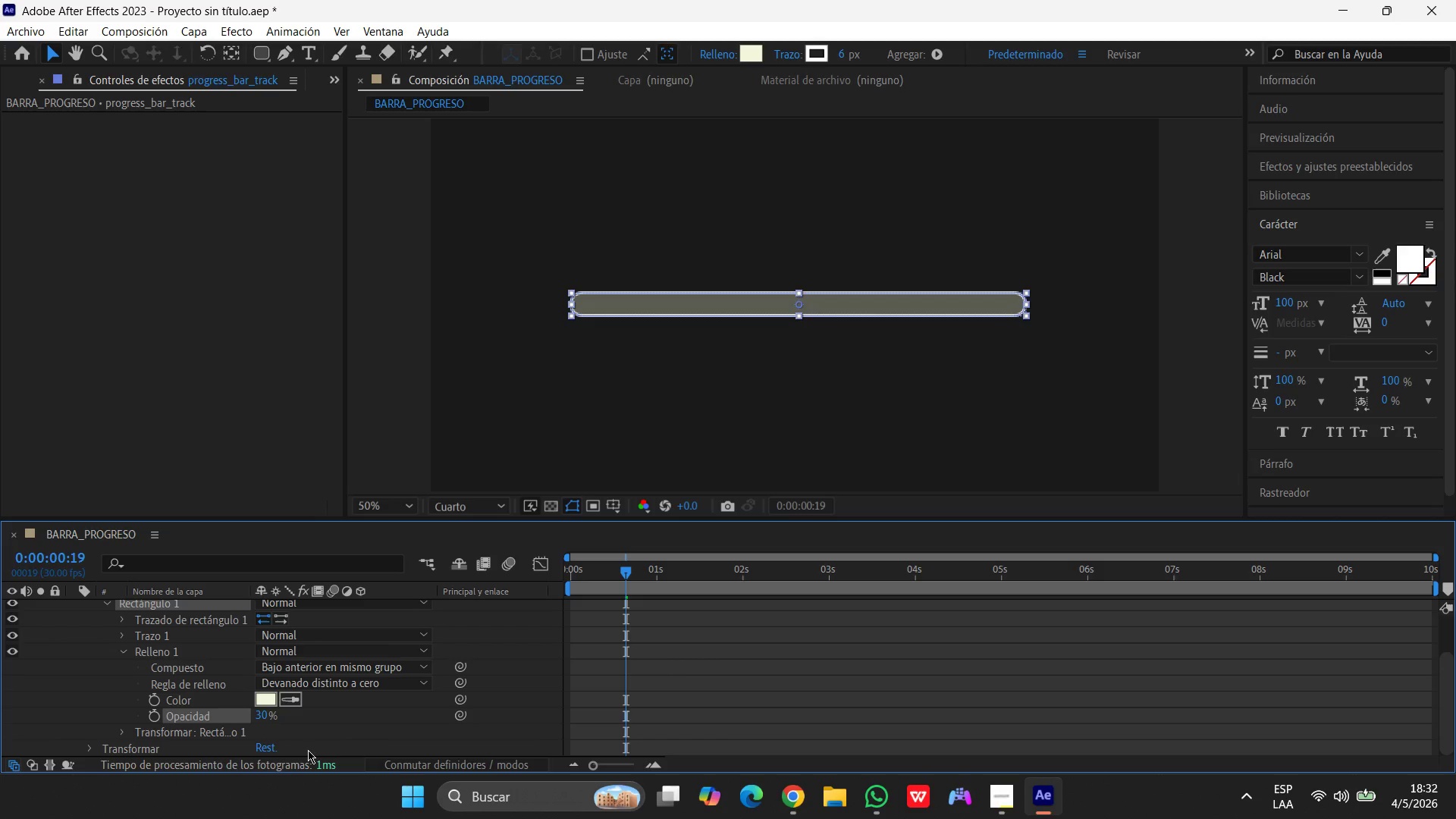 
left_click_drag(start_coordinate=[628, 570], to_coordinate=[404, 570])
 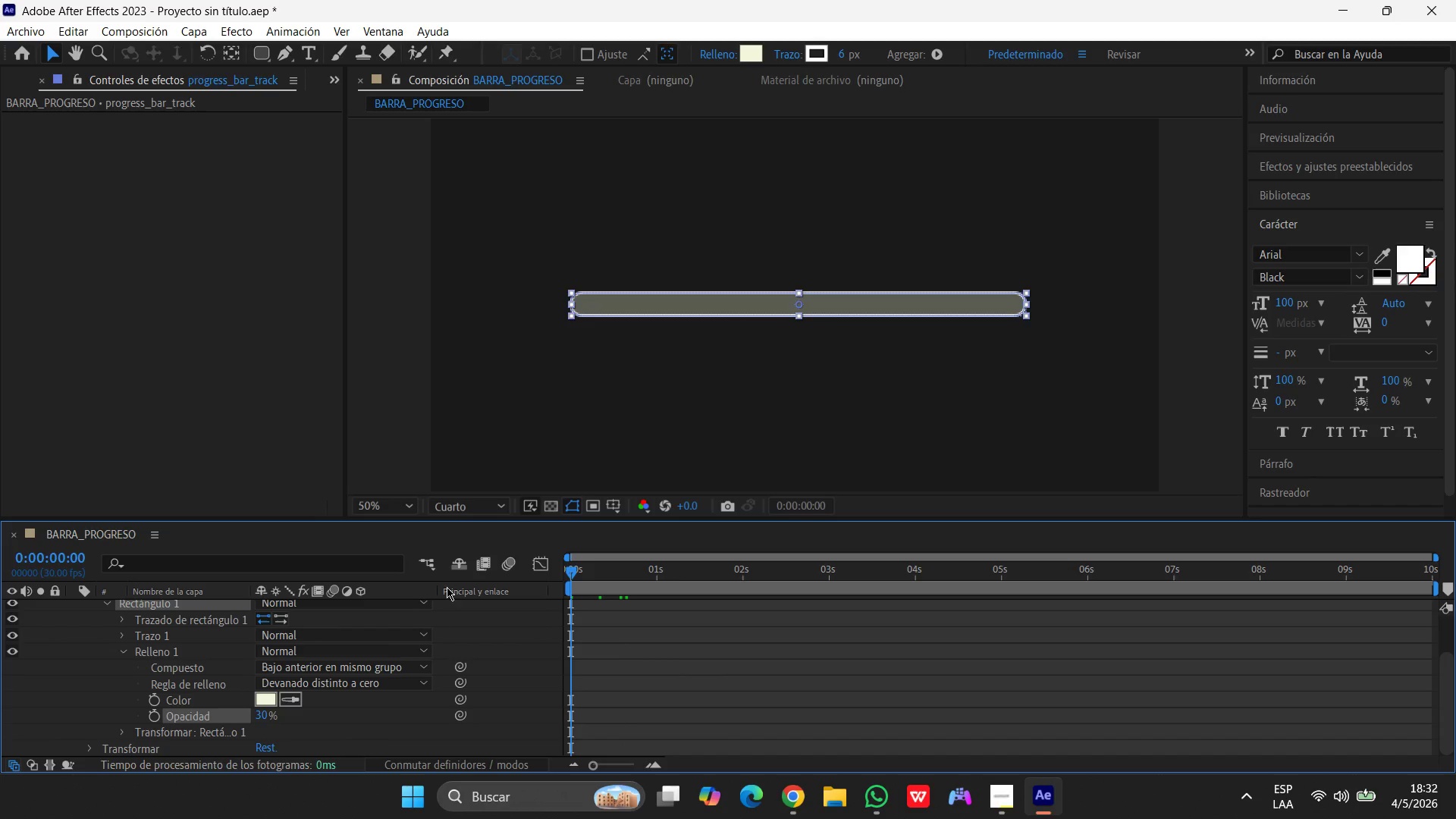 
key(Space)
 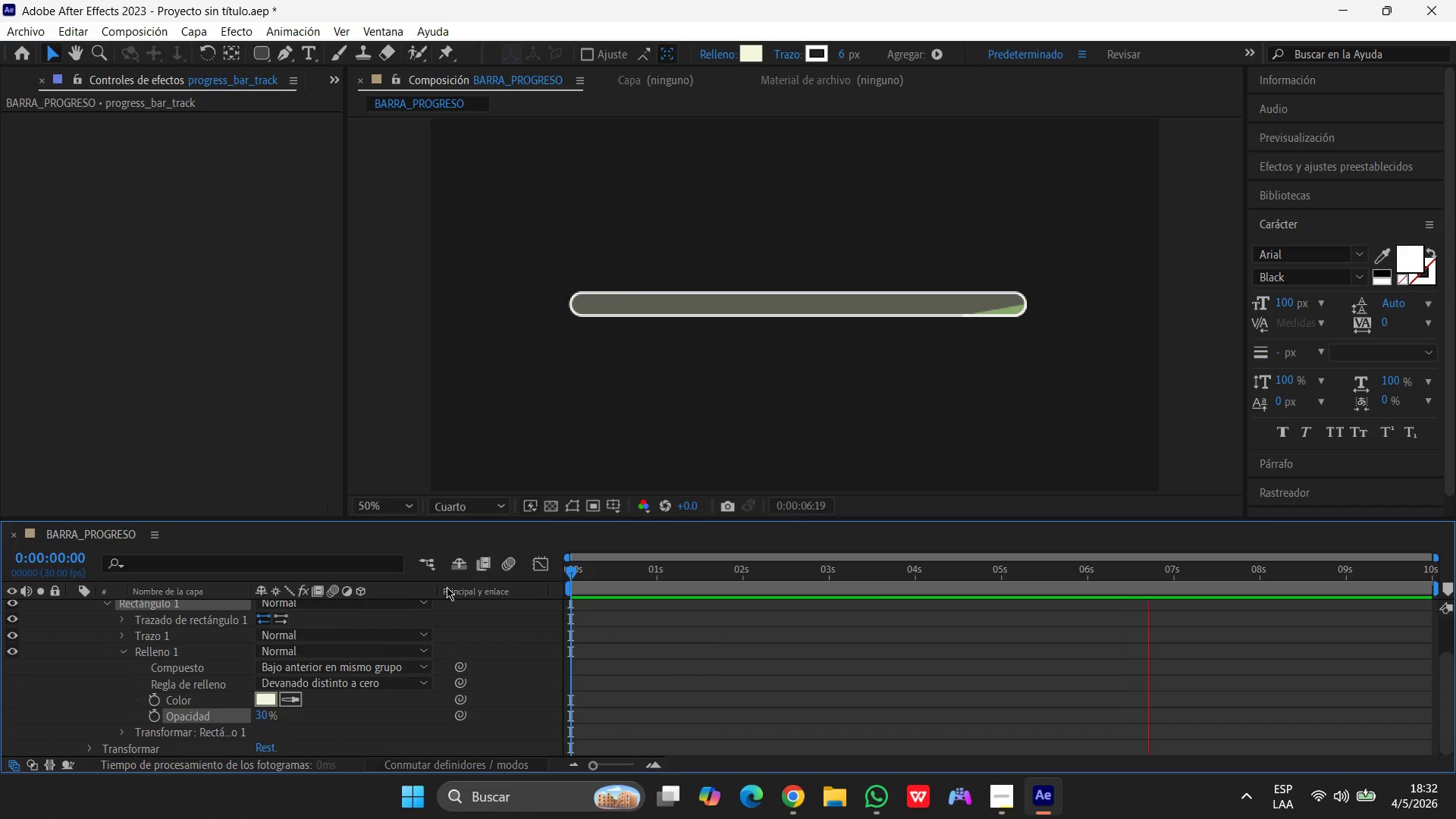 
wait(11.89)
 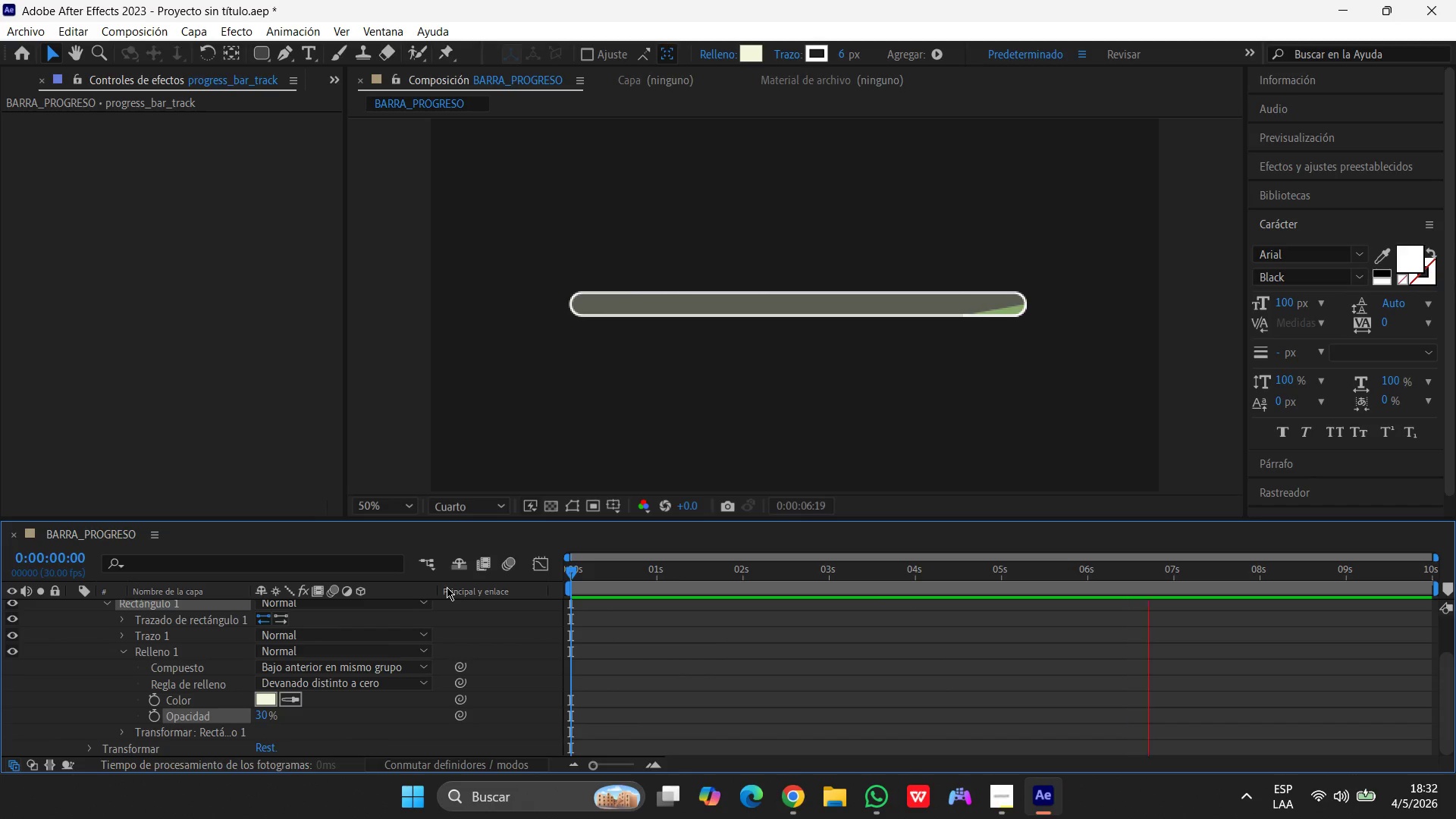 
key(Space)
 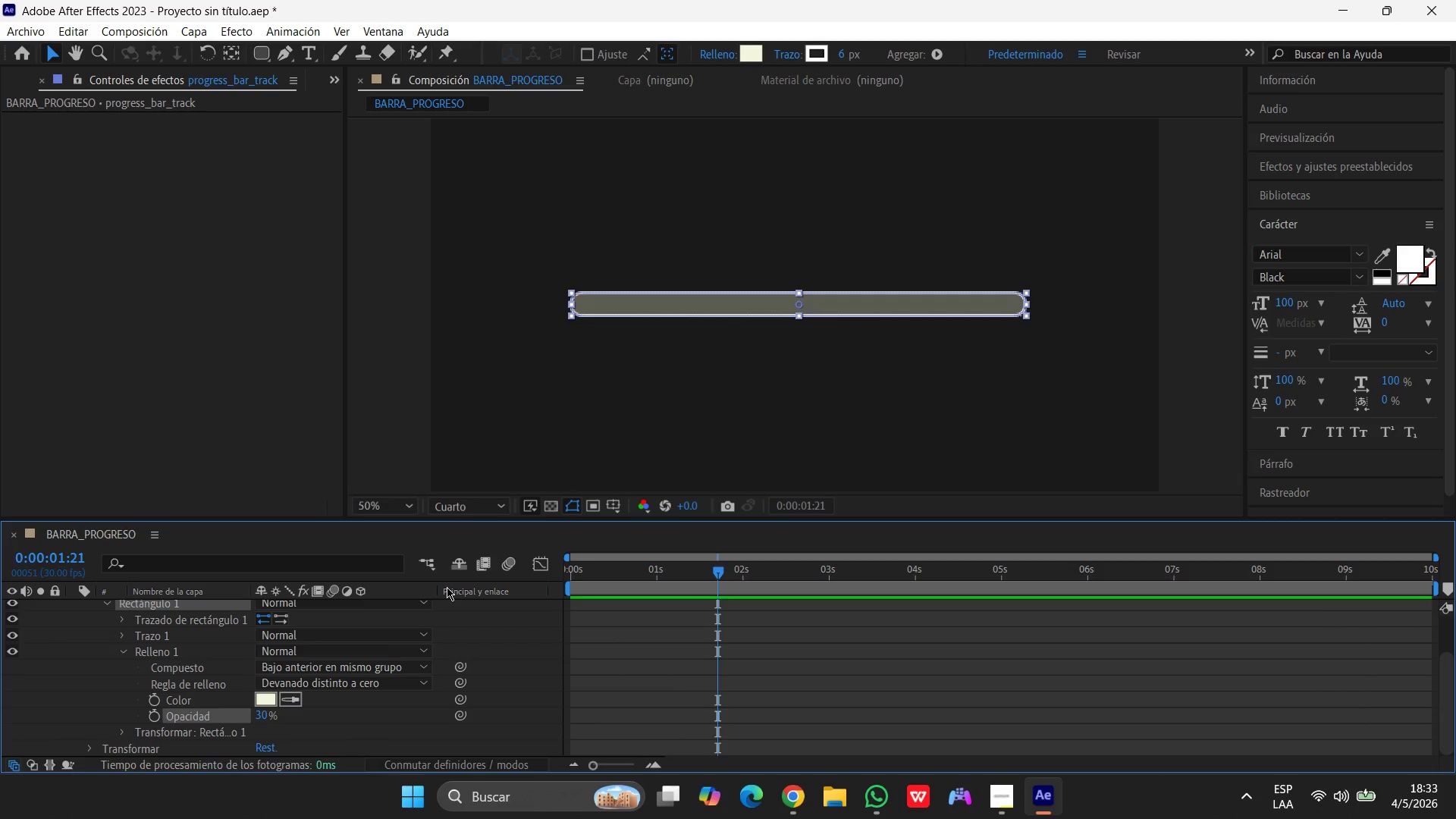 
wait(8.75)
 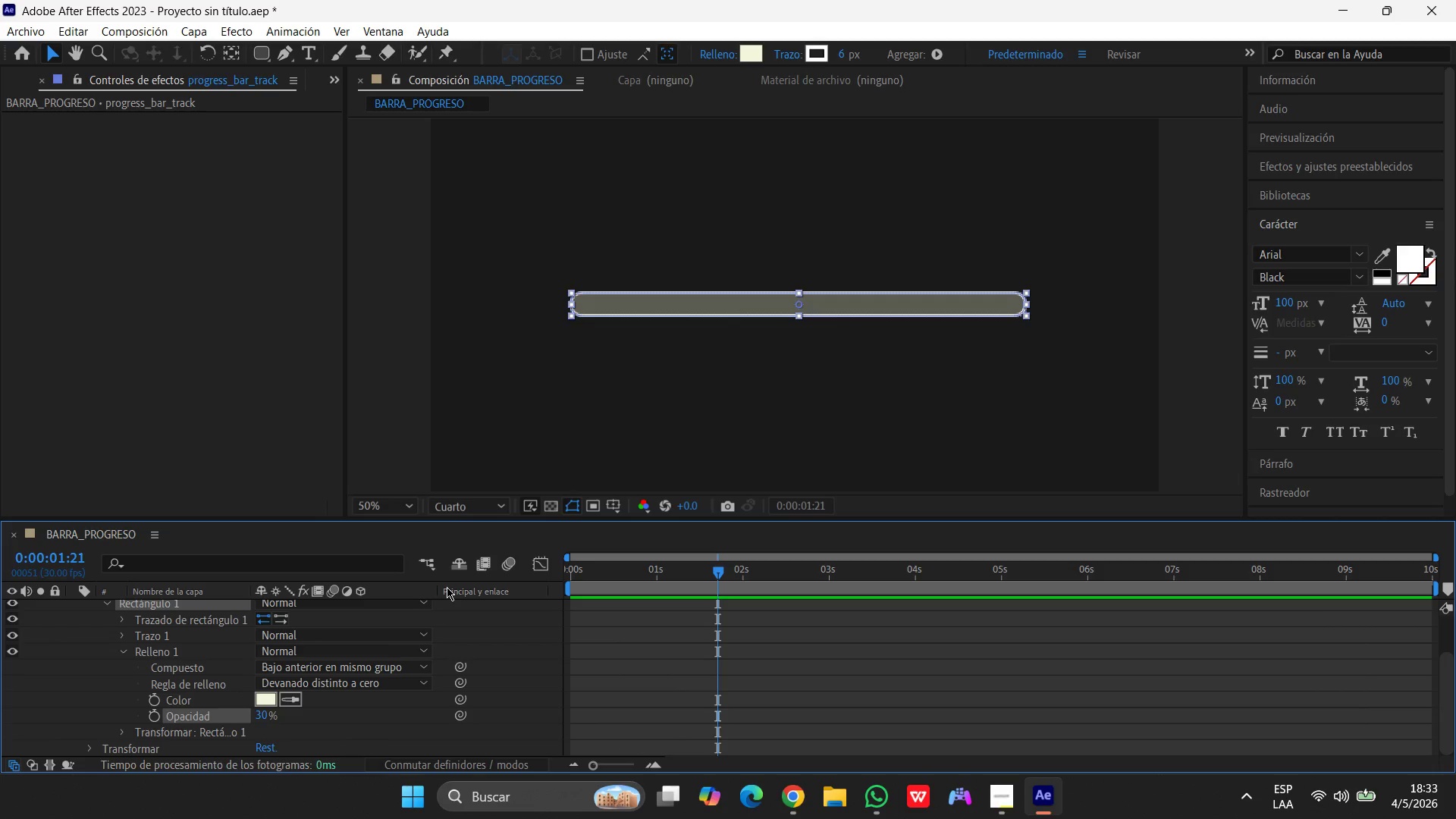 
left_click([326, 315])
 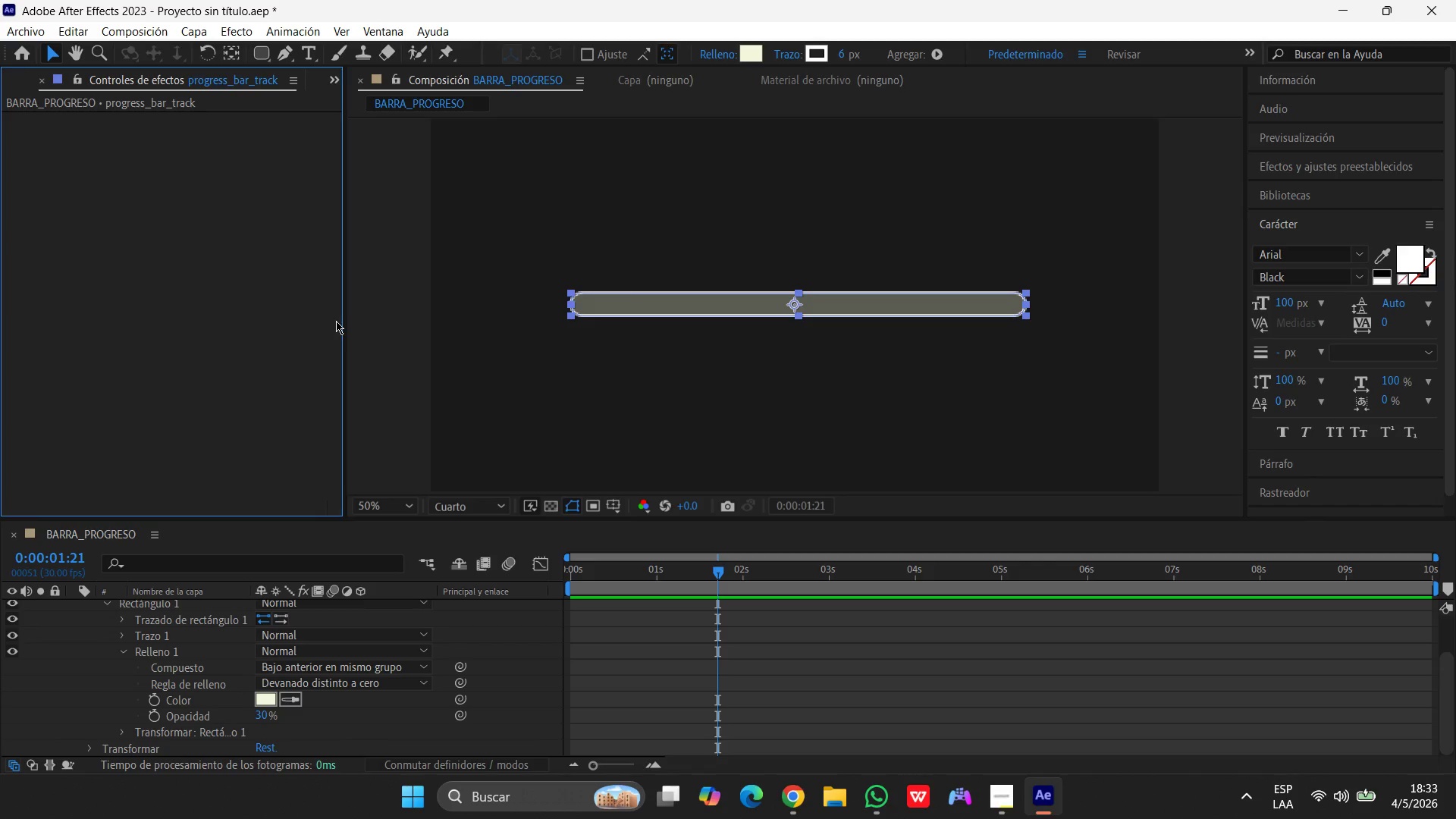 
left_click_drag(start_coordinate=[181, 180], to_coordinate=[194, 175])
 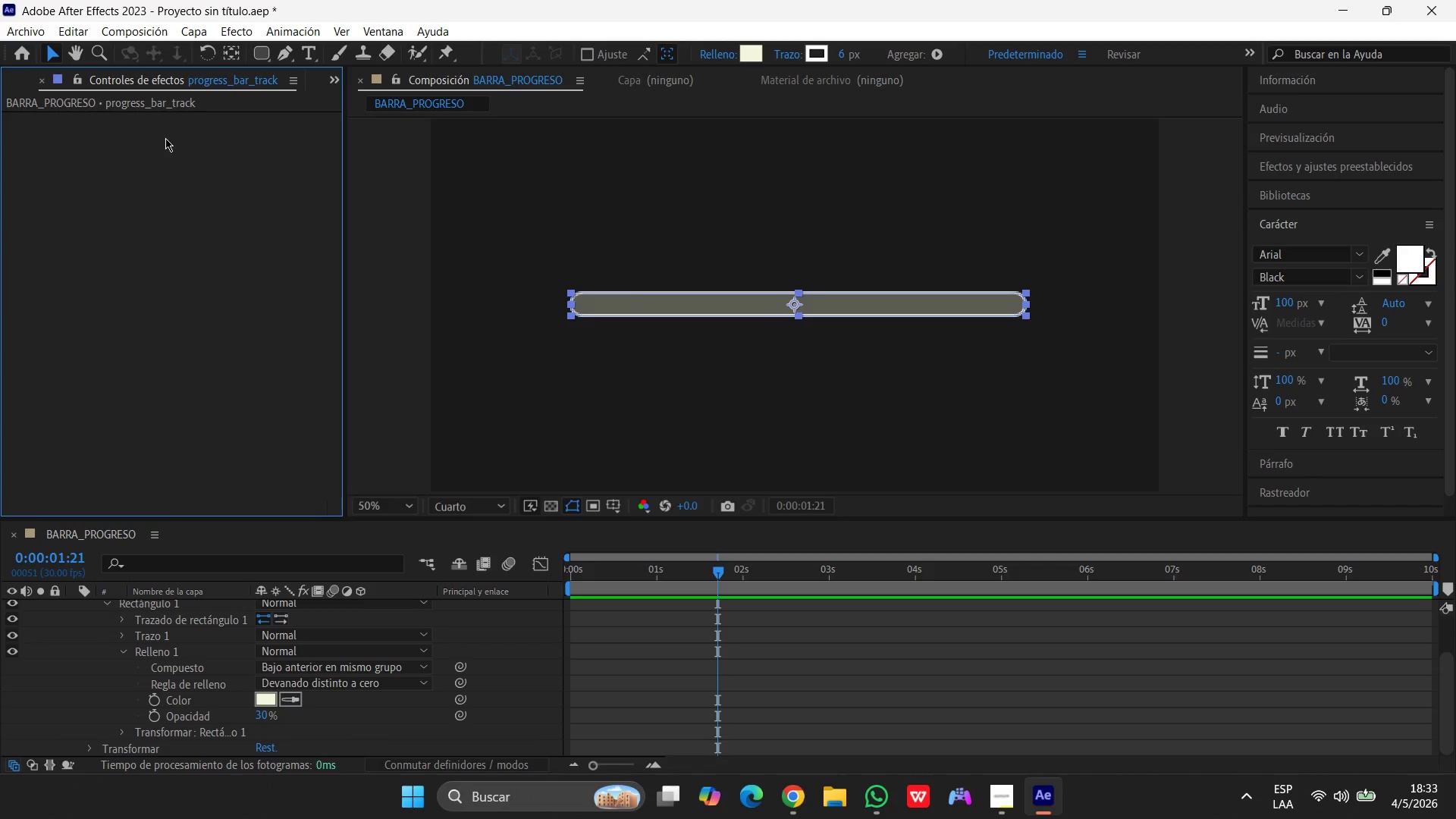 
left_click([165, 138])
 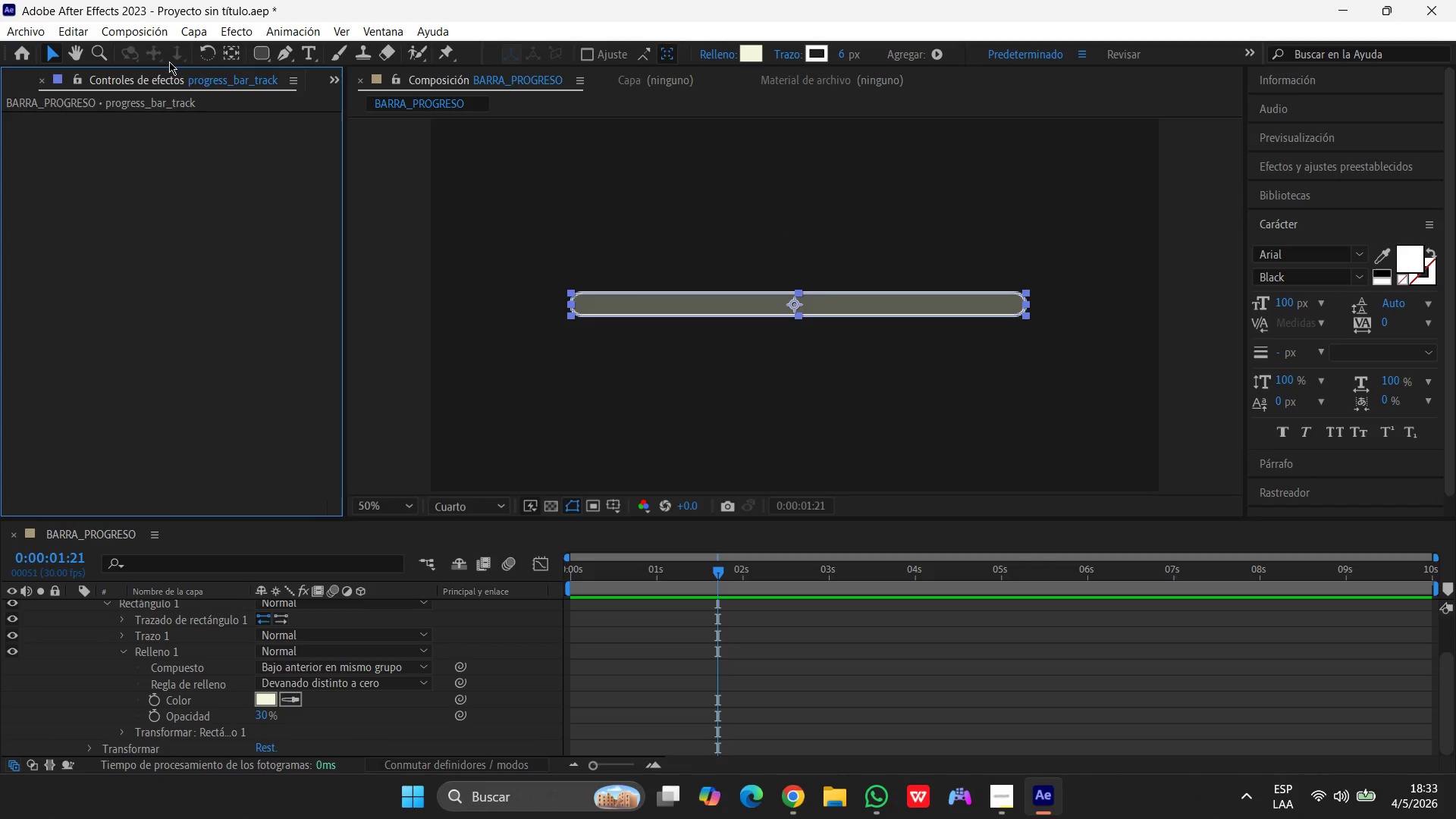 
left_click([194, 30])
 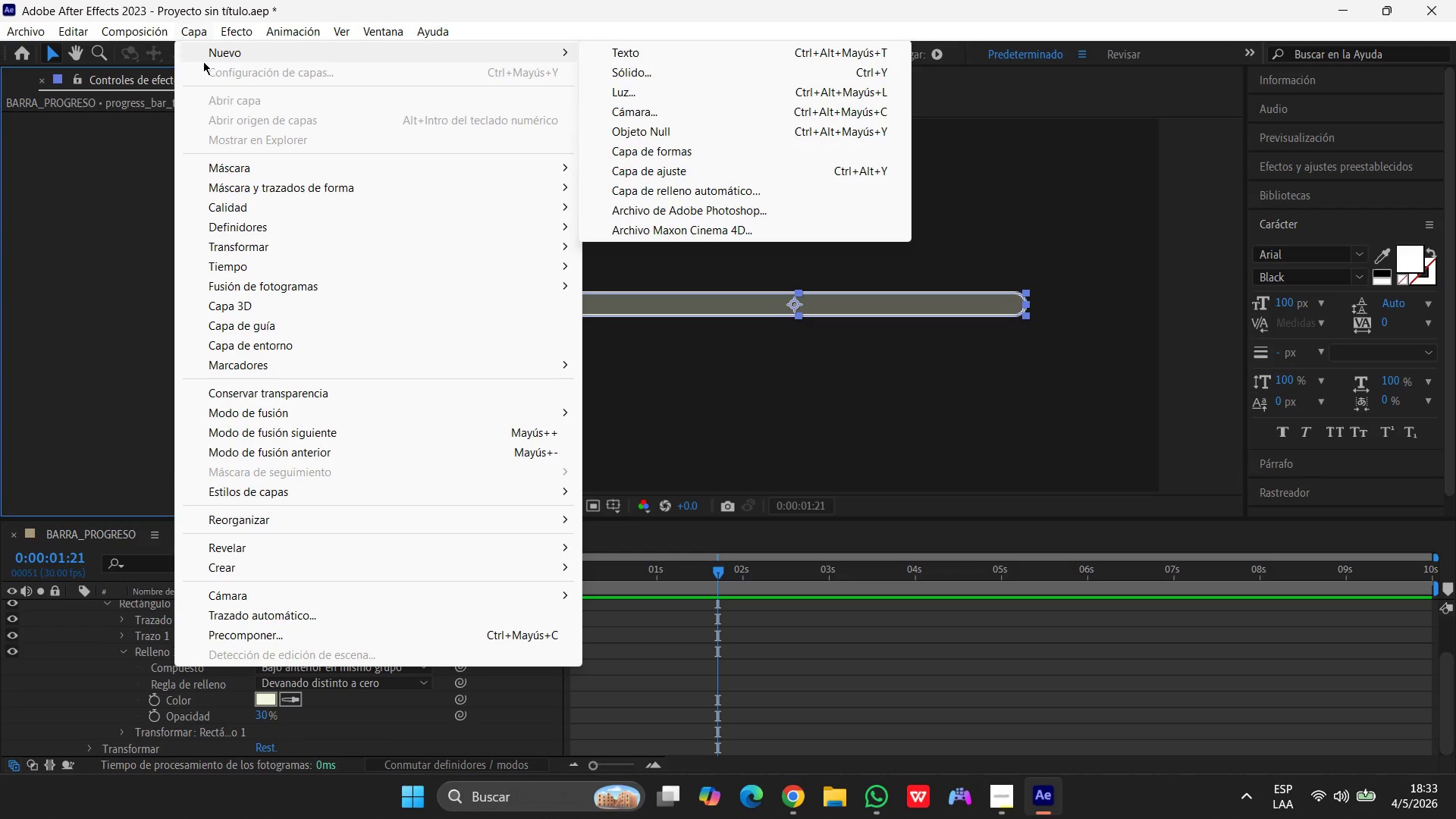 
left_click([232, 52])
 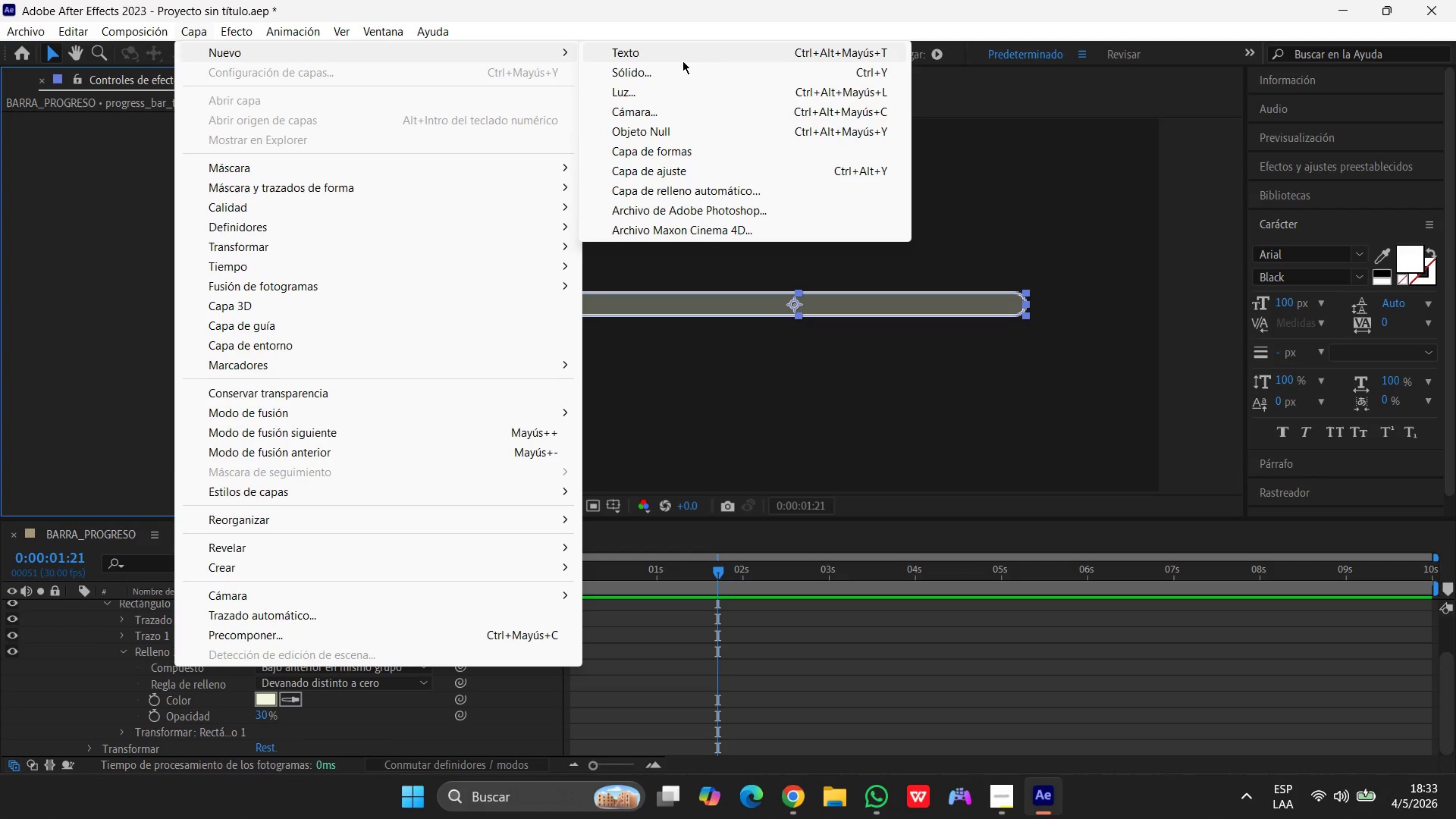 
left_click([682, 55])
 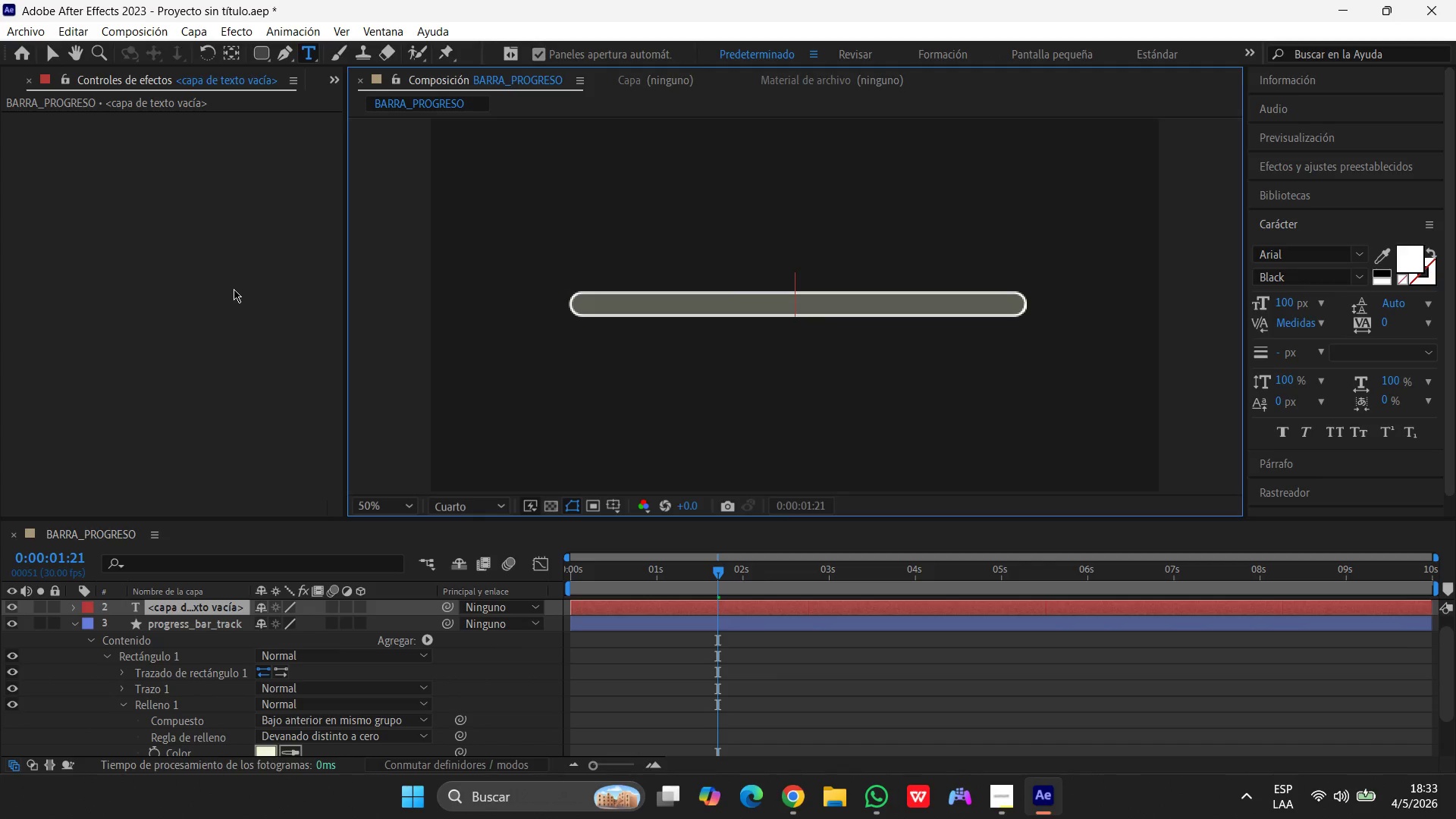 
left_click([254, 263])
 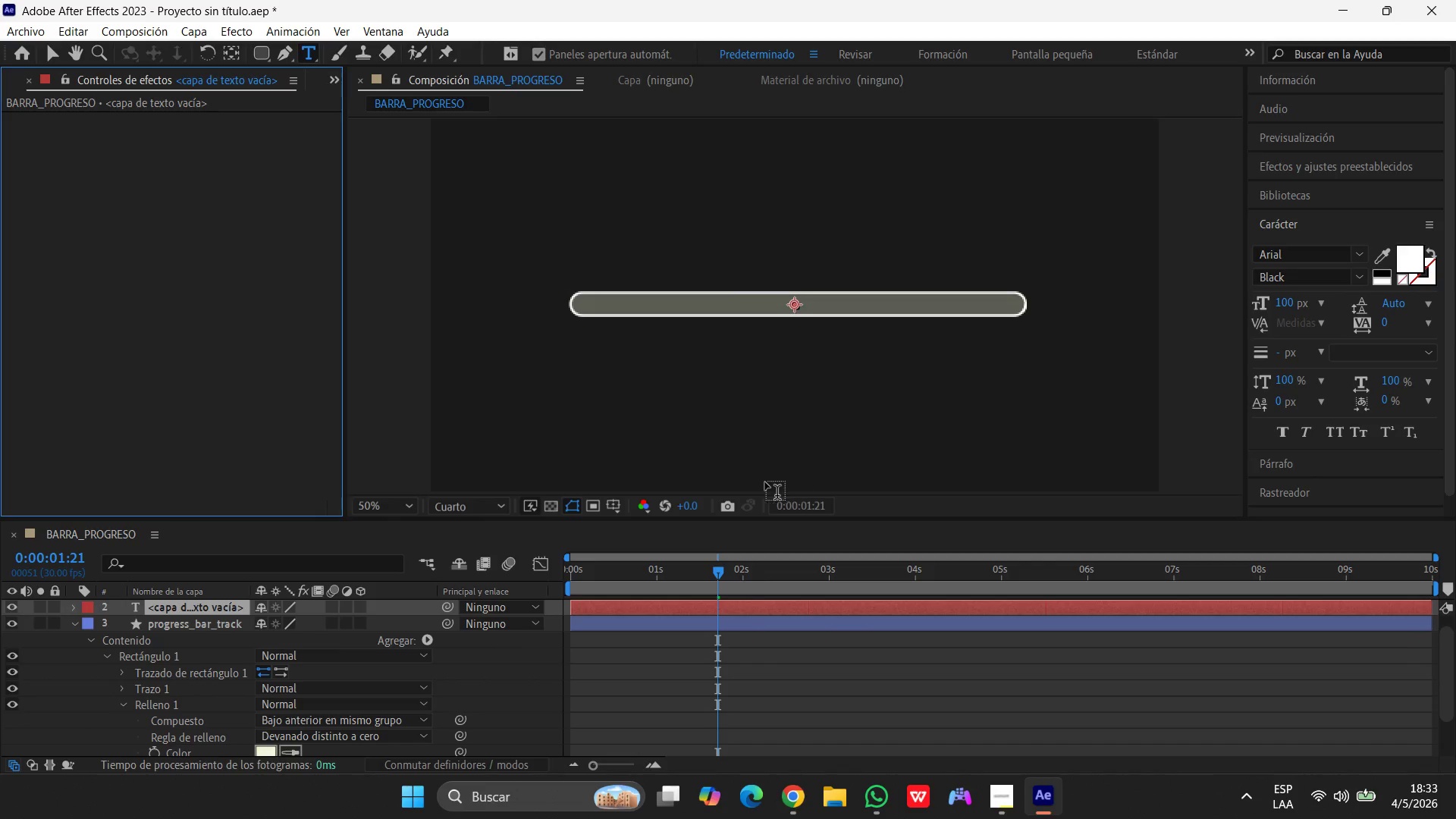 
wait(6.08)
 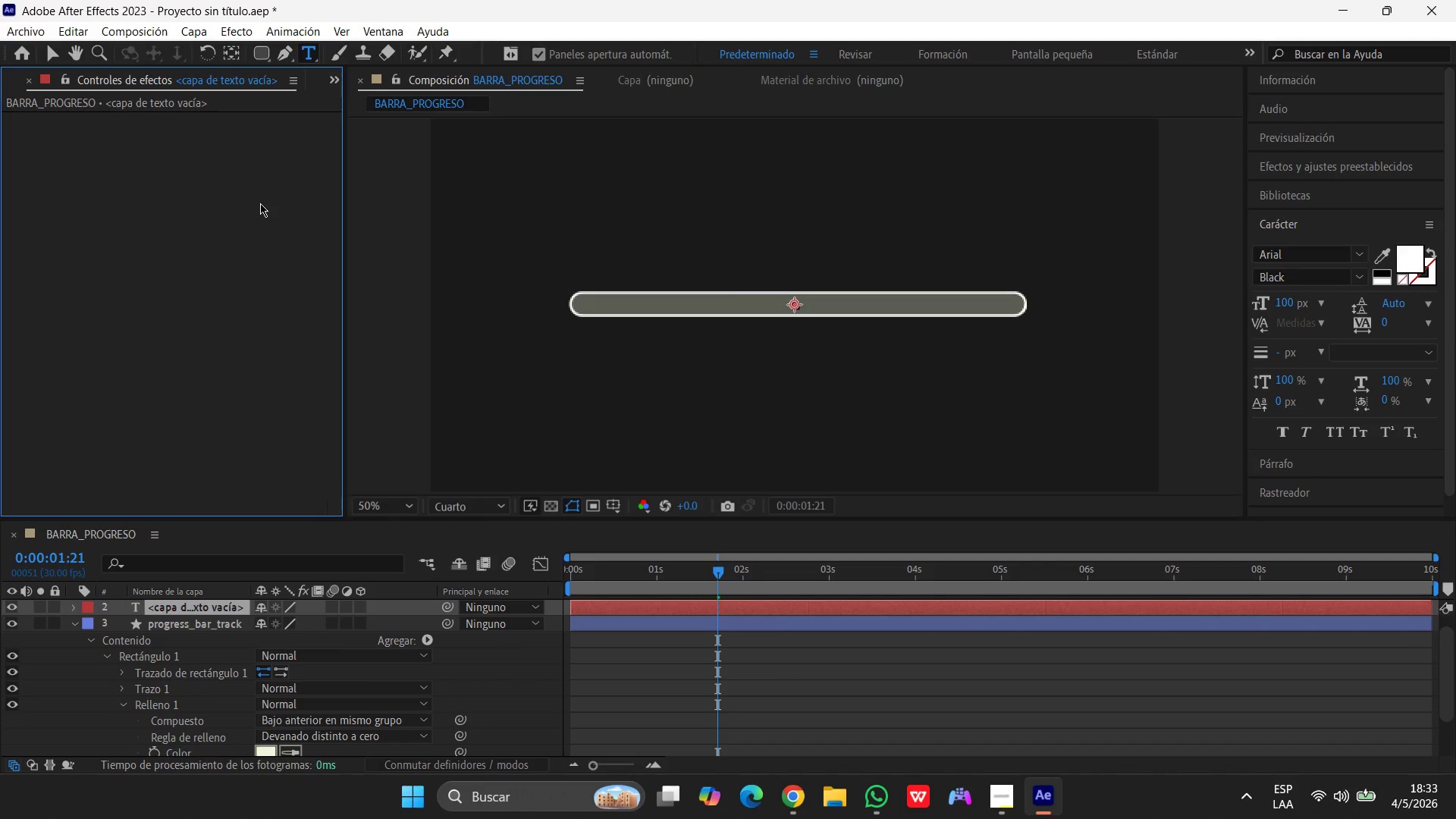 
left_click([588, 249])
 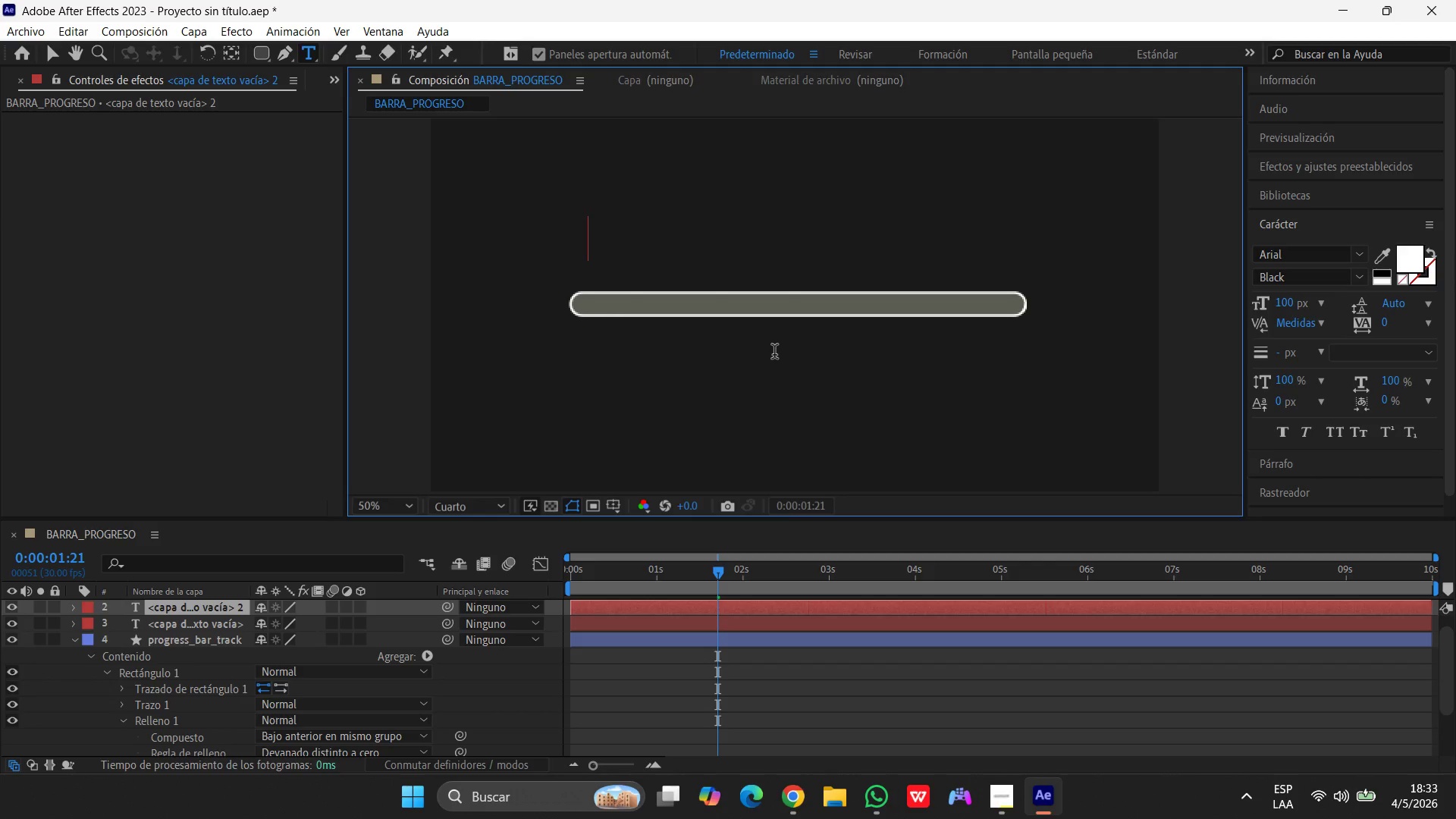 
key(0)
 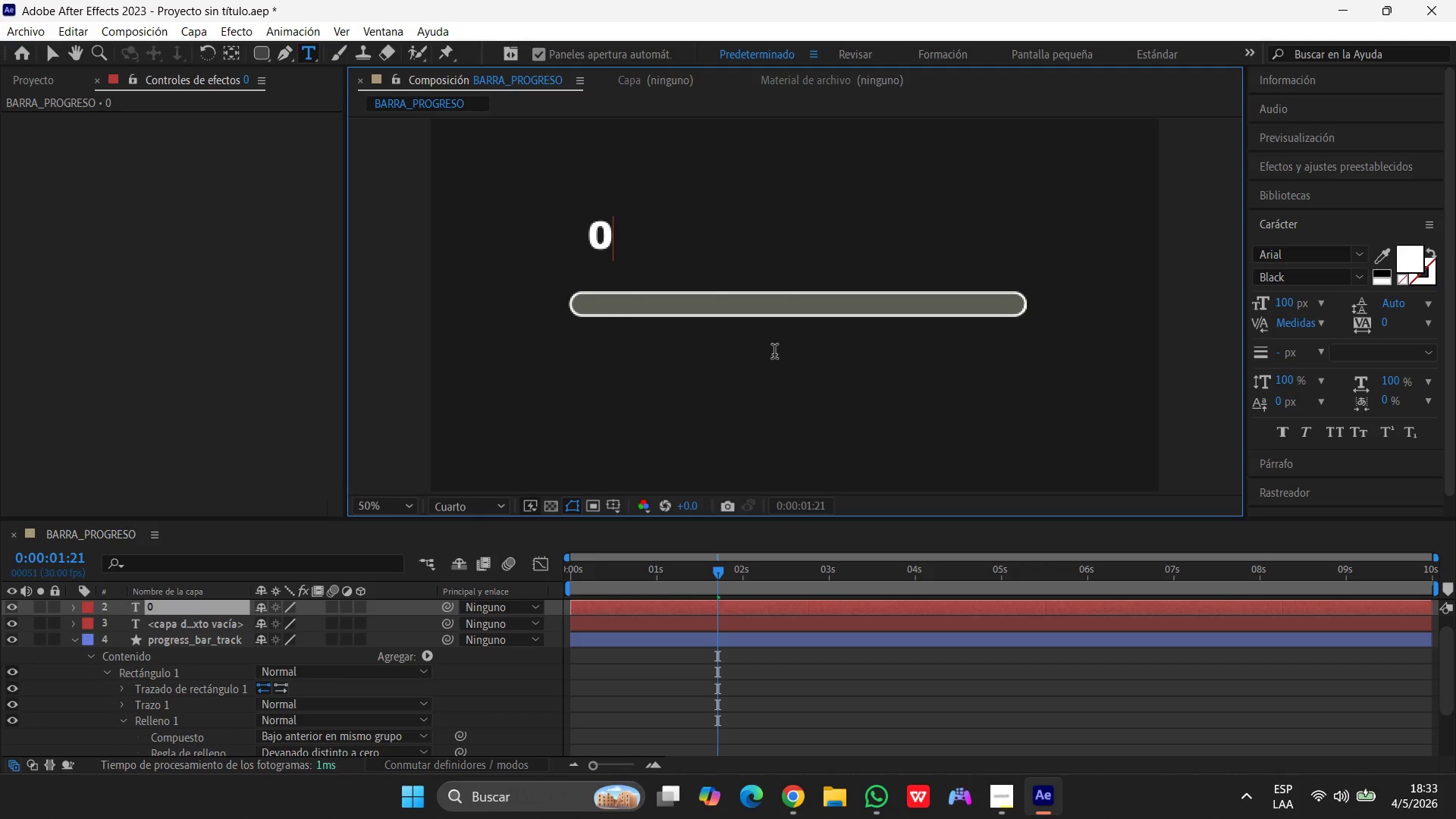 
key(Shift+ShiftRight)
 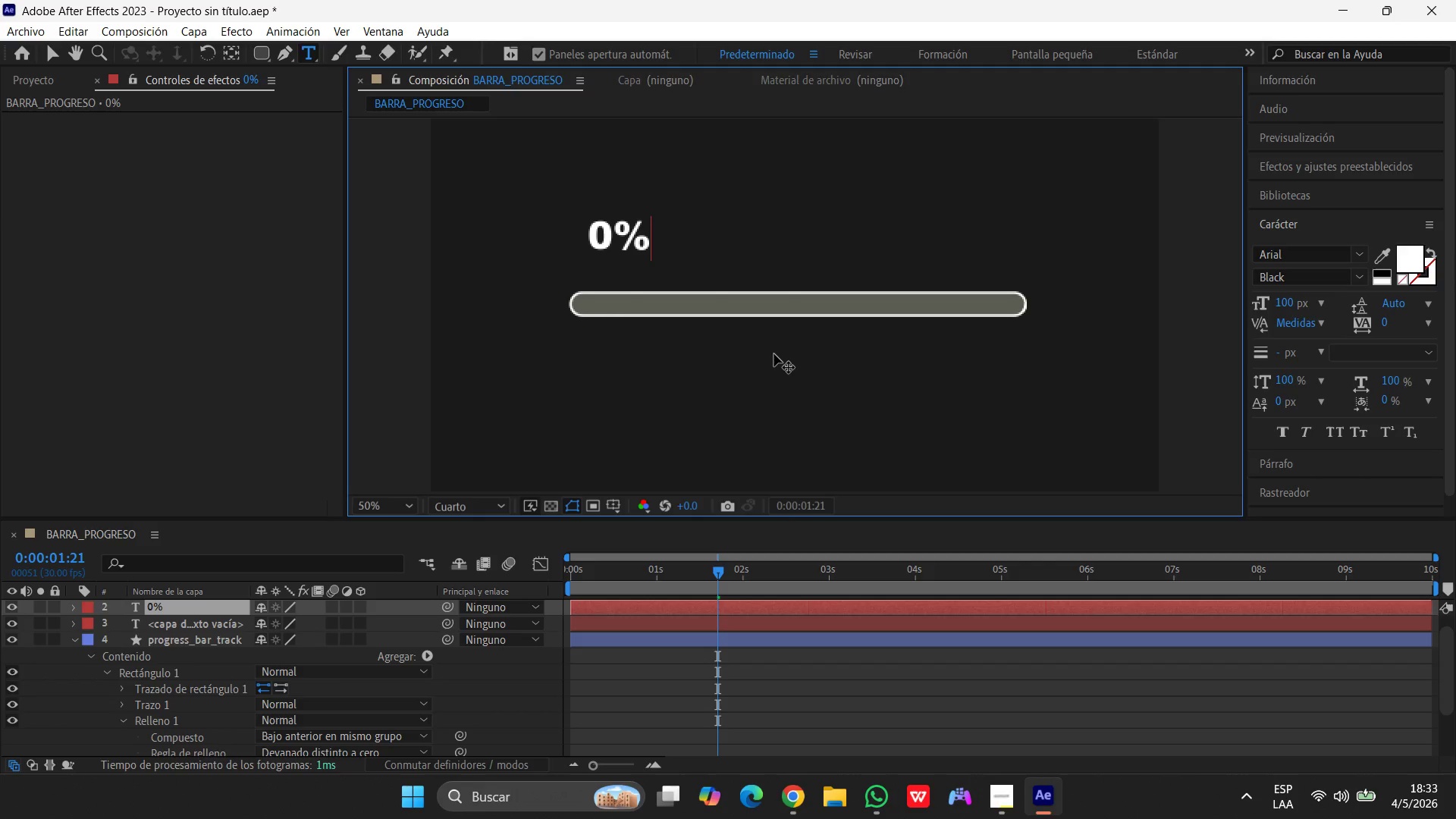 
key(Shift+5)
 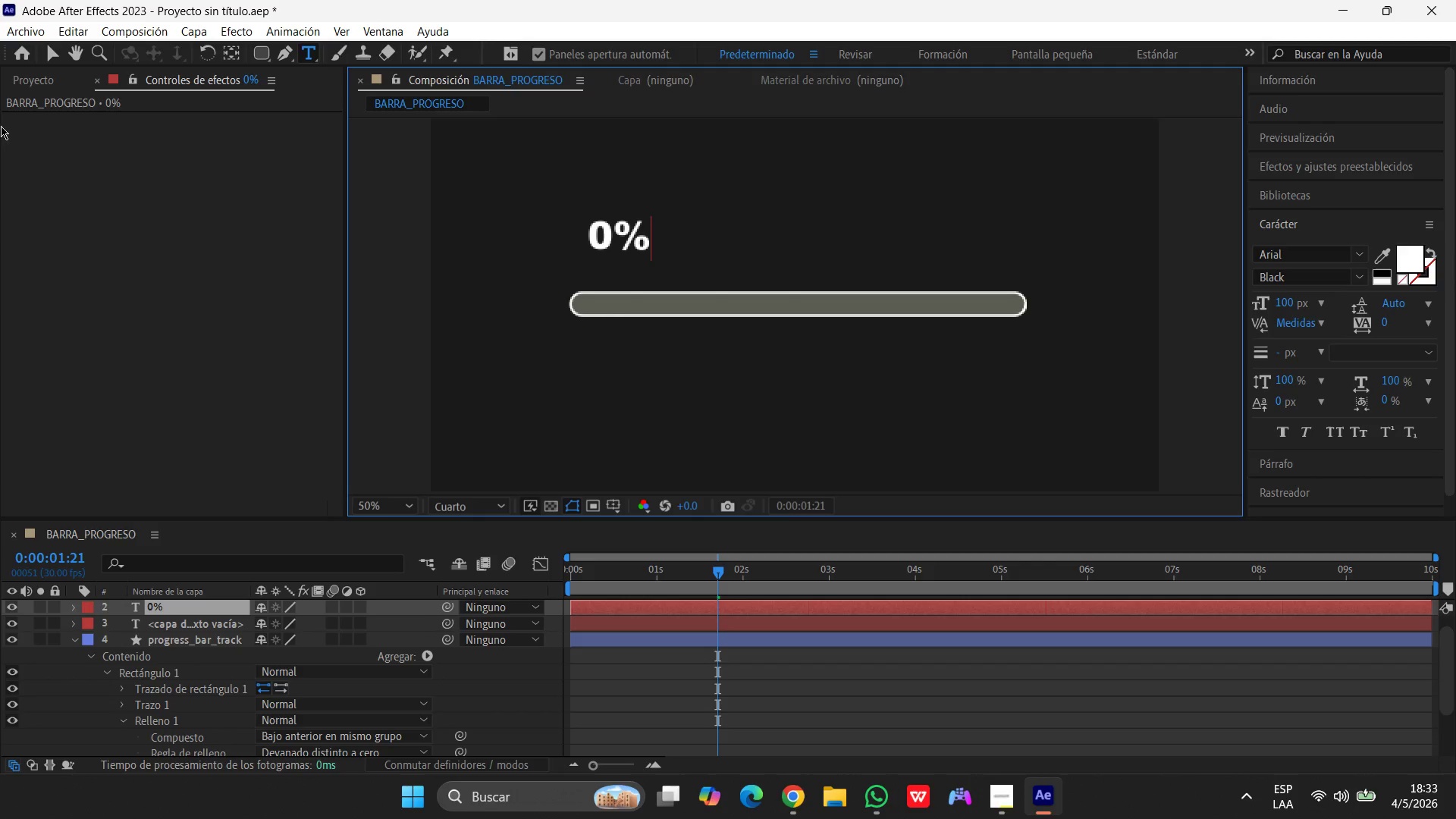 
left_click([49, 52])
 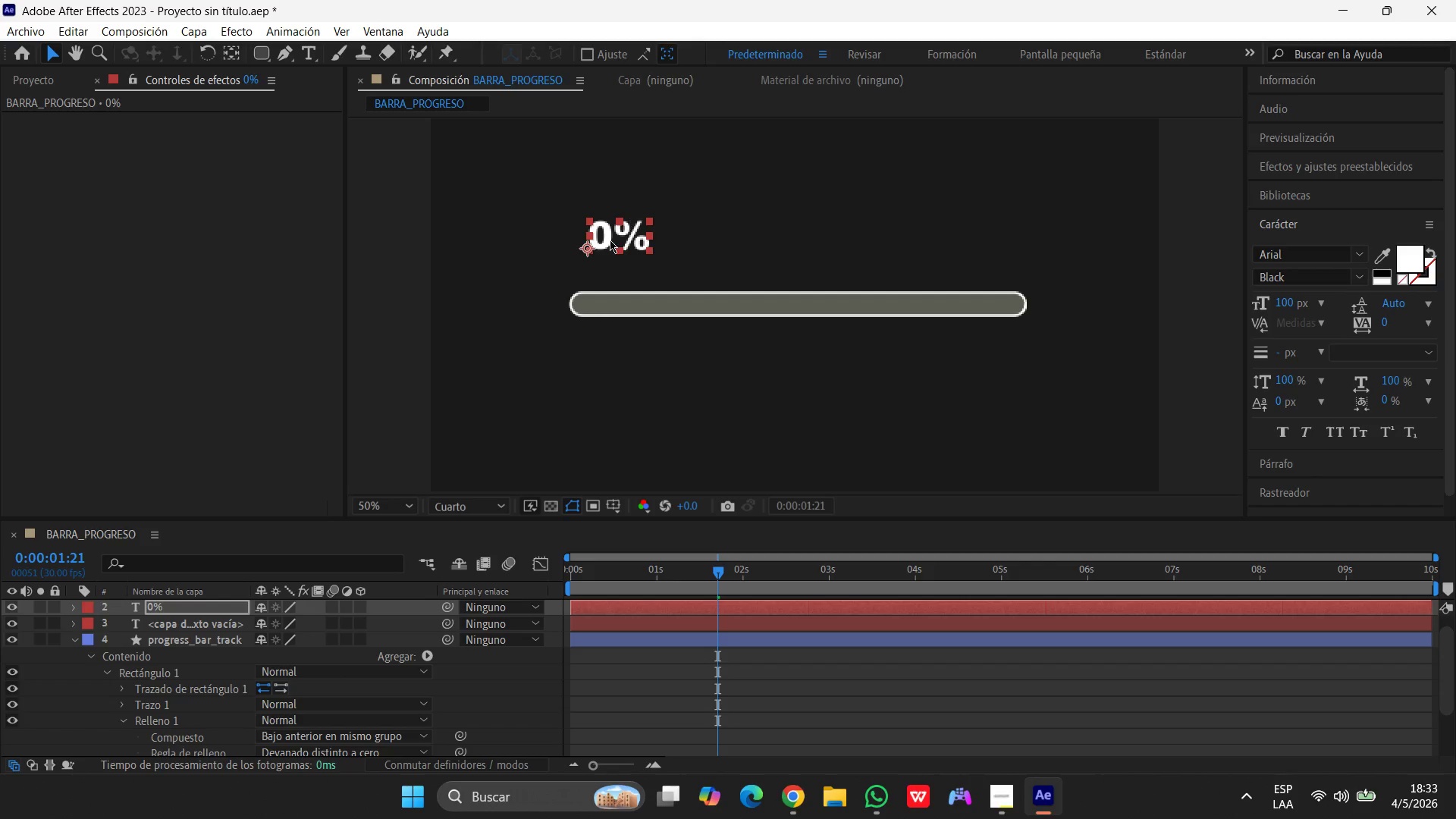 
left_click_drag(start_coordinate=[602, 241], to_coordinate=[792, 267])
 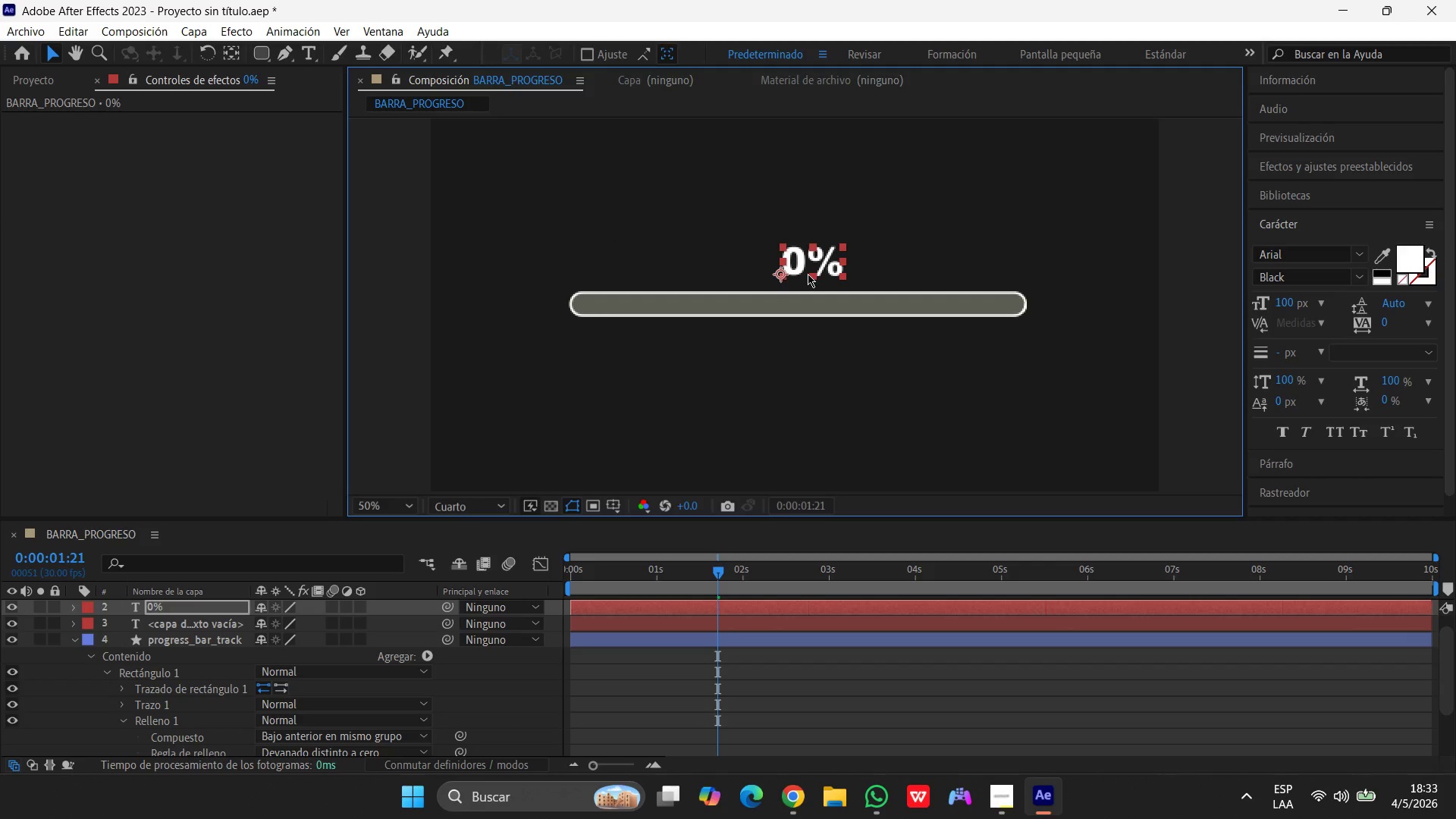 
wait(7.14)
 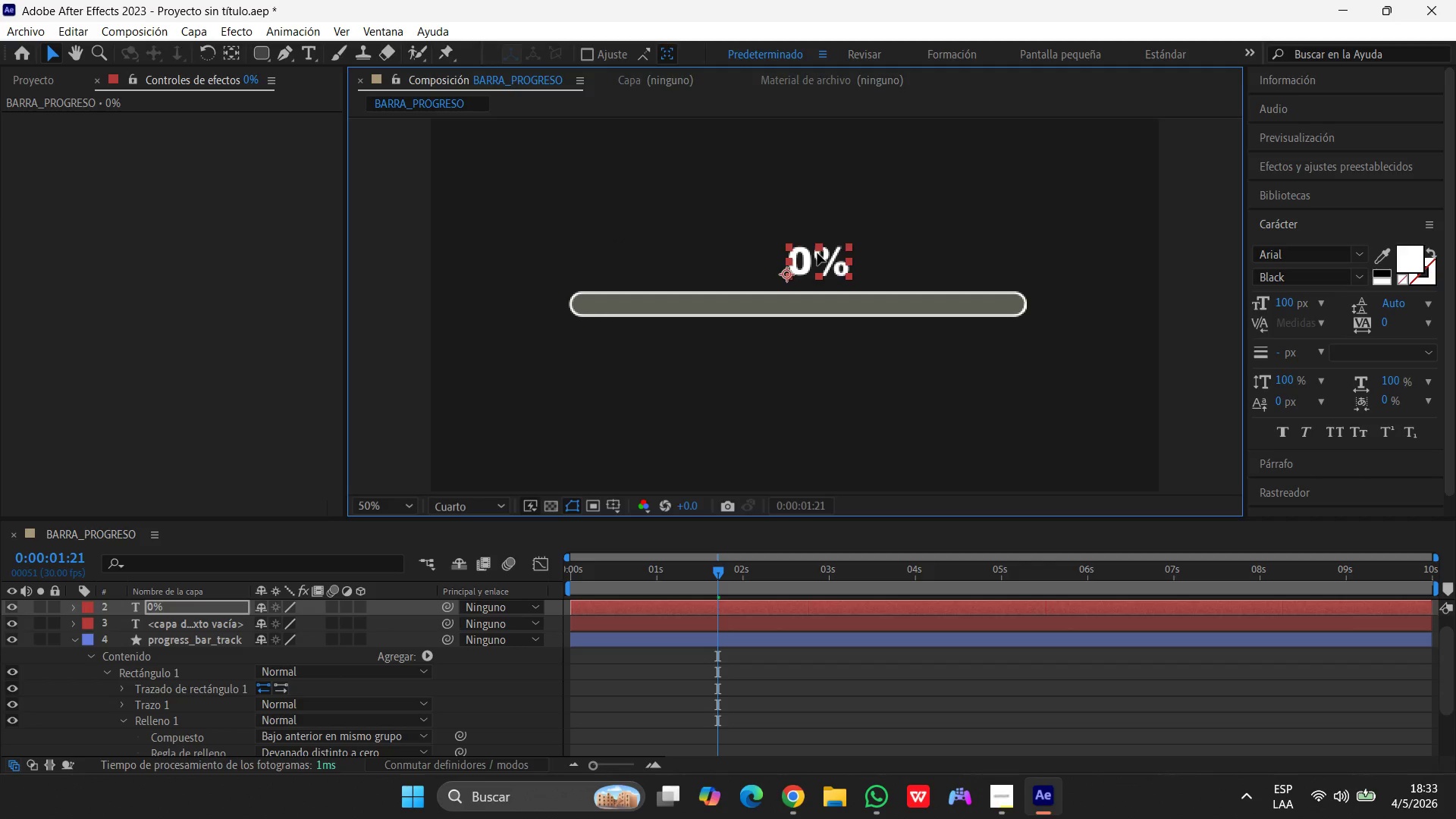 
left_click([1325, 249])
 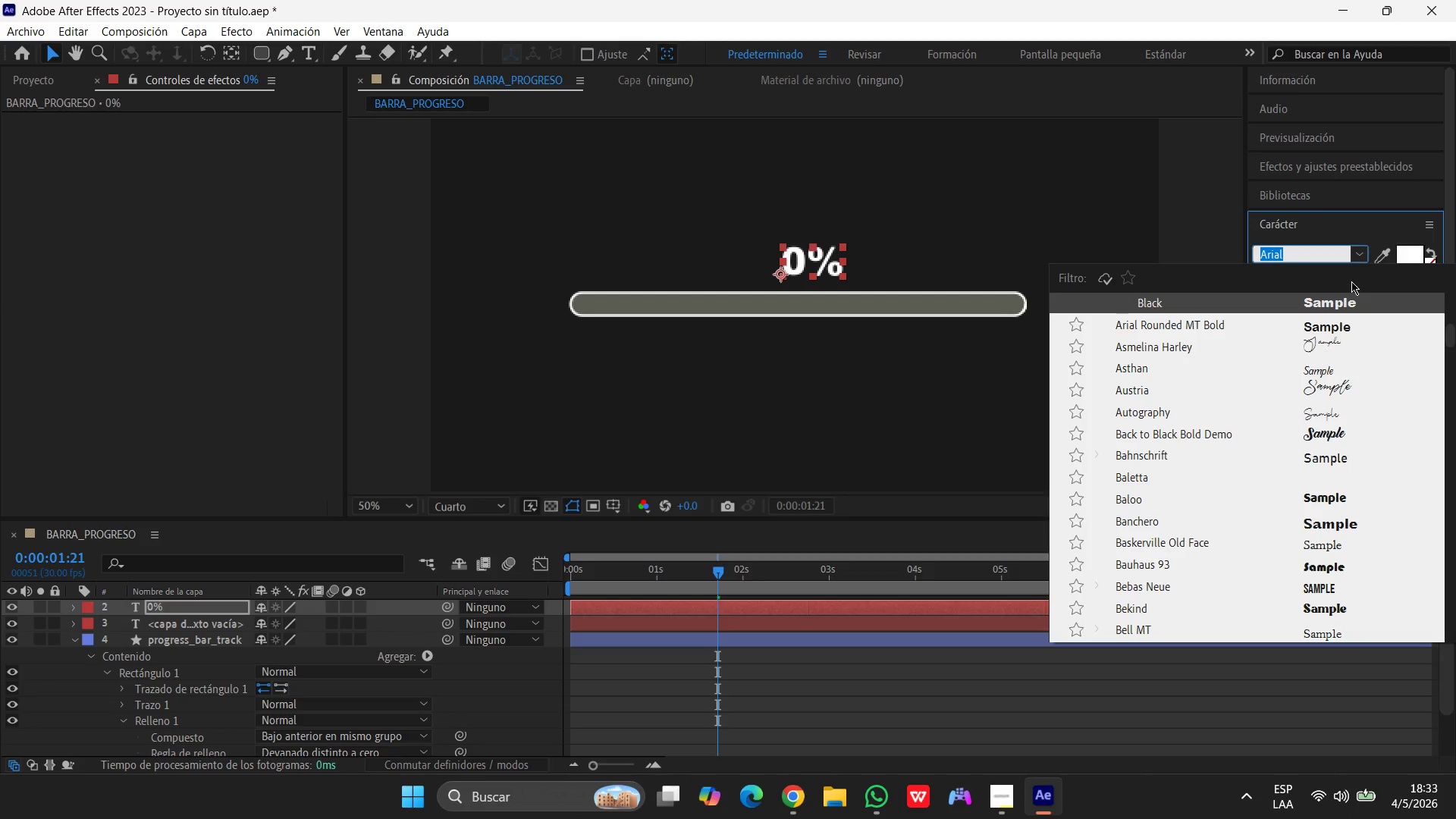 
type(mons)
key(Backspace)
 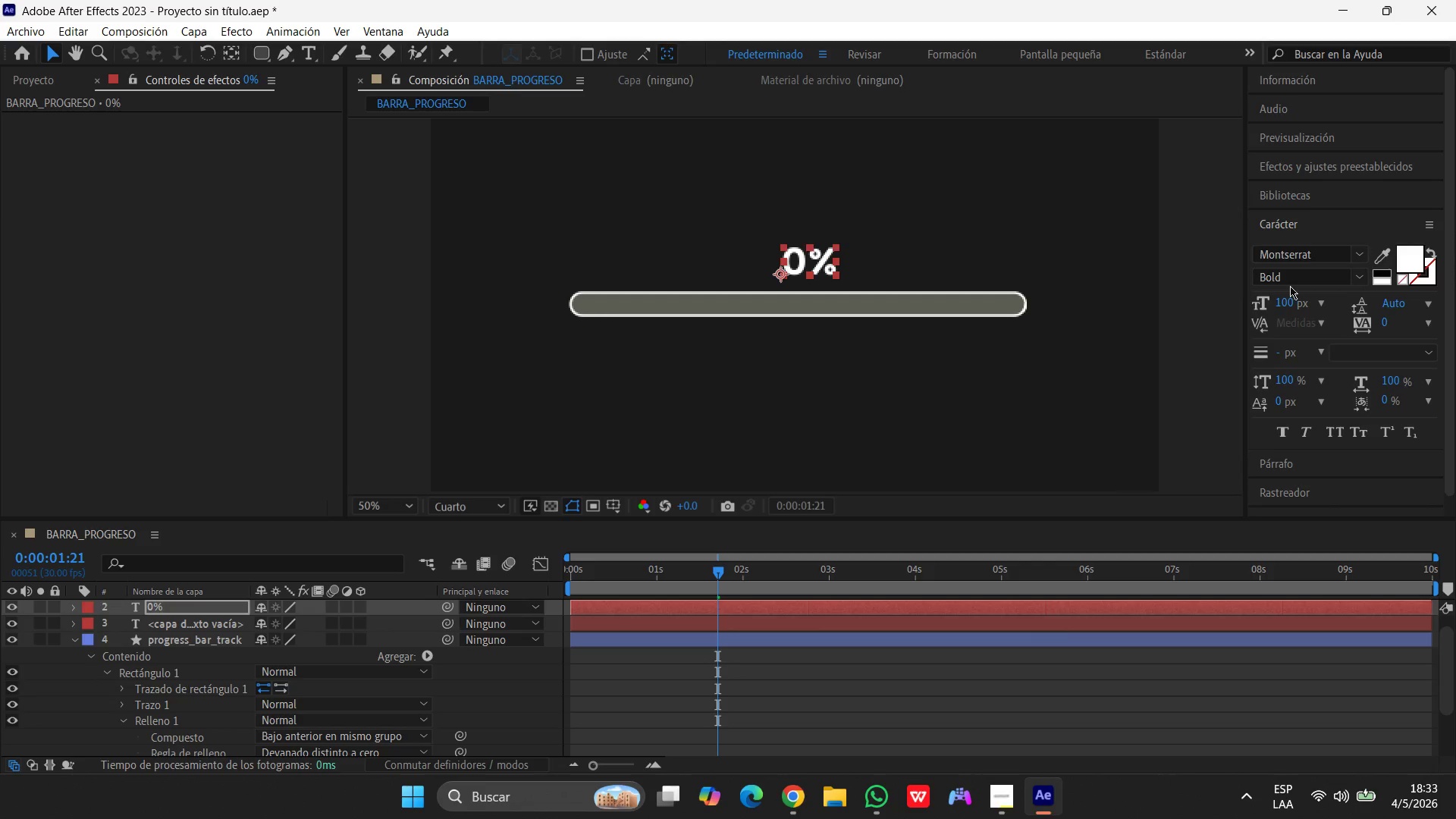 
wait(5.91)
 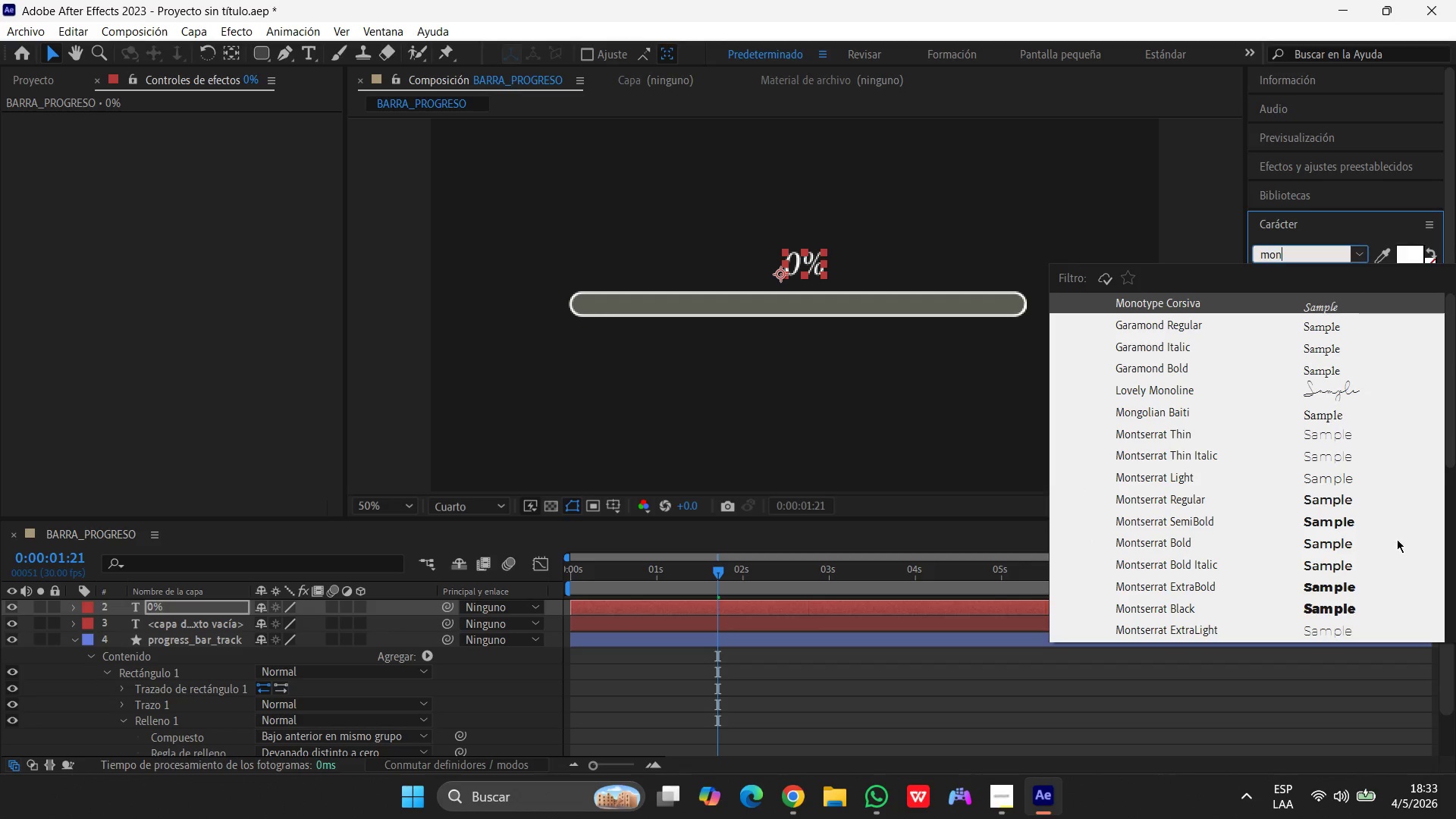 
left_click([1283, 378])
 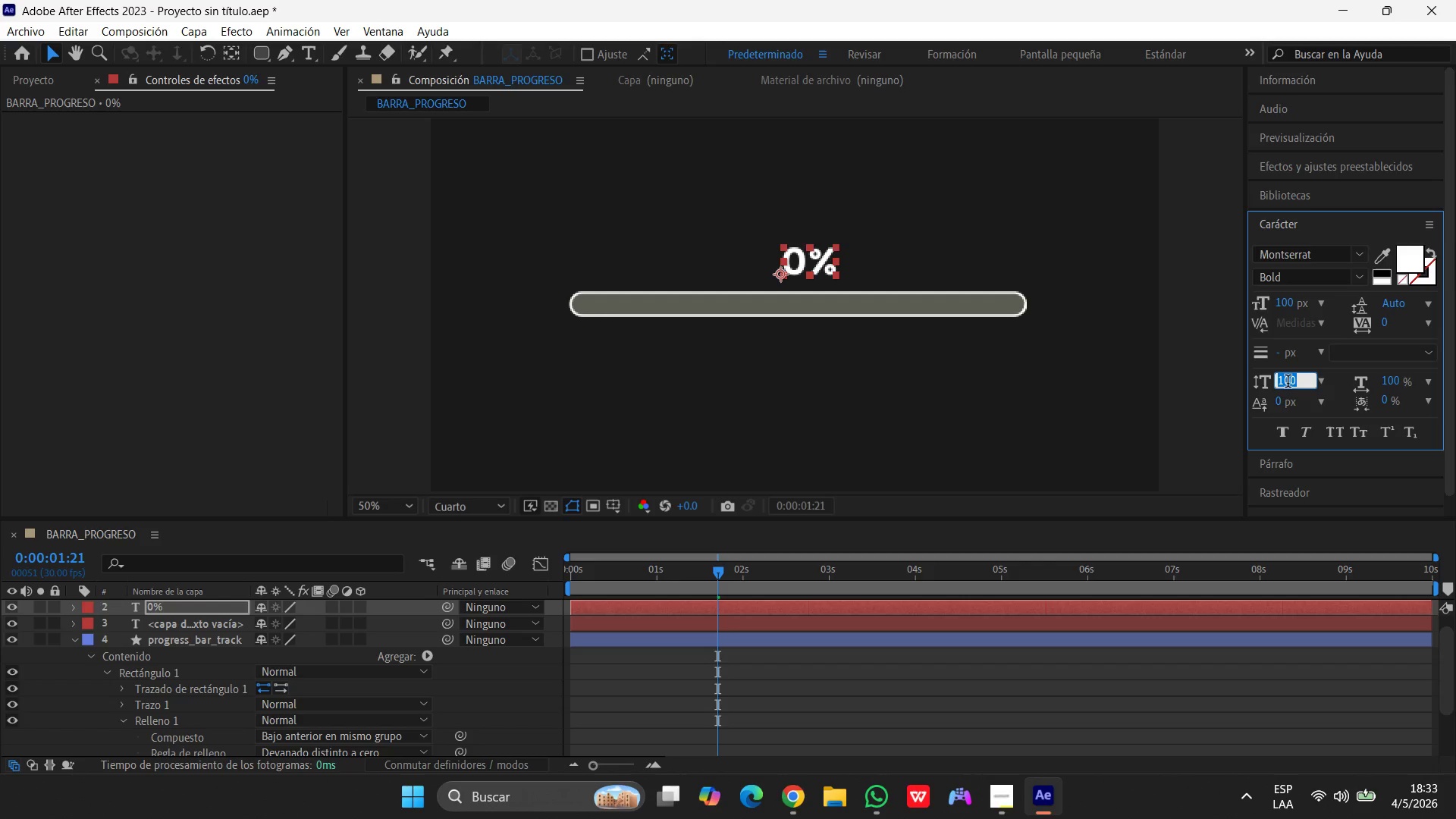 
key(Numpad6)
 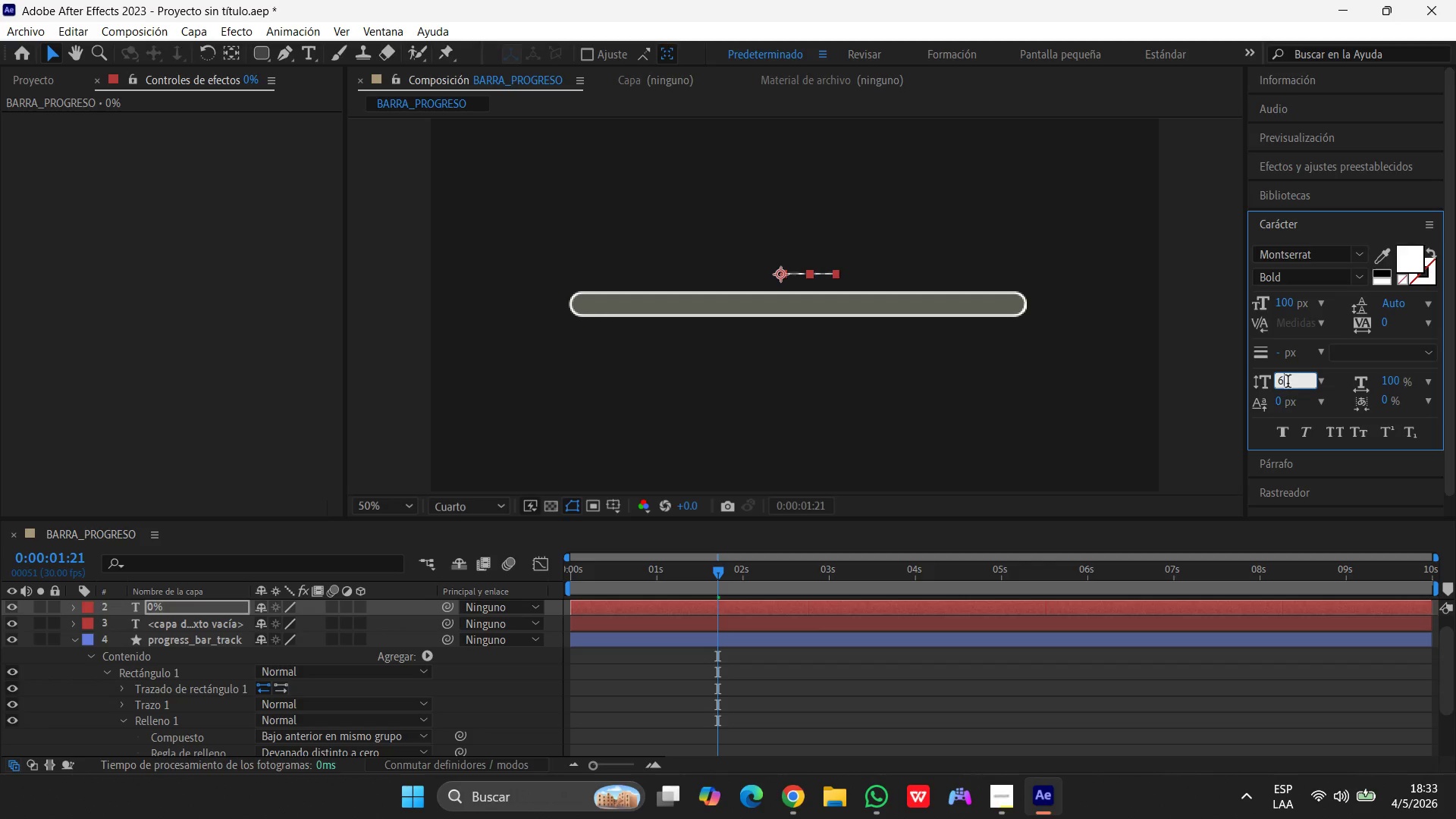 
key(Numpad0)
 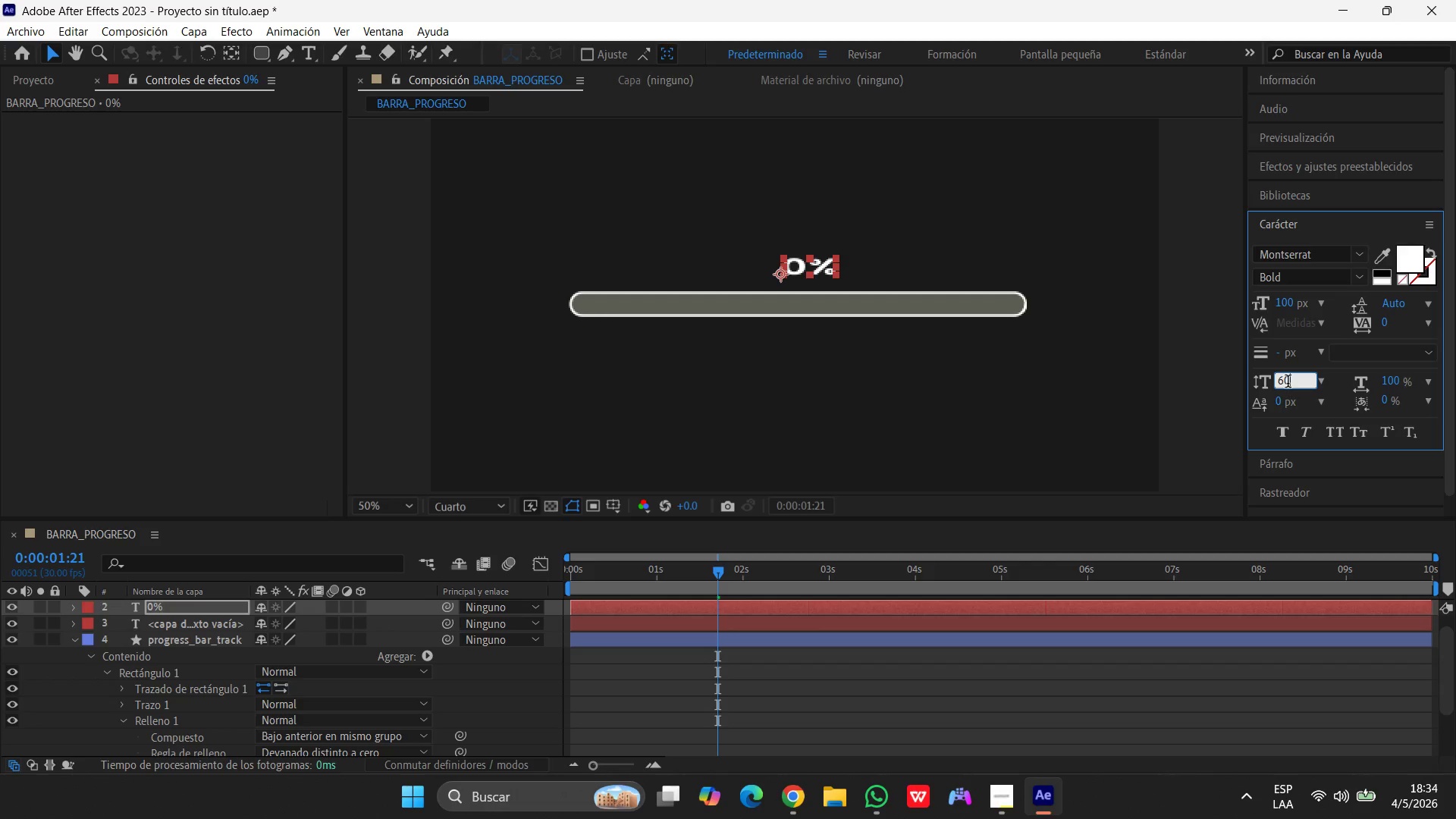 
key(Enter)
 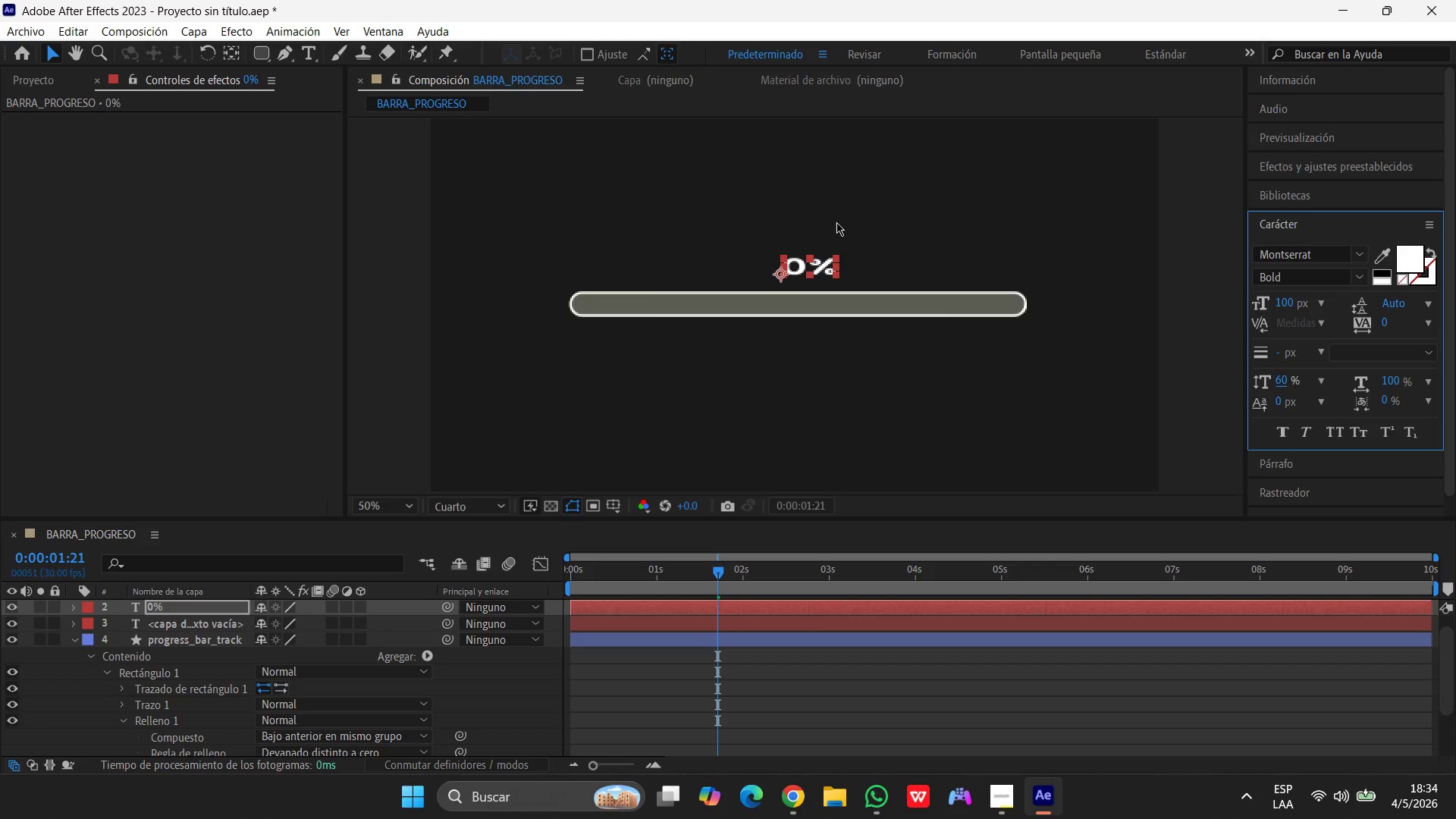 
left_click([879, 236])
 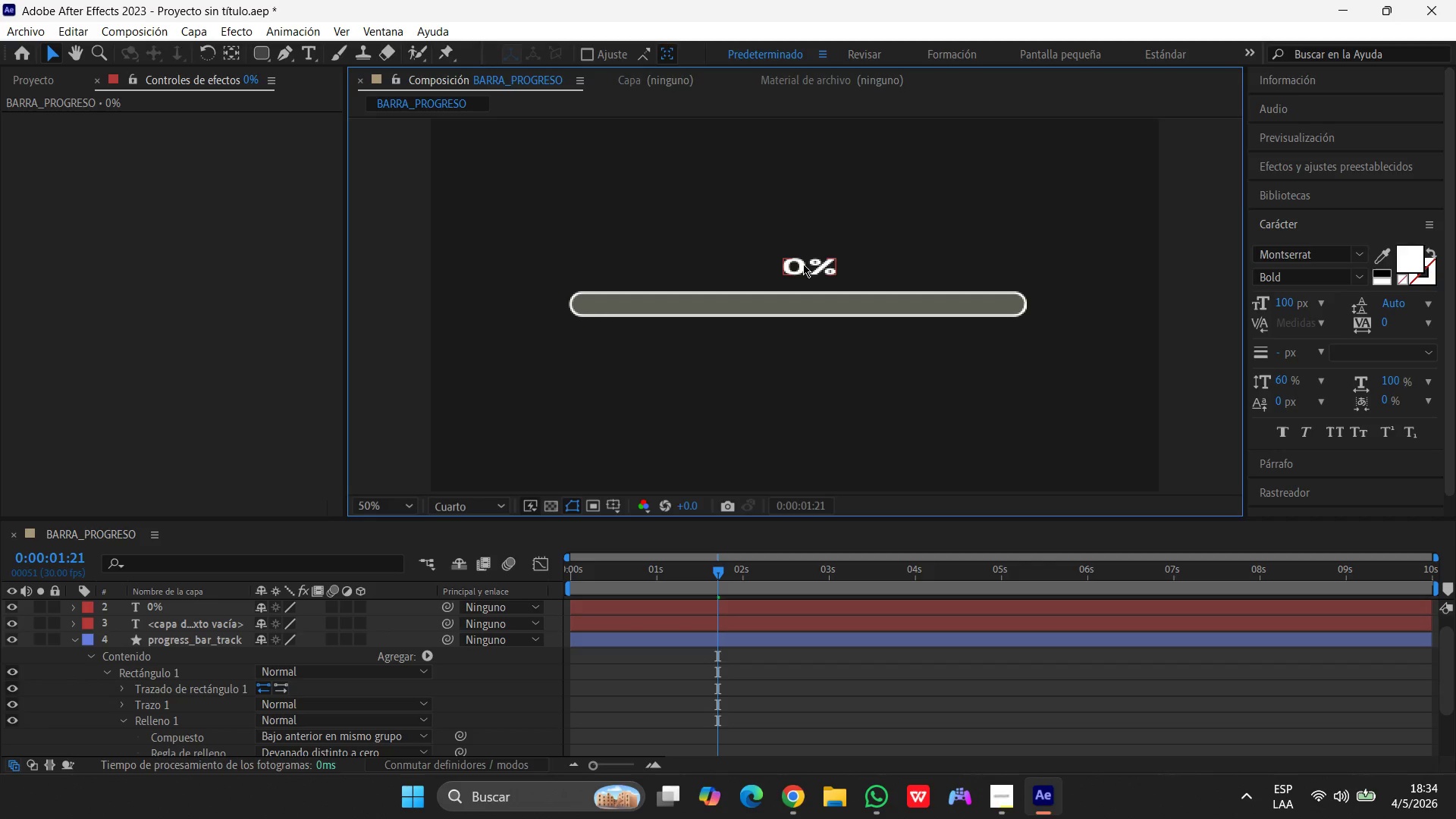 
left_click([803, 265])
 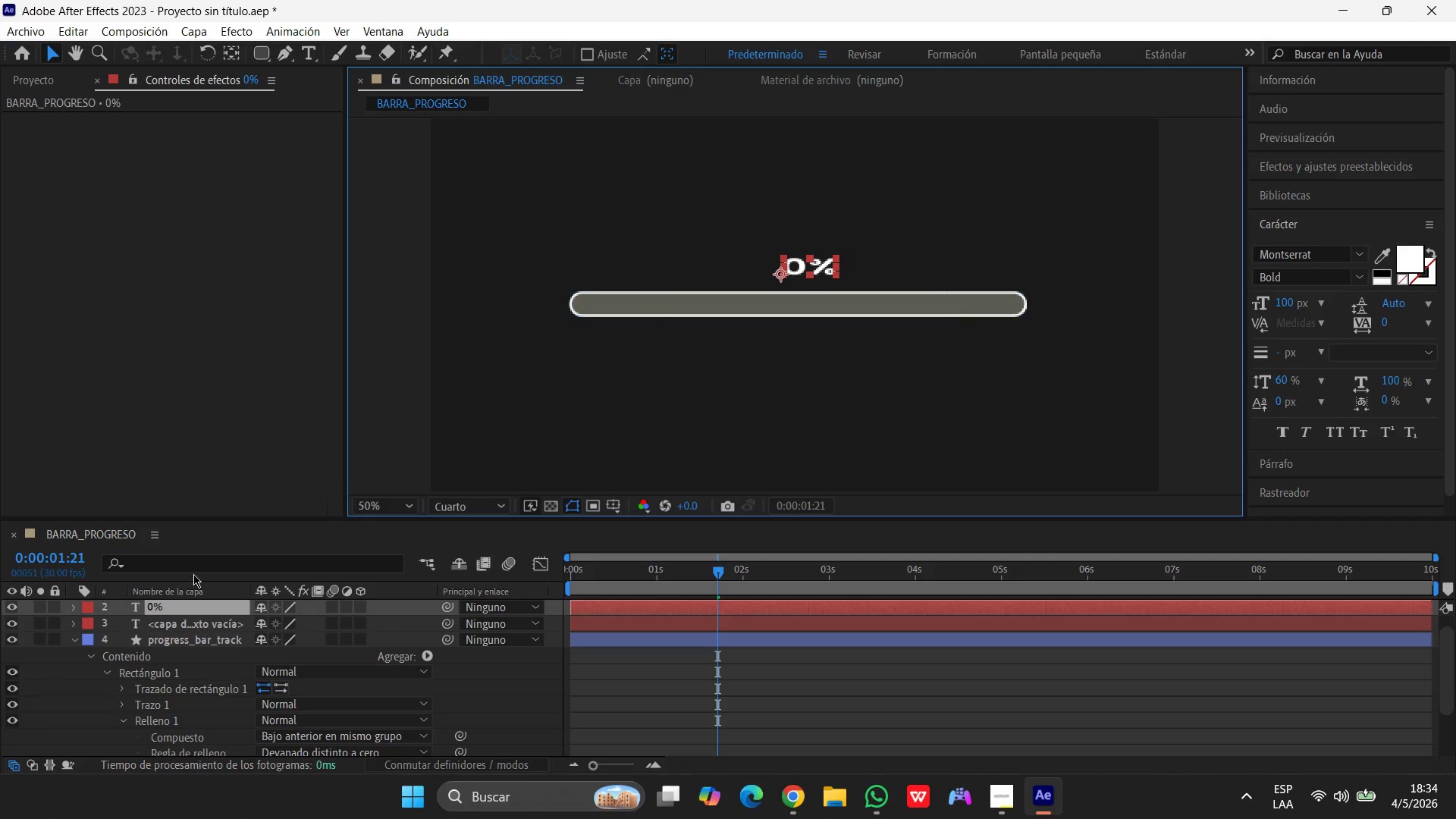 
wait(5.86)
 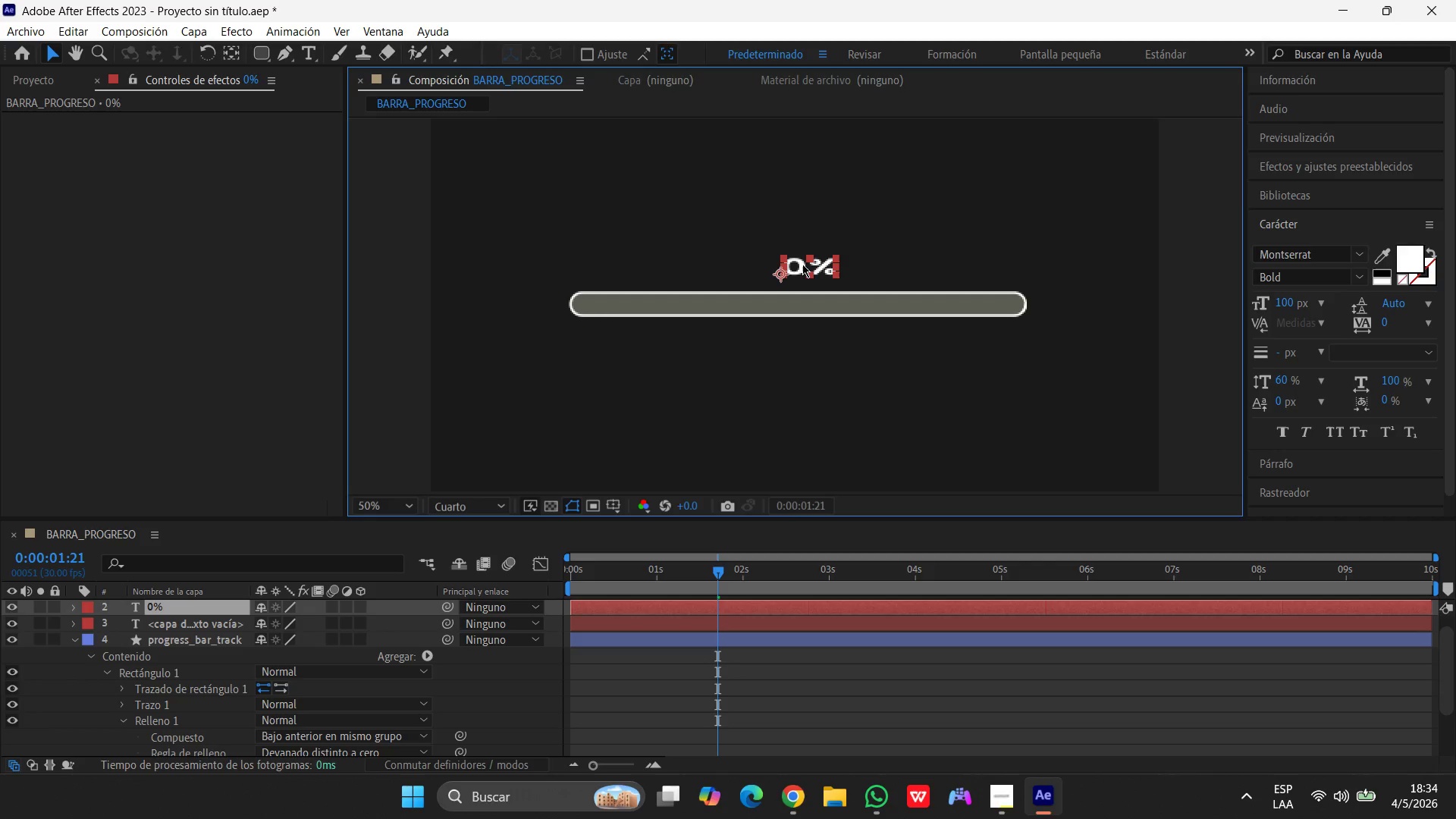 
left_click([159, 612])
 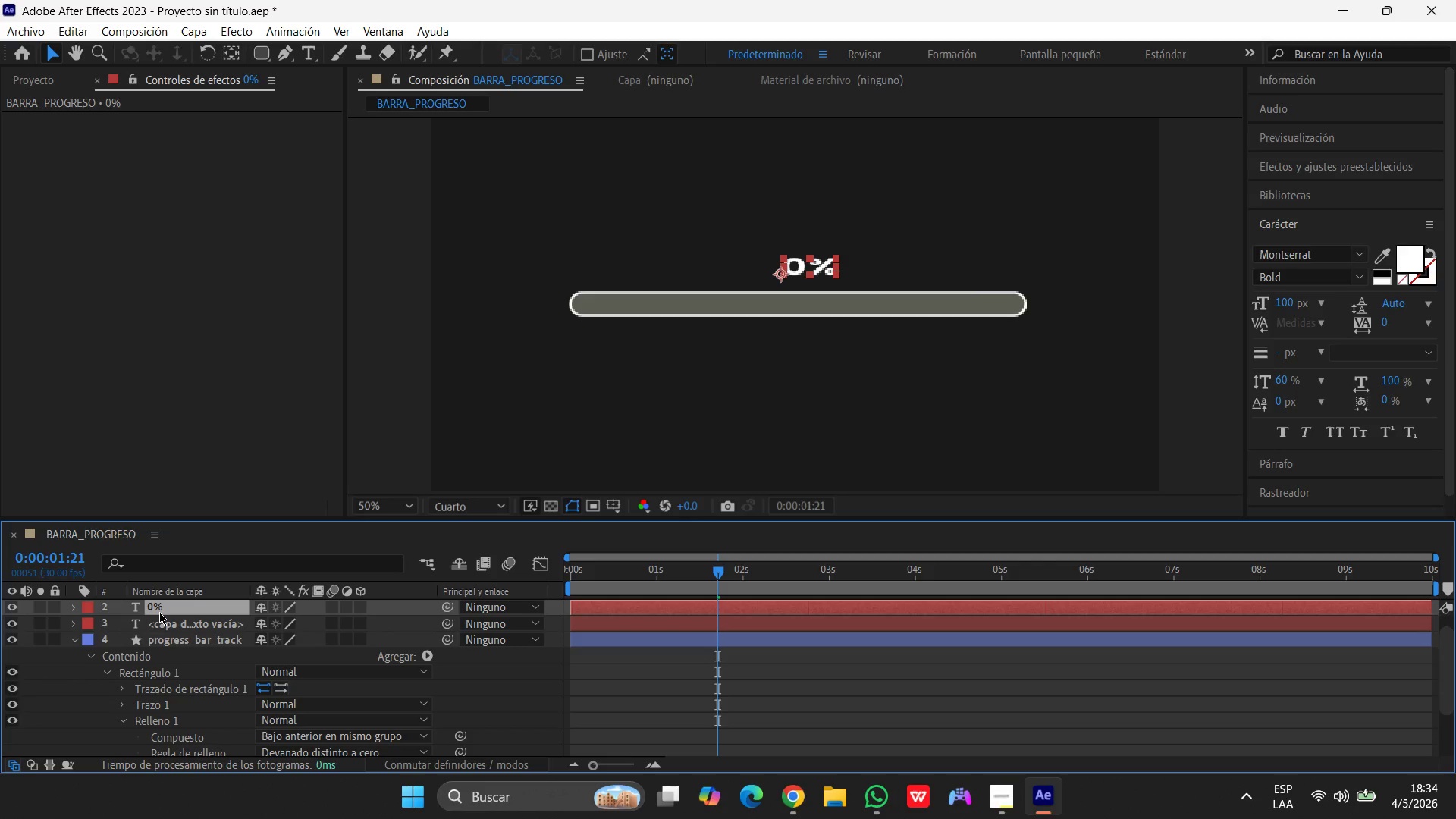 
key(Enter)
 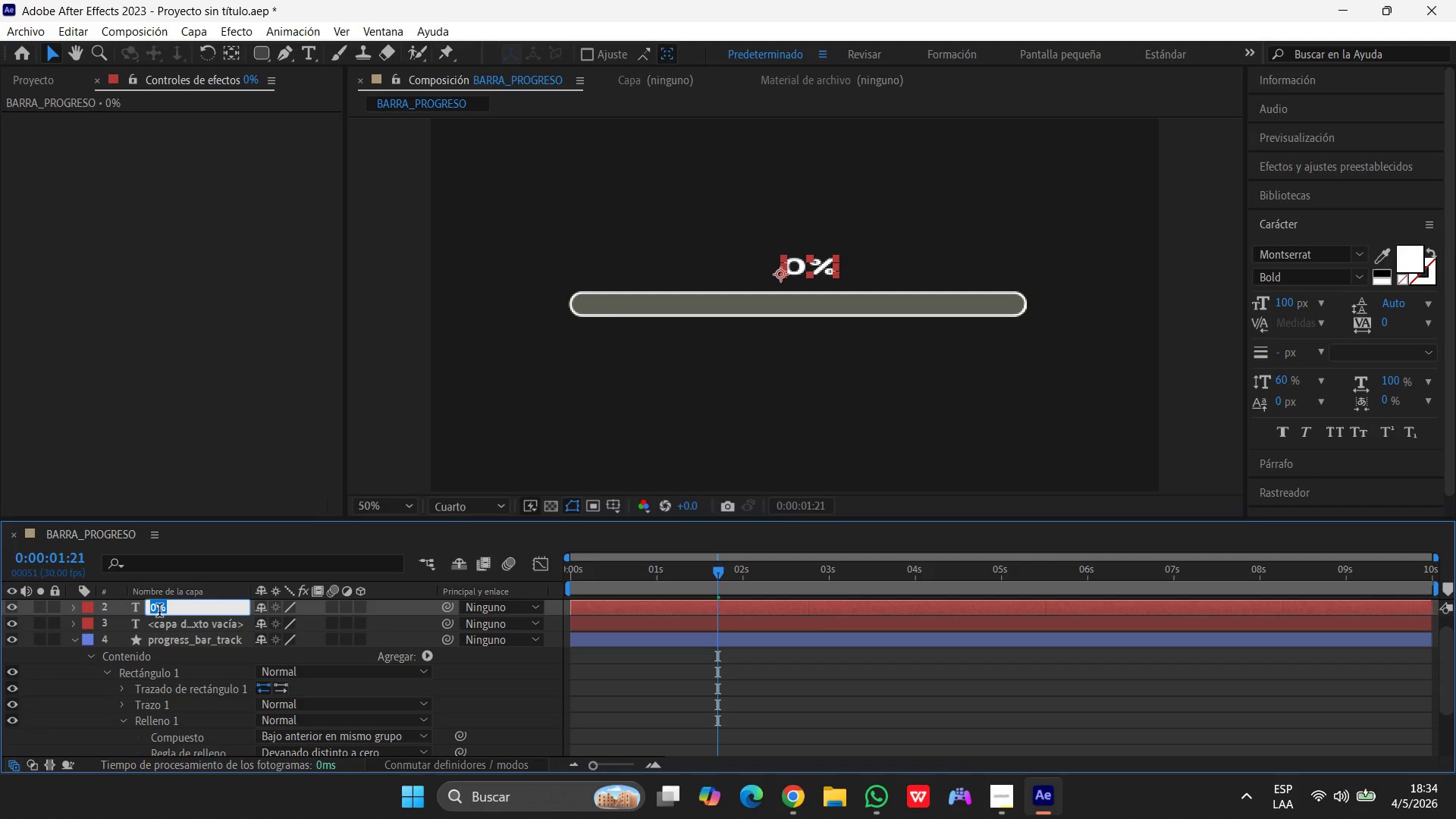 
type(porcentage_v)
key(Backspace)
type(v)
key(Backspace)
type(counter)
 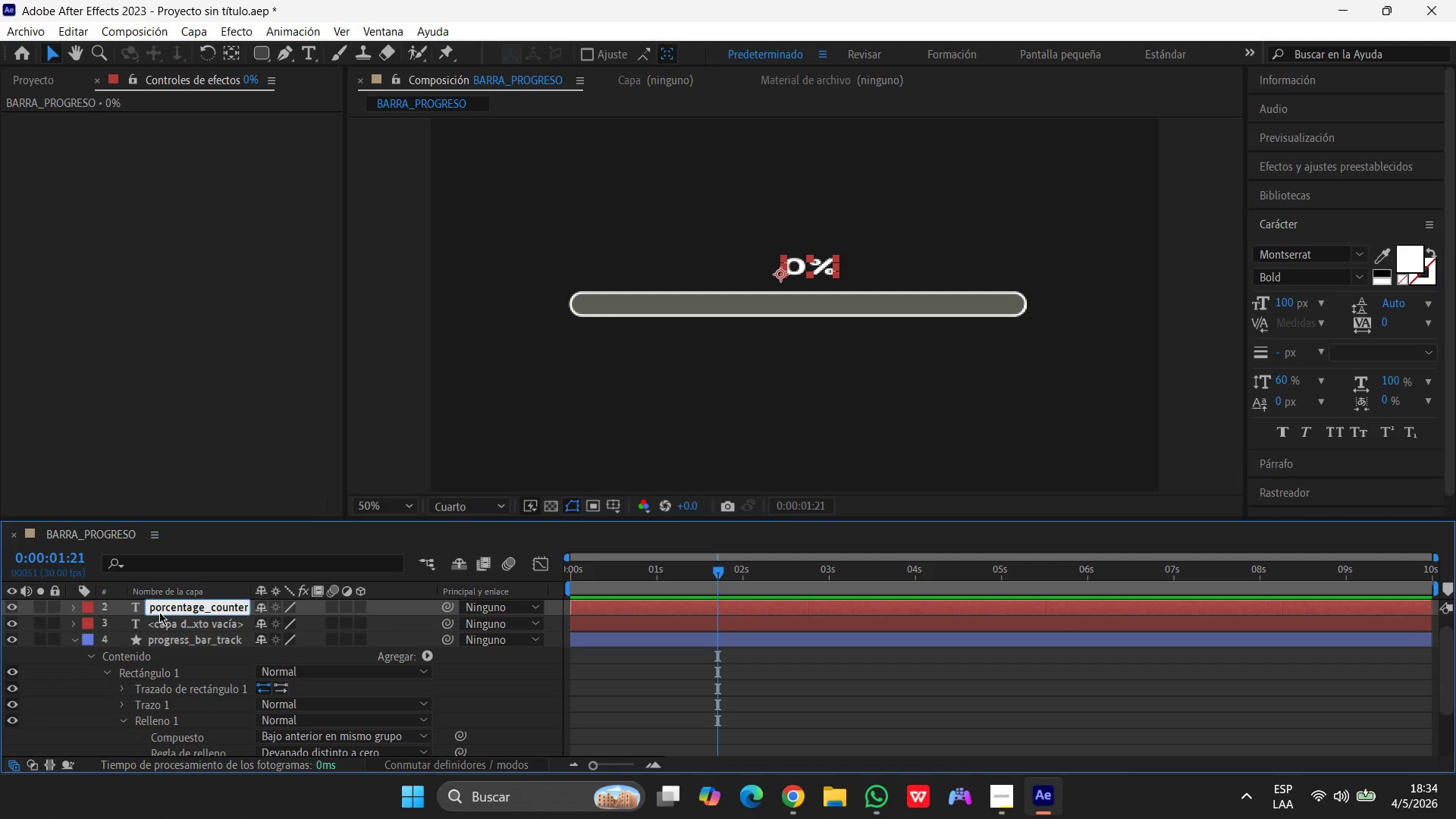 
left_click([127, 299])
 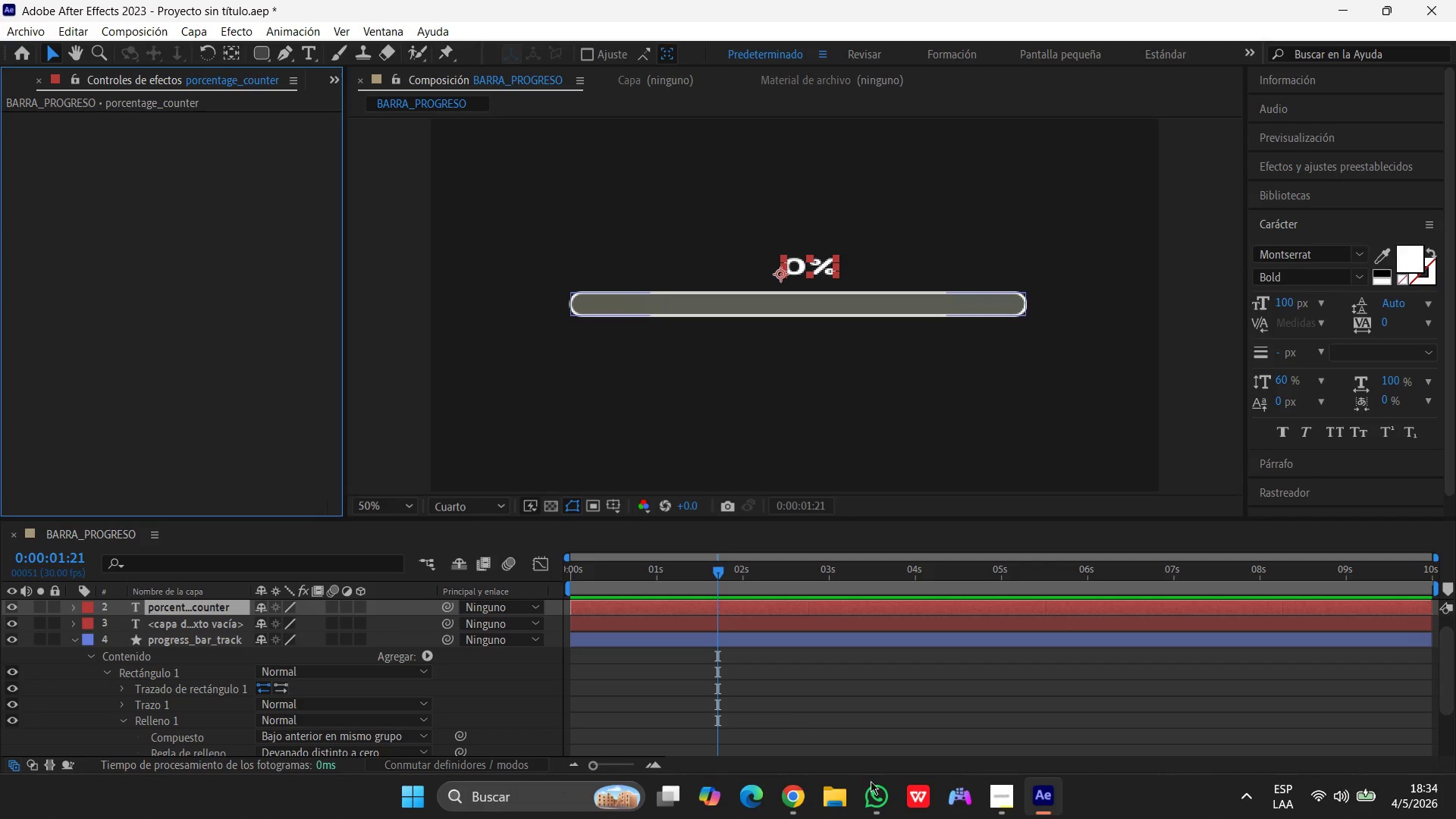 
left_click_drag(start_coordinate=[723, 570], to_coordinate=[401, 568])
 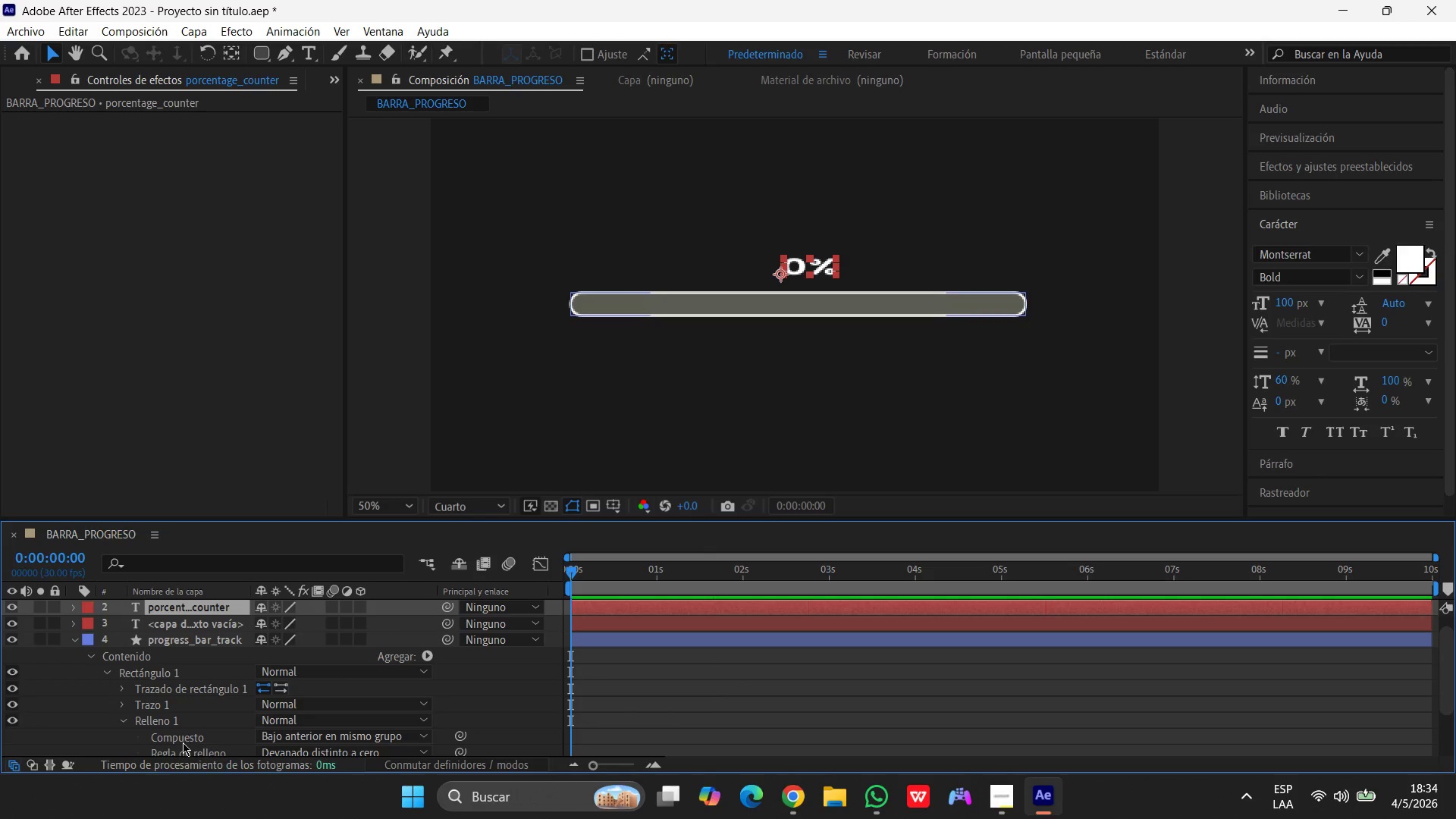 
wait(7.28)
 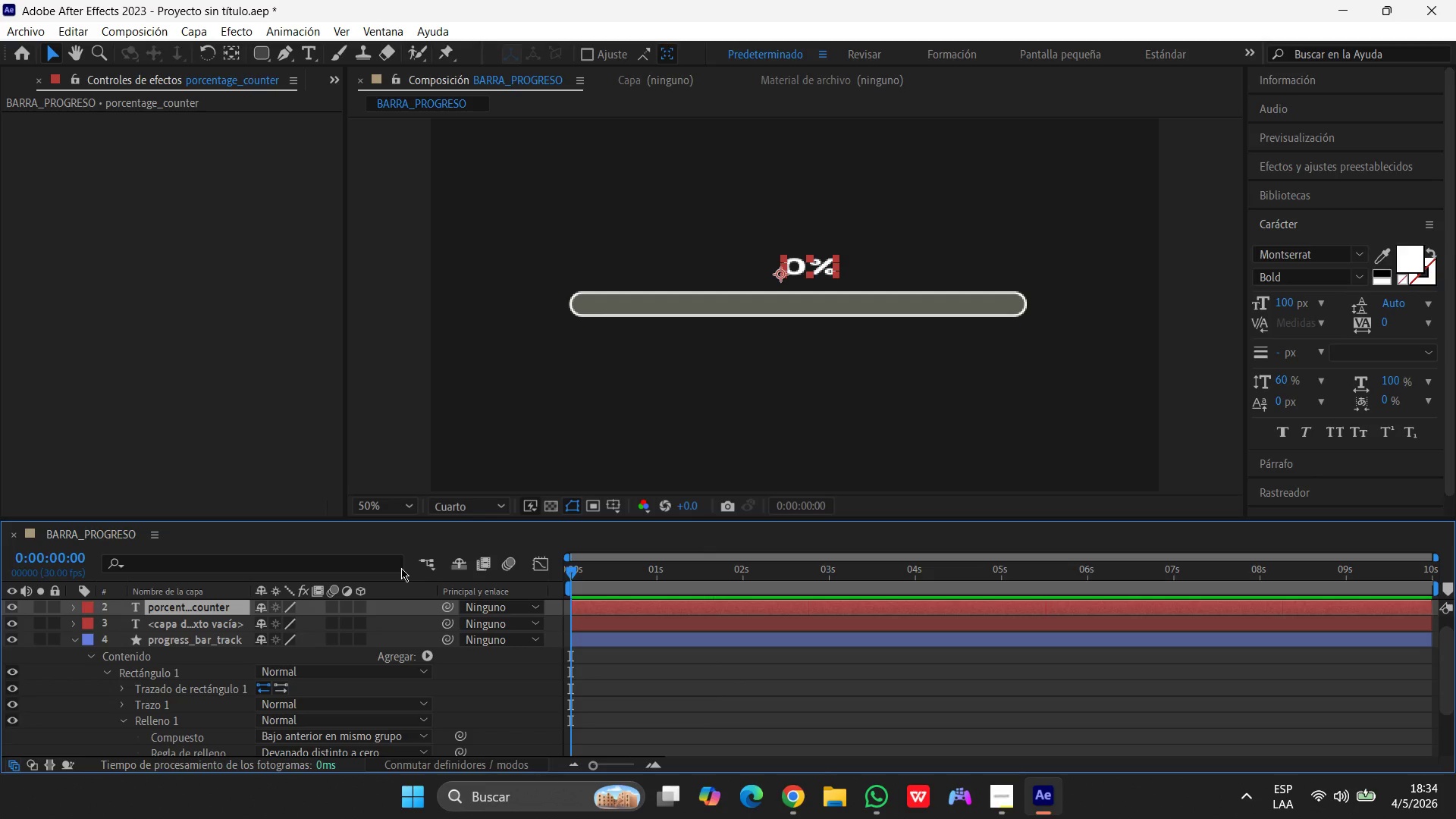 
left_click([211, 606])
 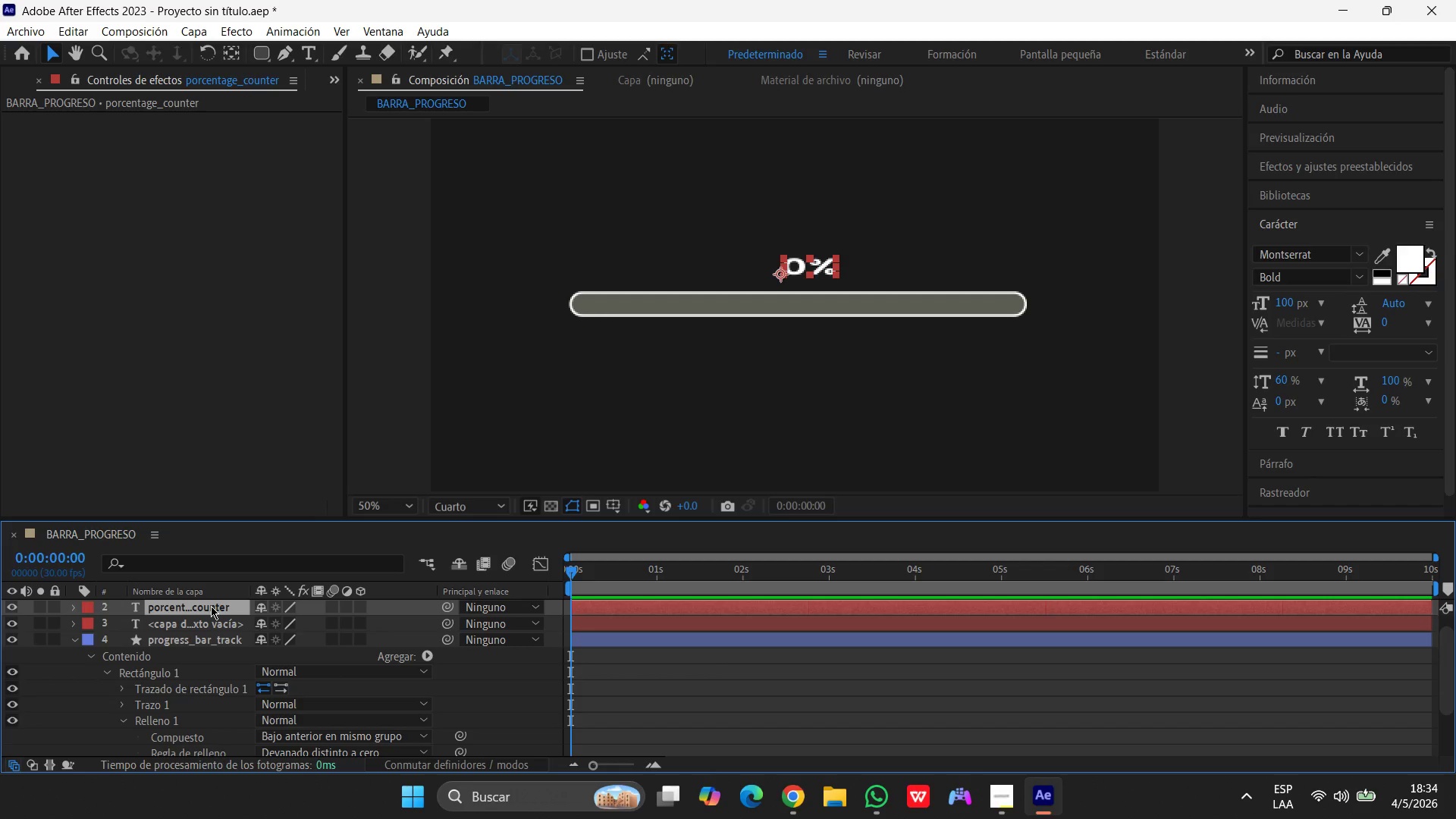 
key(P)
 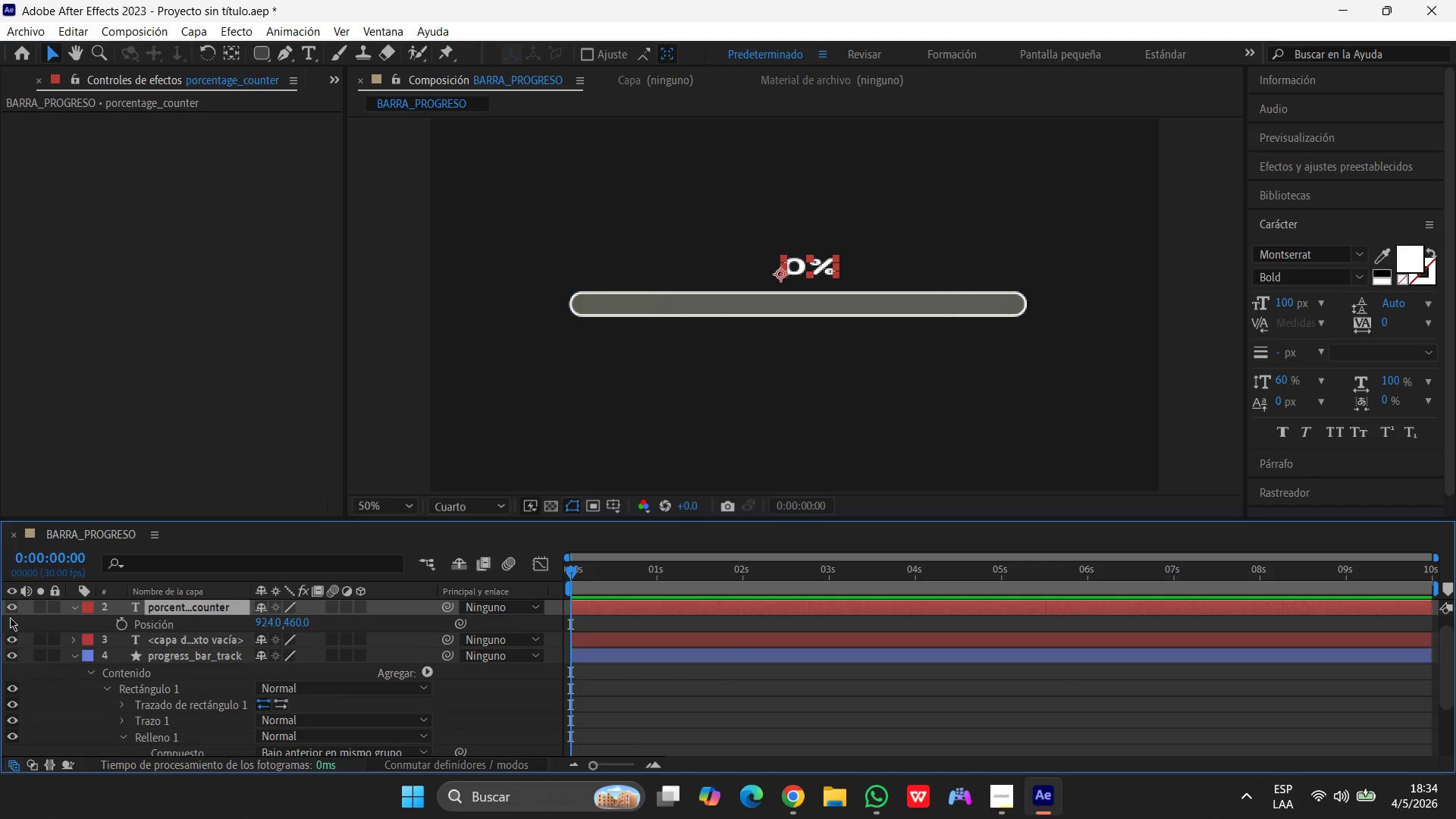 
wait(6.3)
 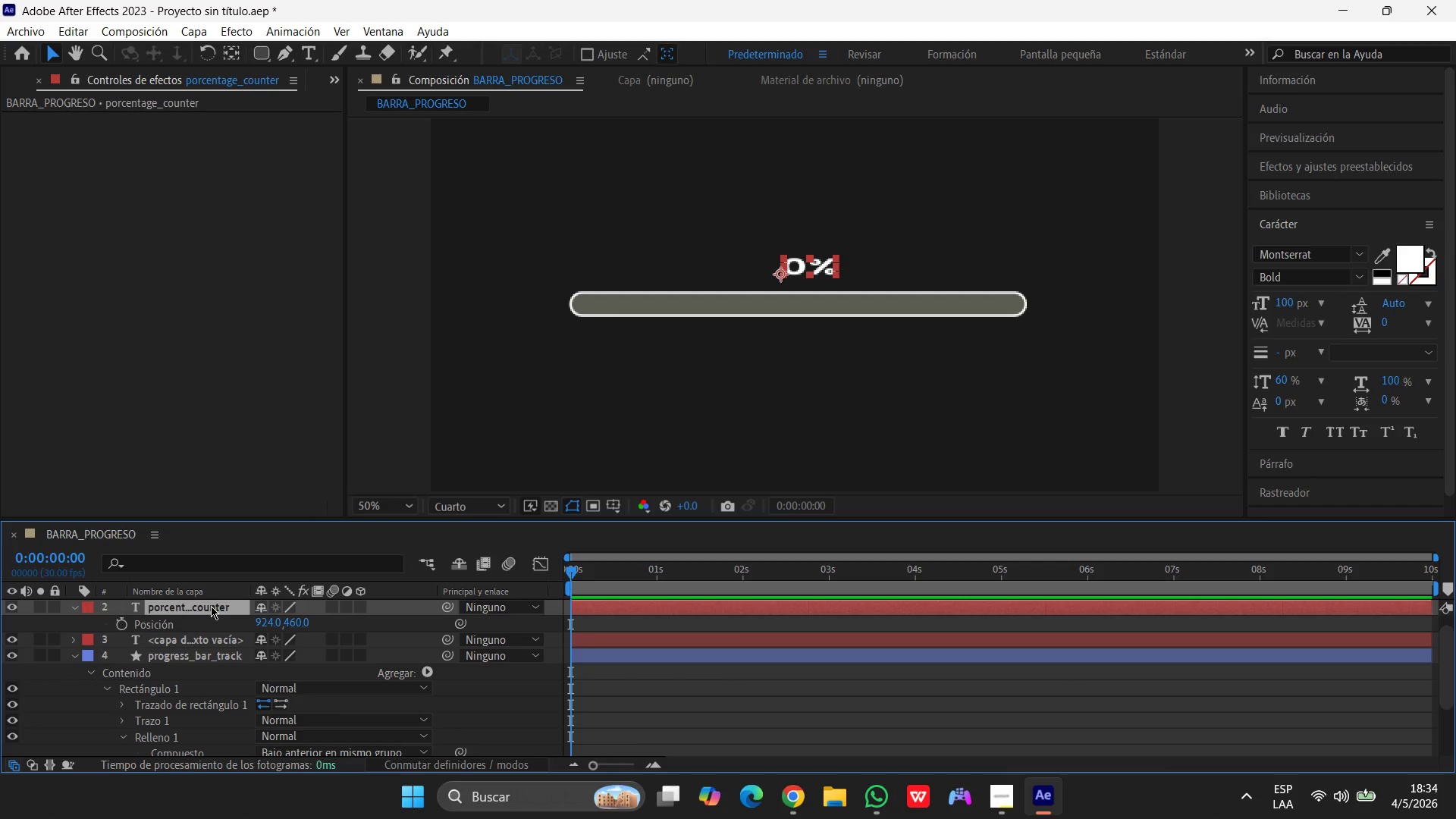 
left_click([124, 625])
 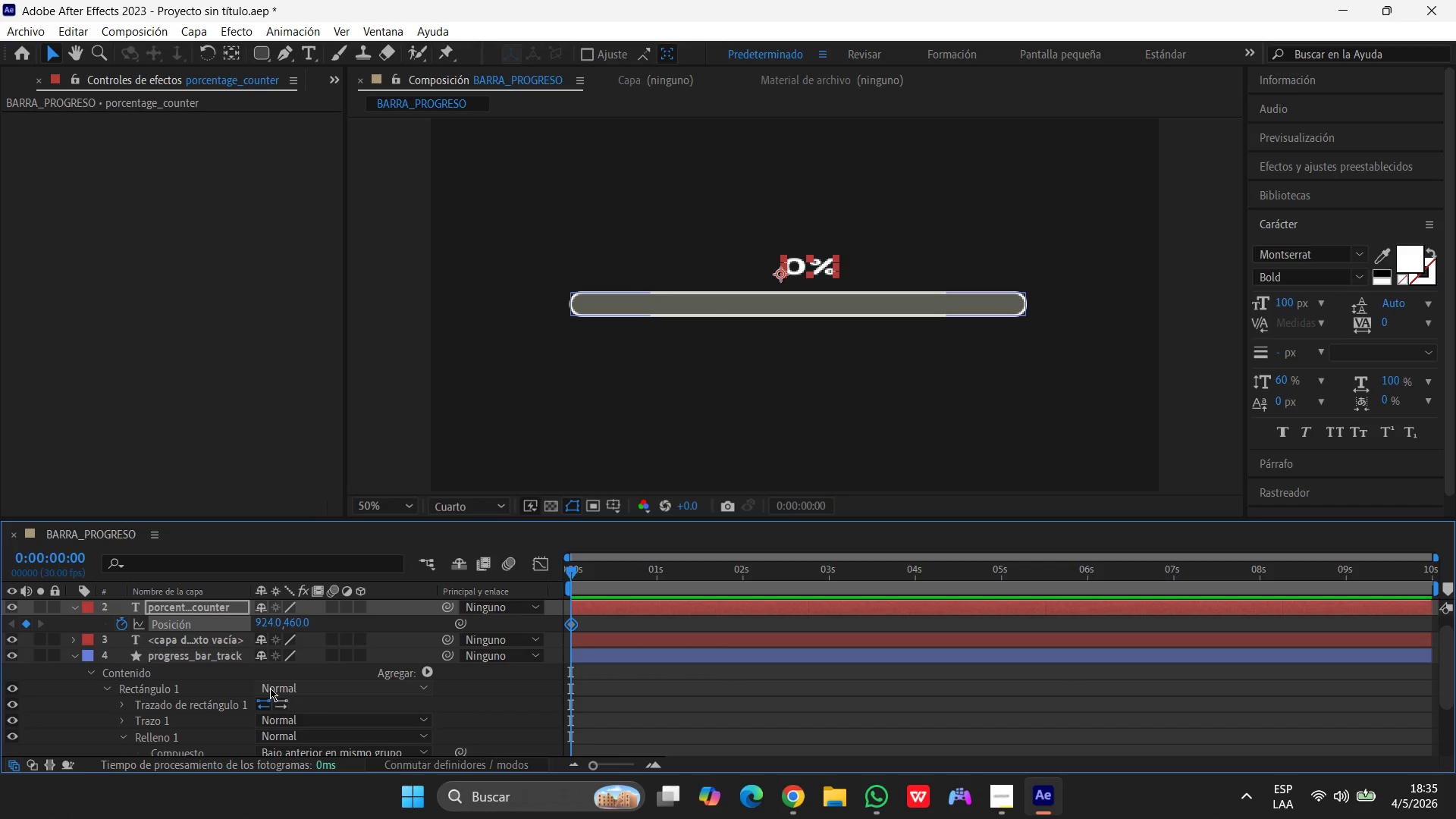 
wait(28.53)
 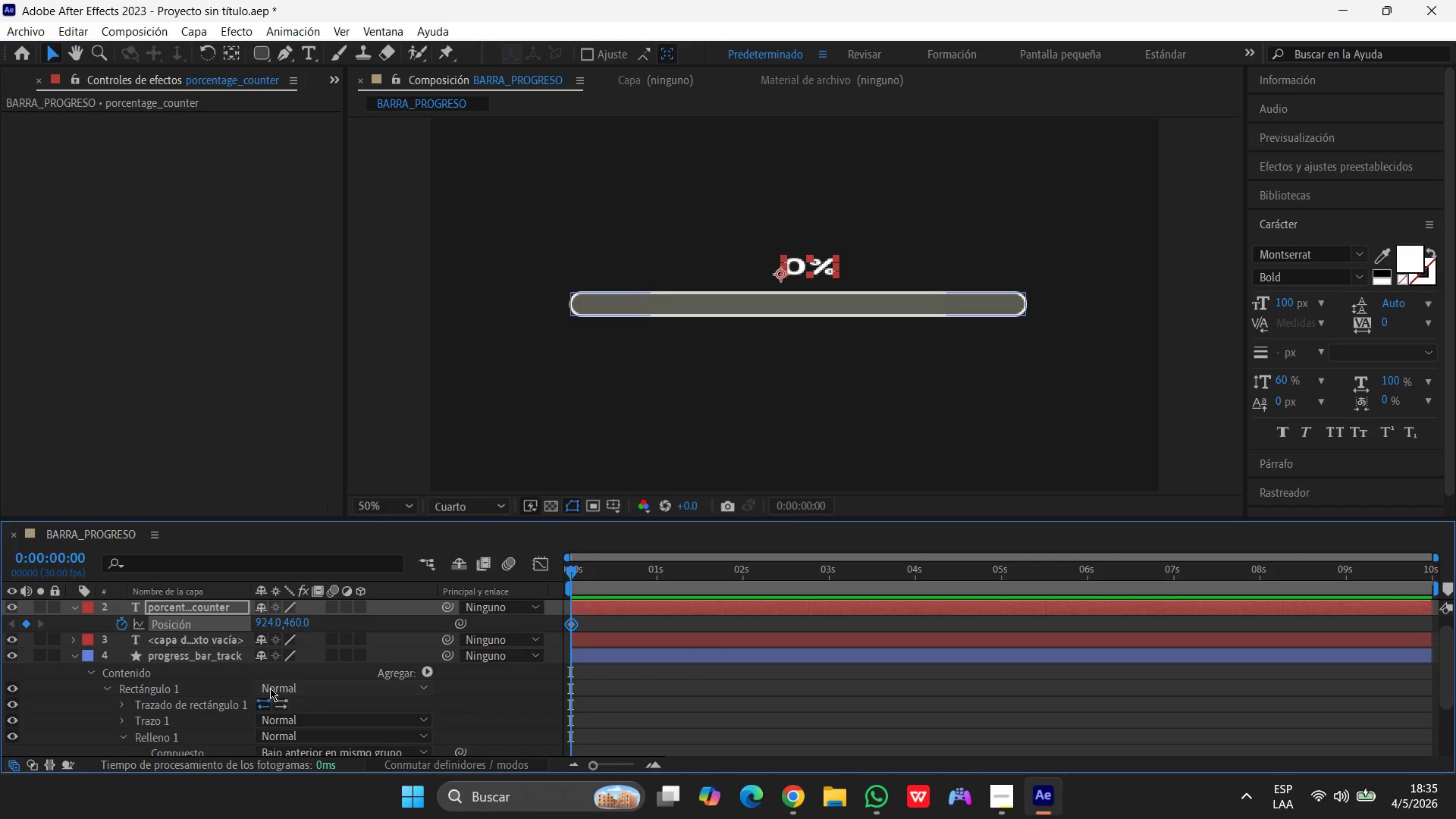 
left_click([127, 262])
 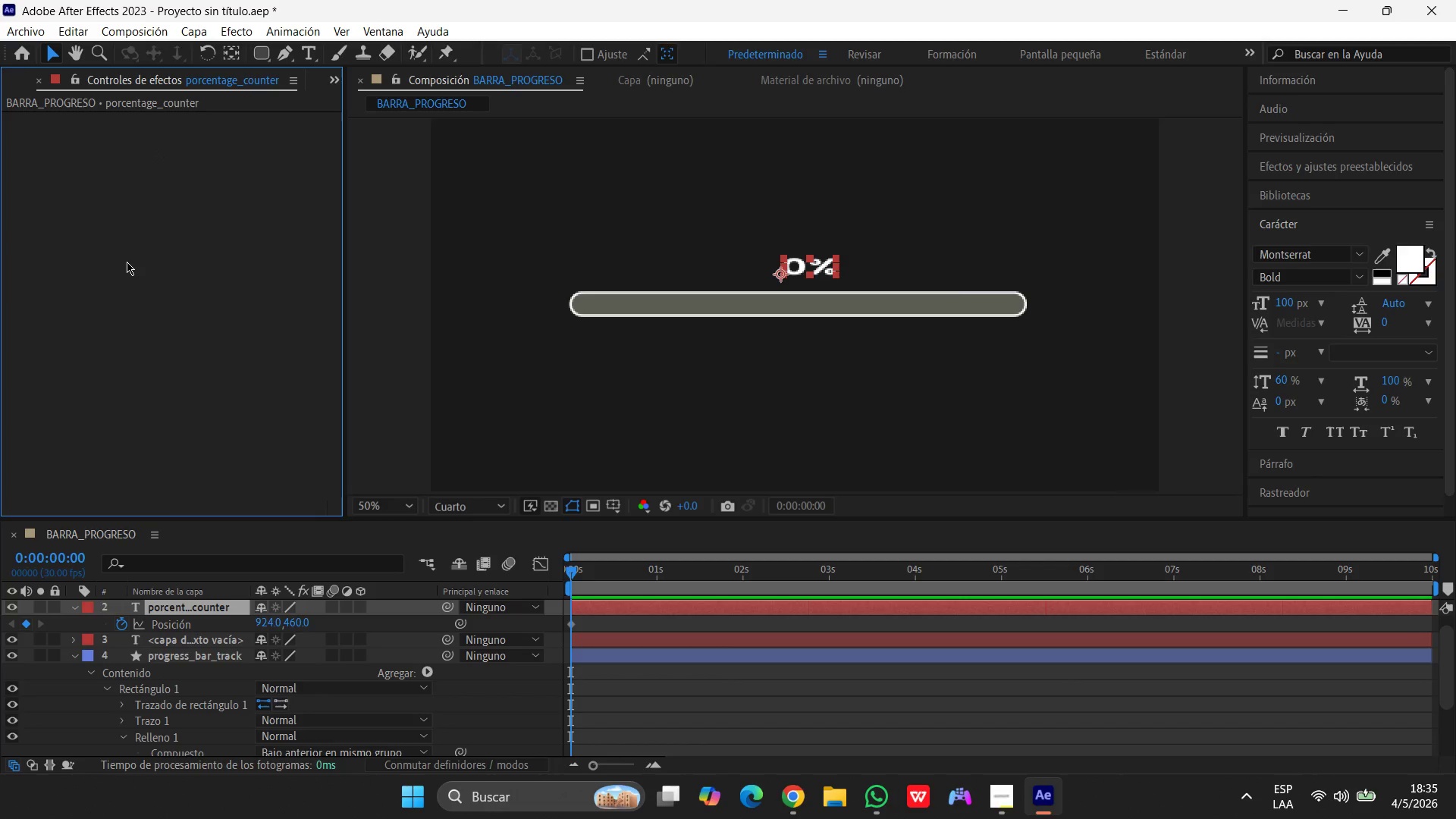 
left_click([127, 262])
 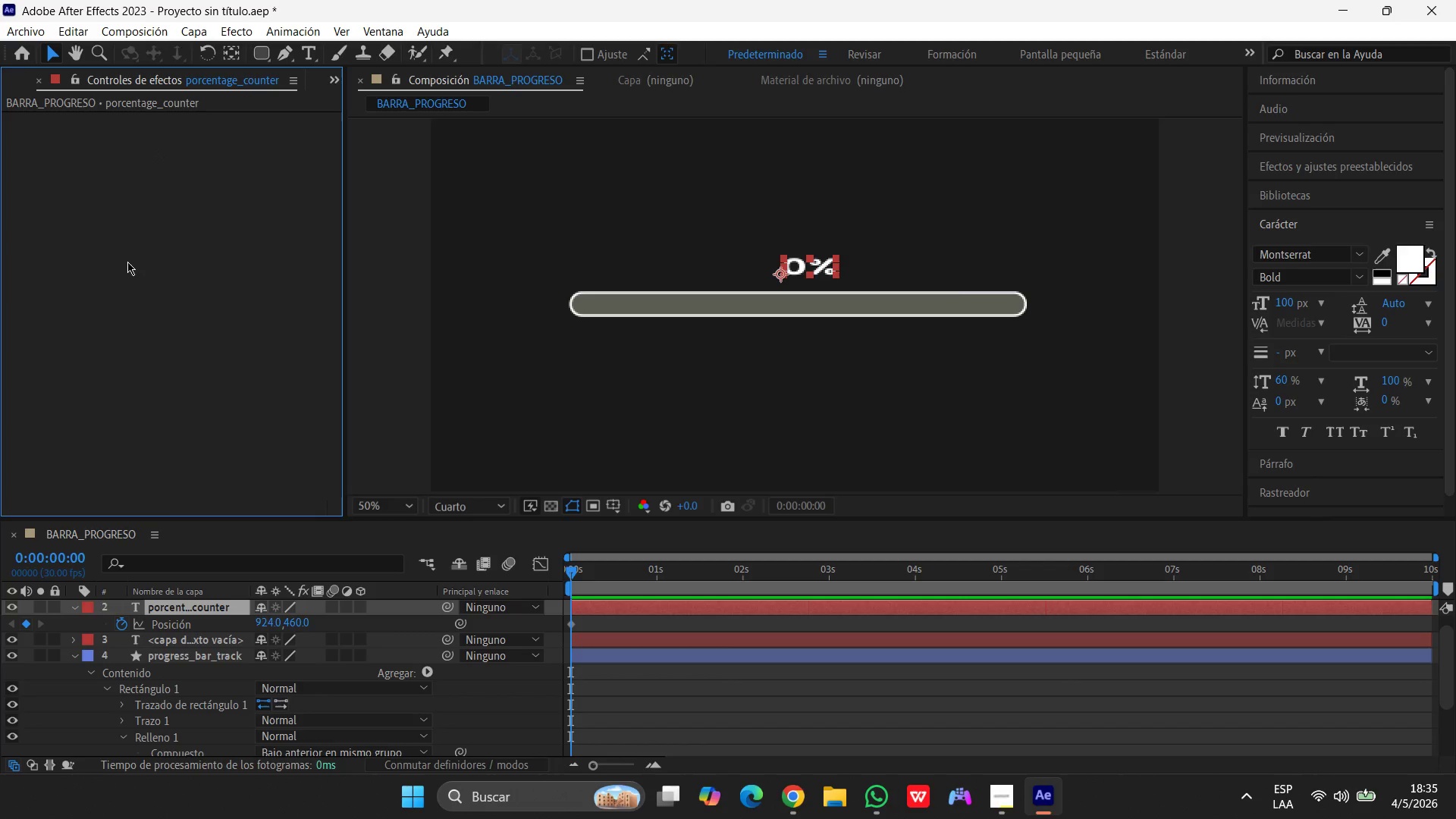 
left_click([127, 262])
 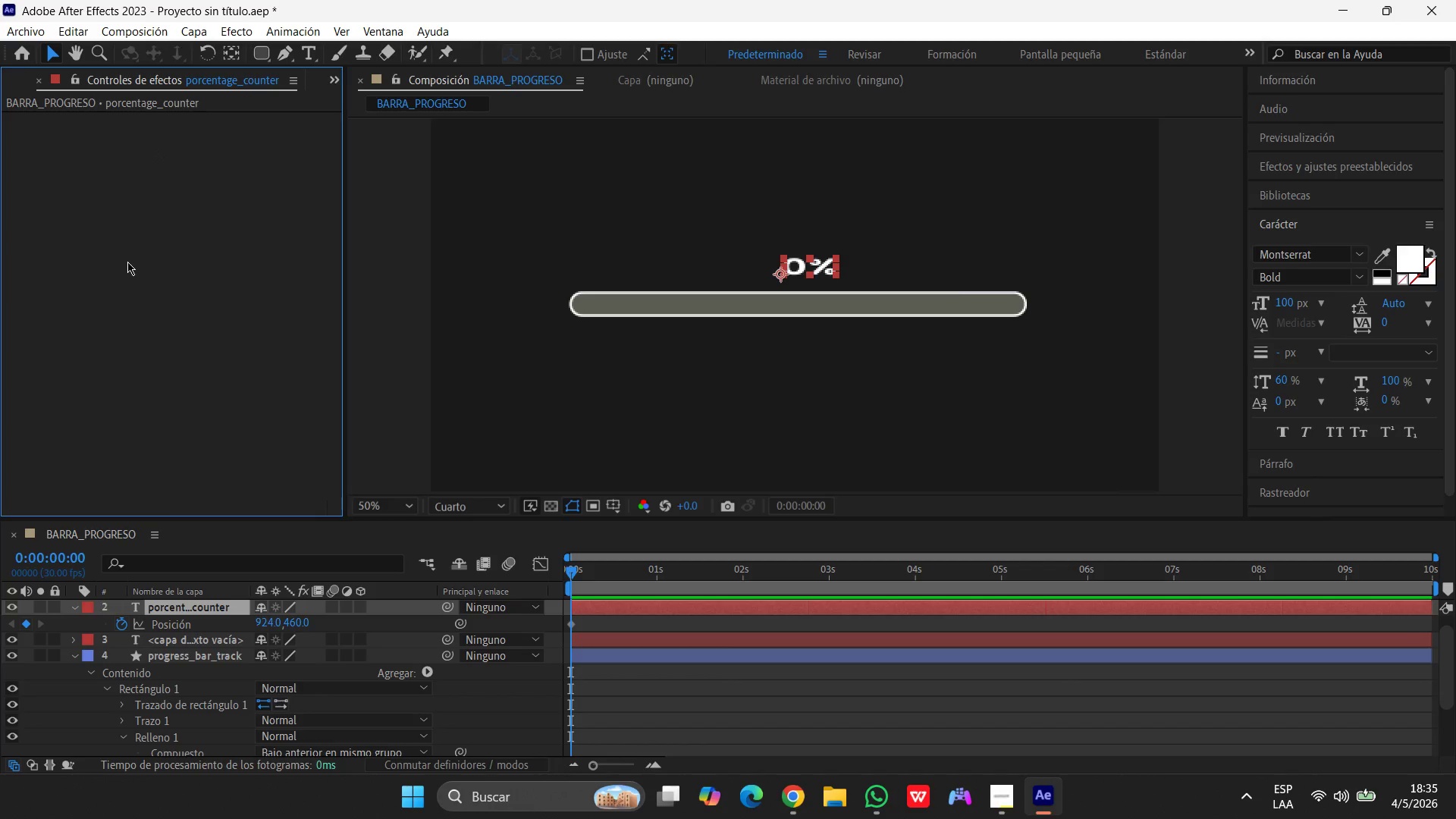 
left_click([127, 262])
 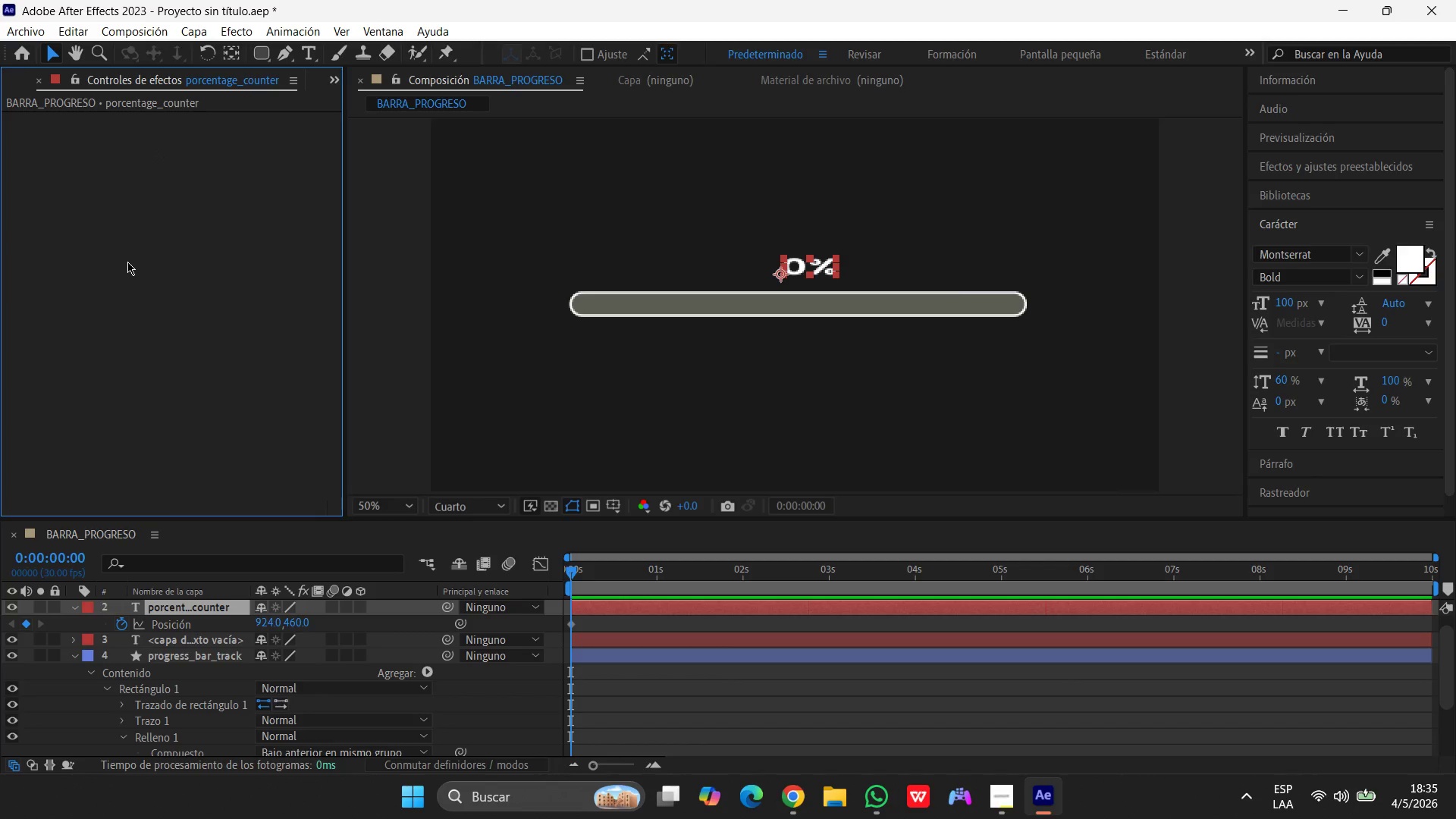 
left_click([127, 262])
 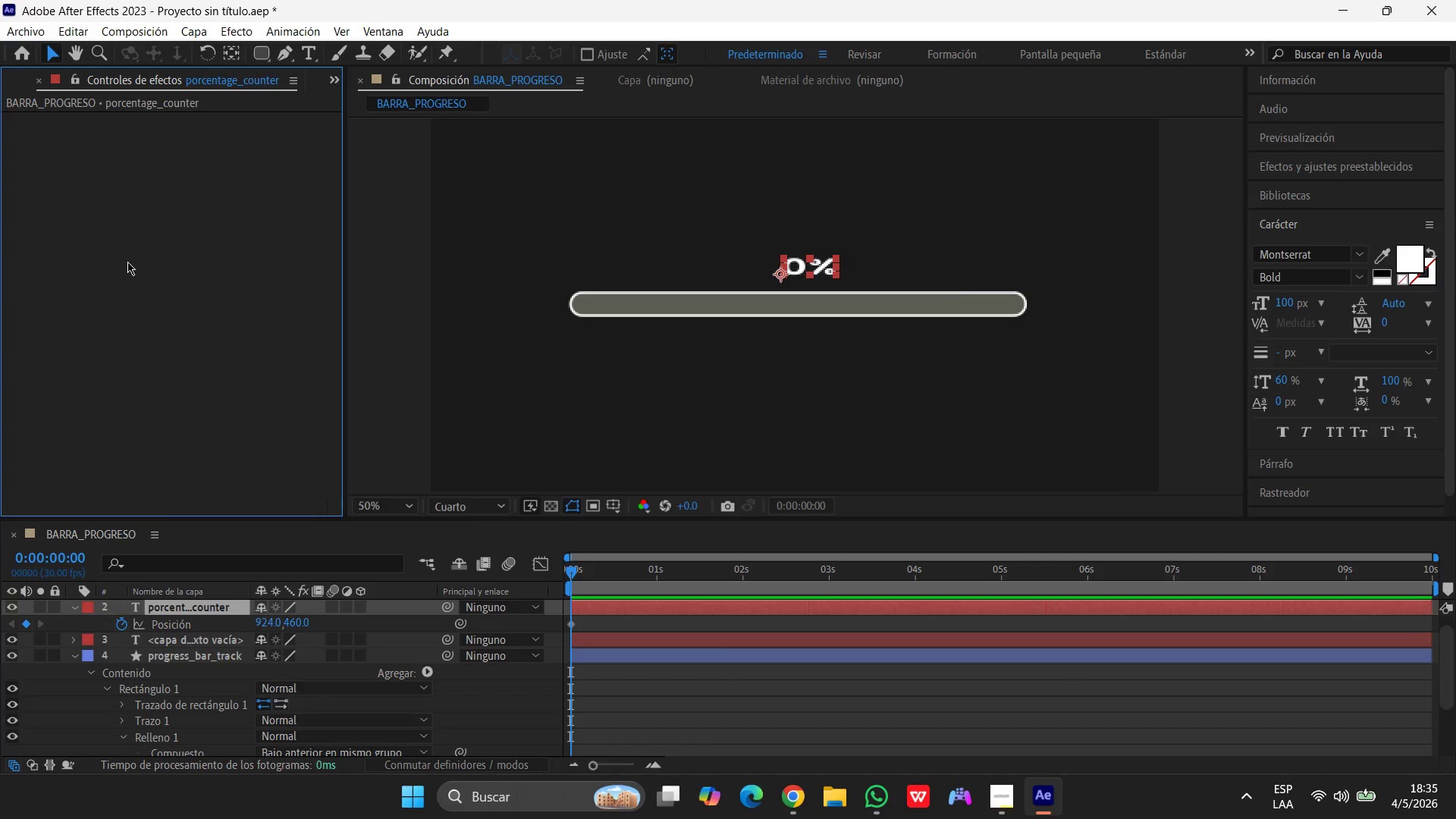 
left_click([127, 262])
 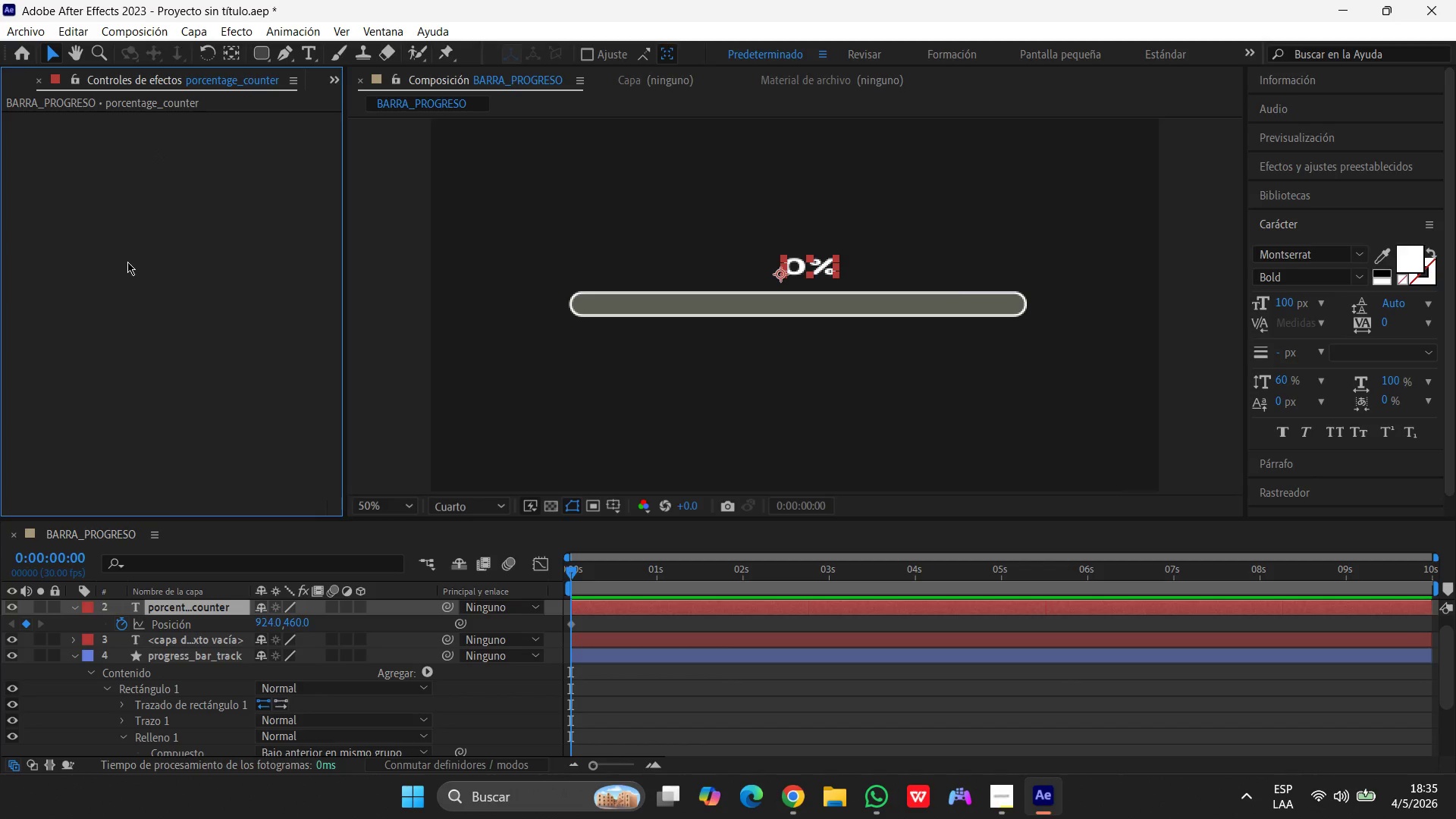 
left_click([127, 262])
 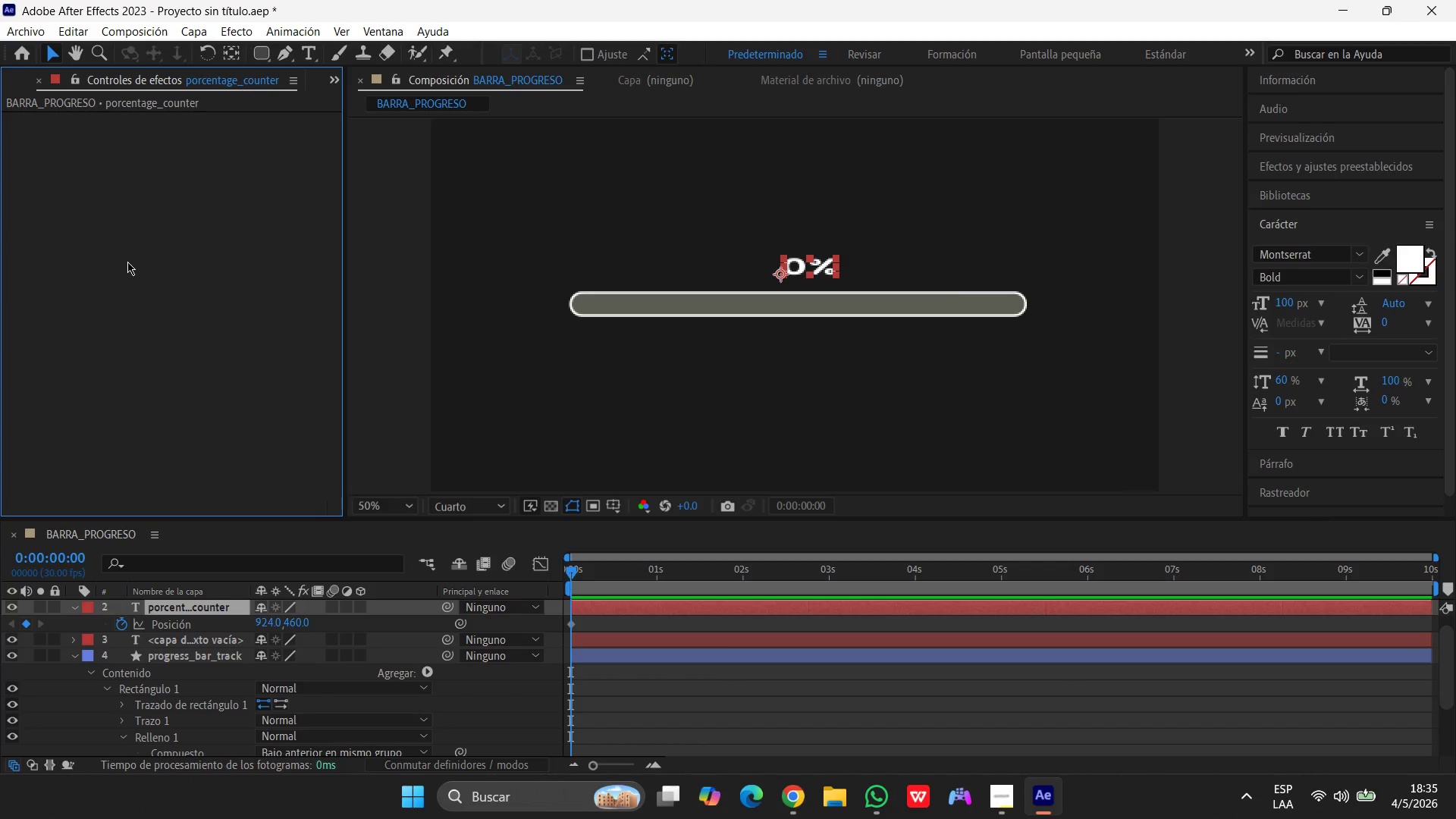 
left_click([127, 262])
 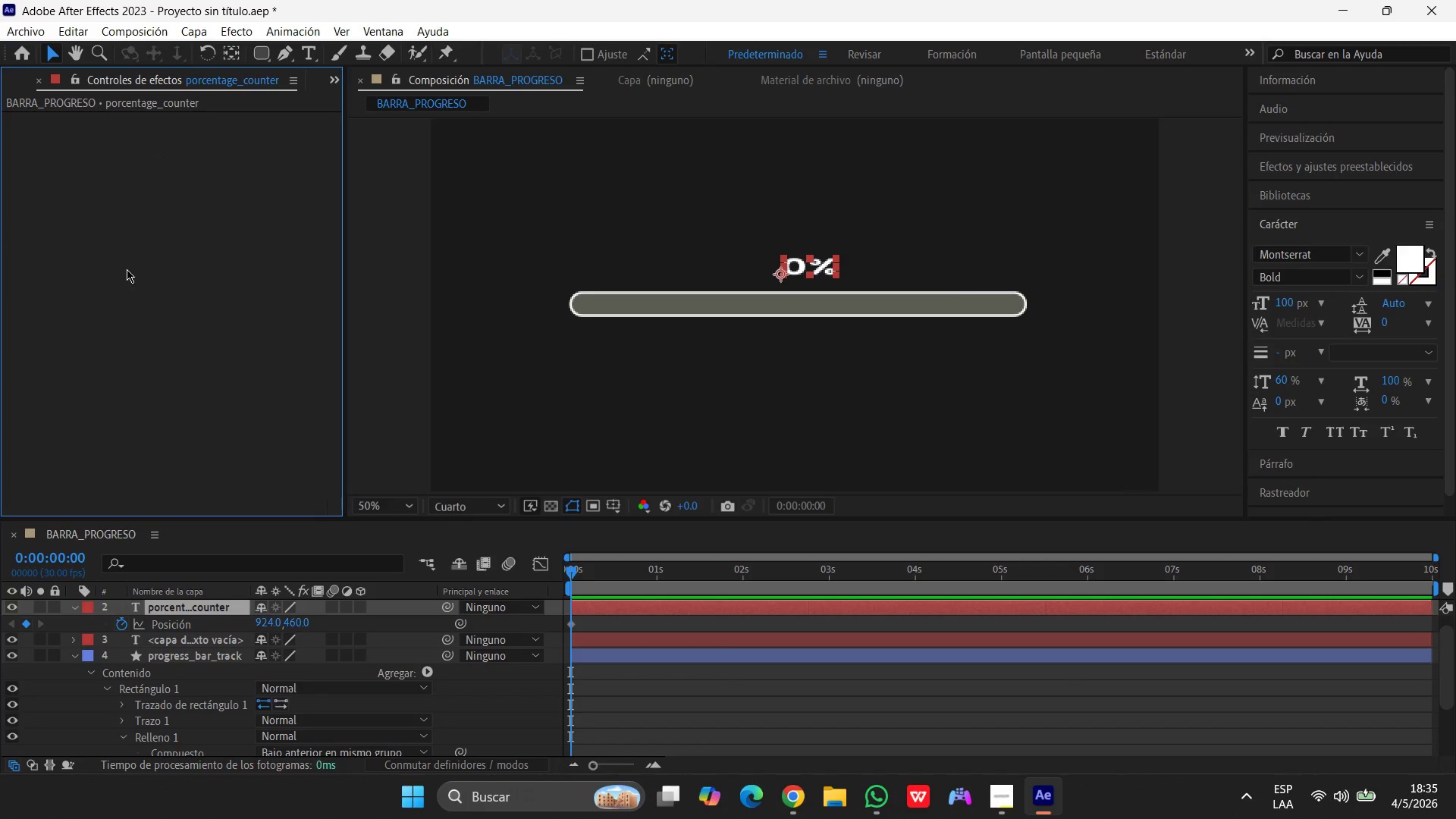 
left_click([127, 269])
 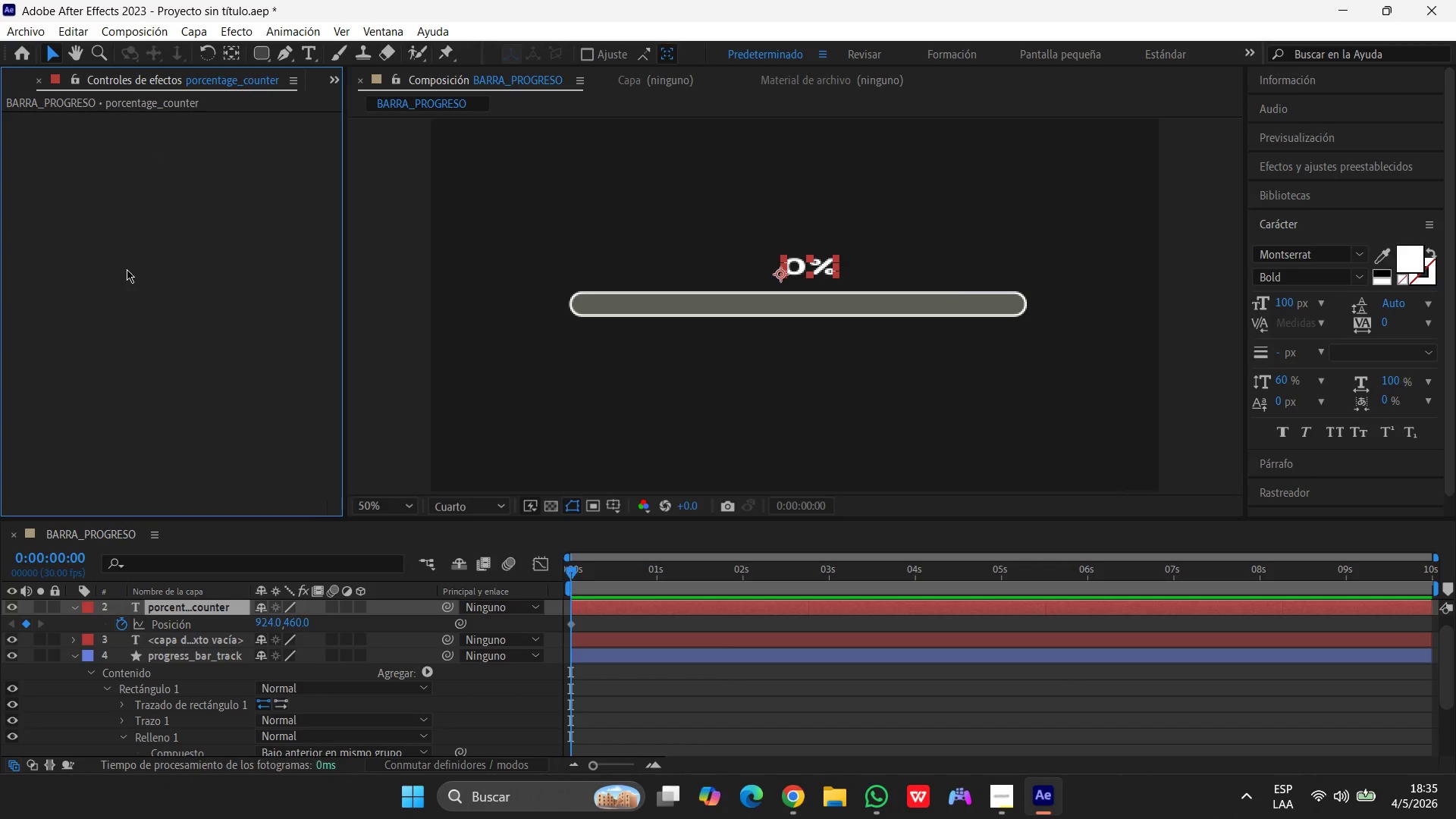 
left_click([127, 269])
 